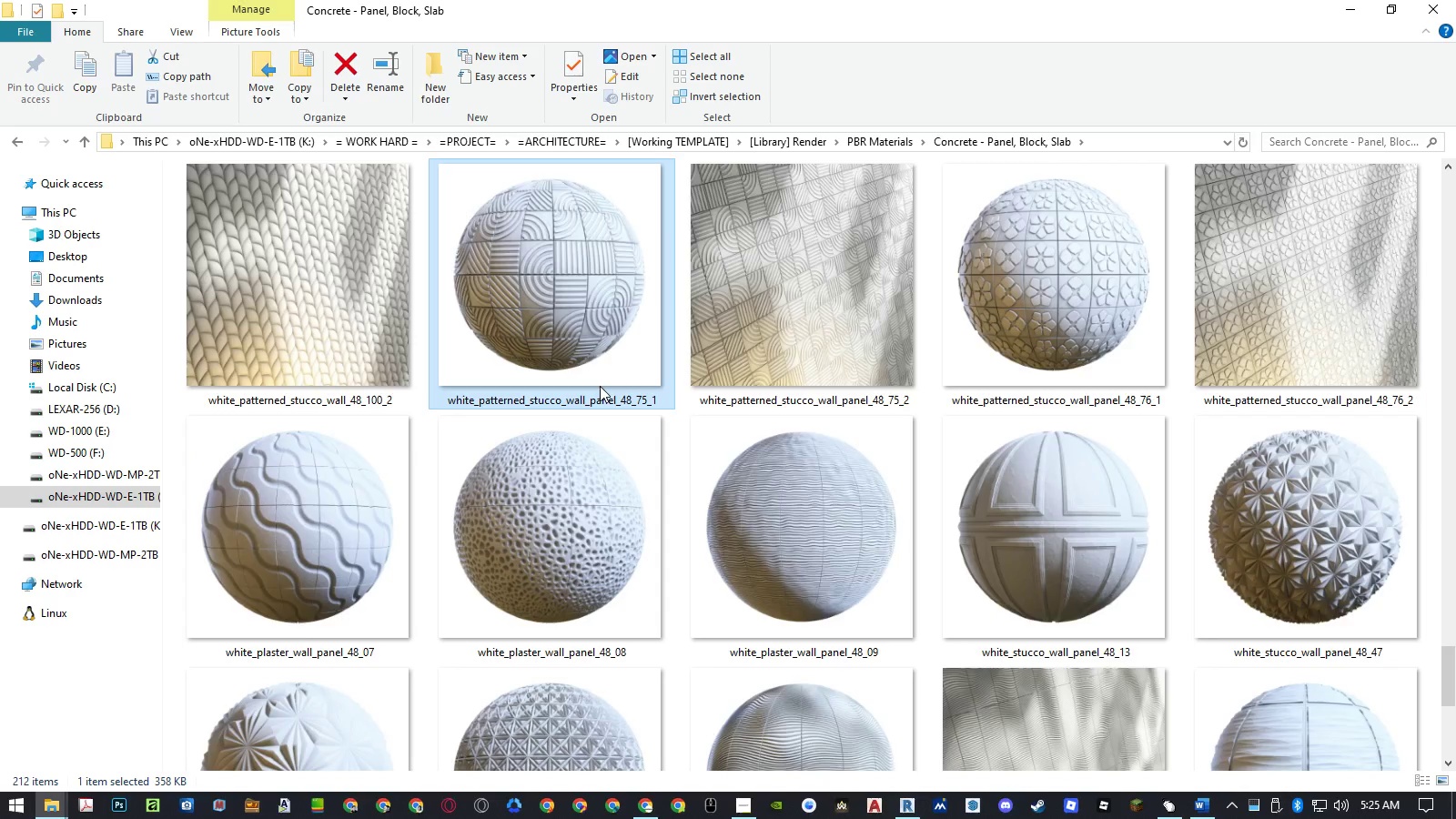 
key(ArrowUp)
 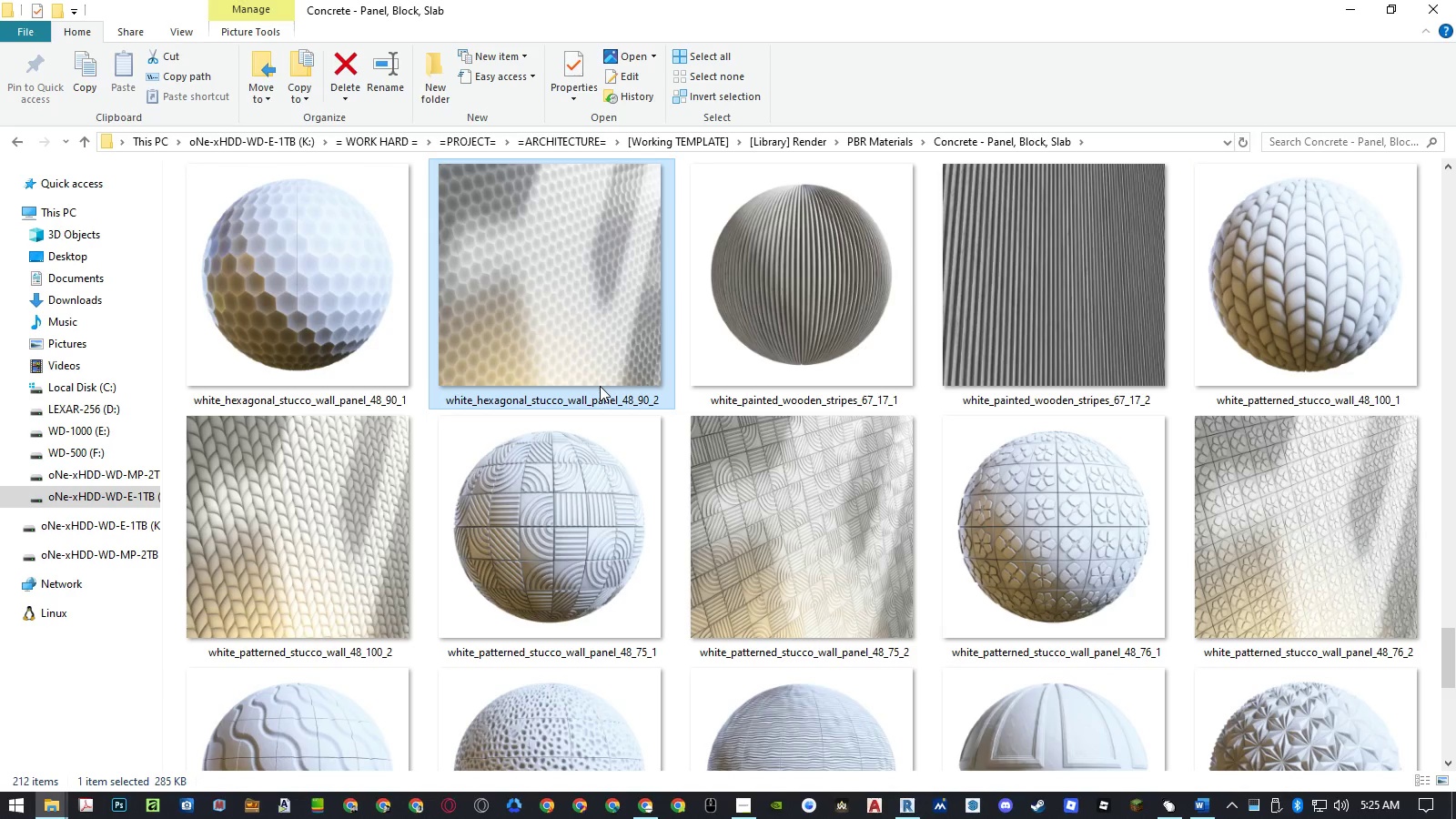 
key(ArrowUp)
 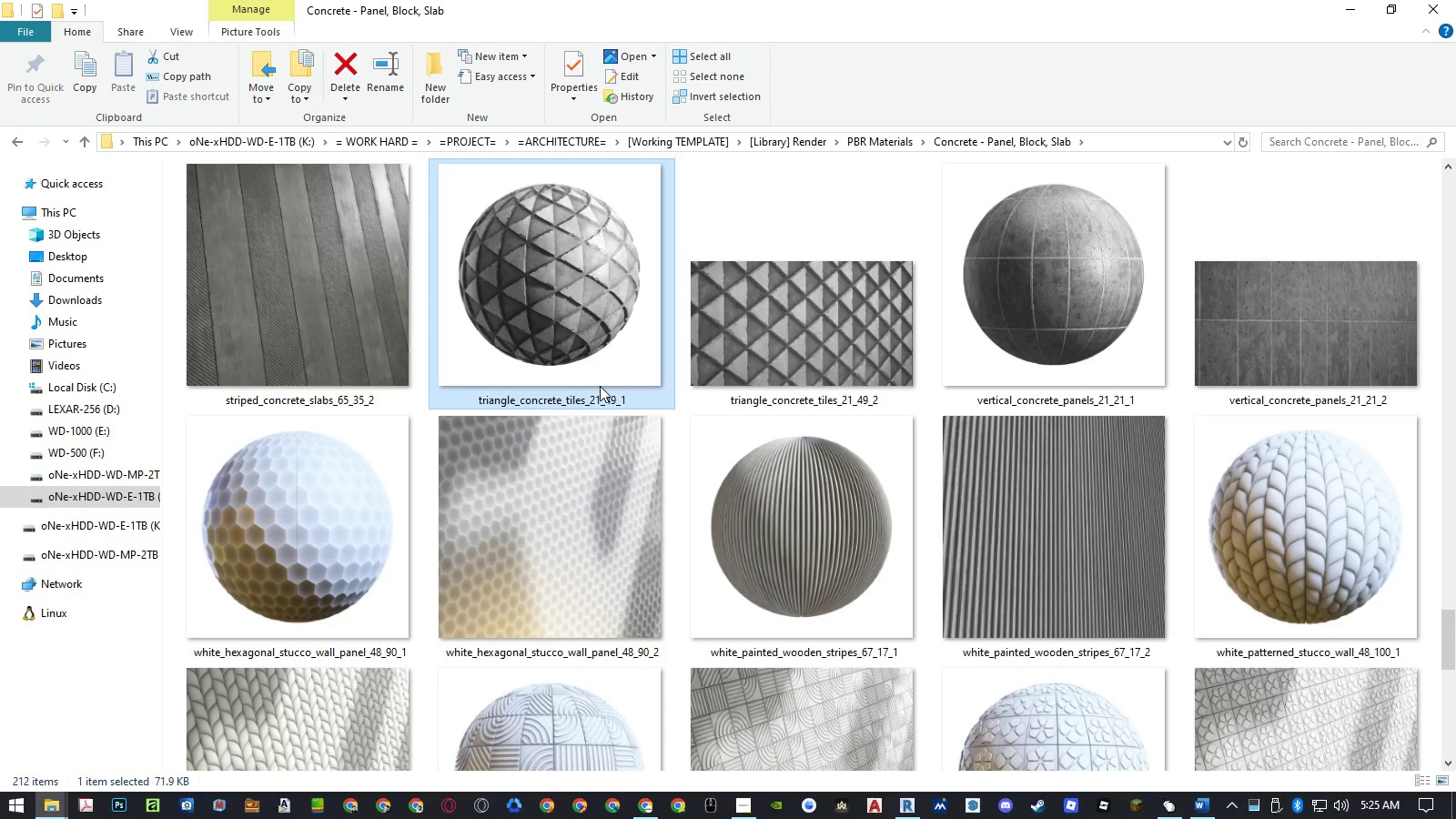 
key(ArrowUp)
 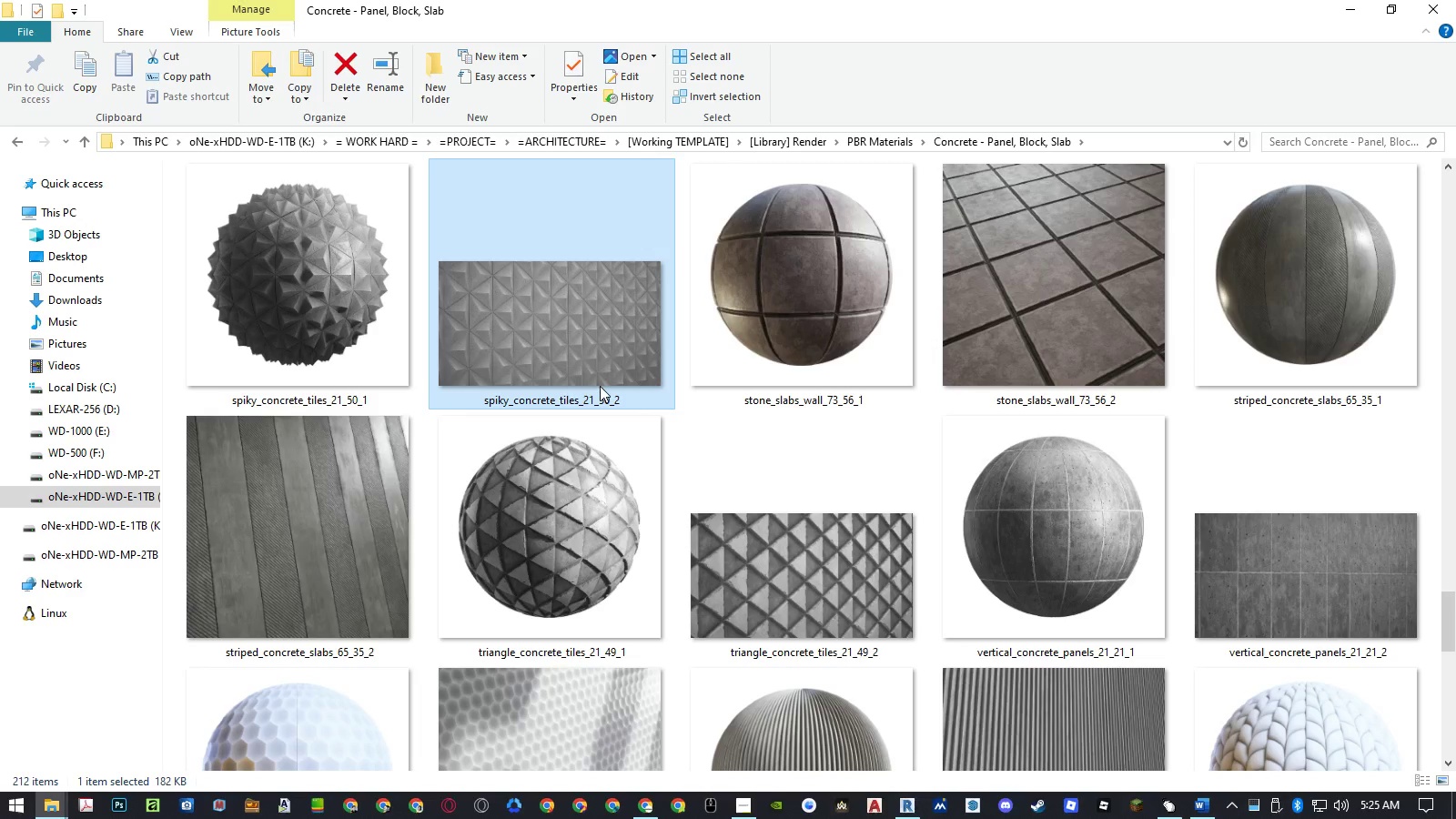 
key(ArrowUp)
 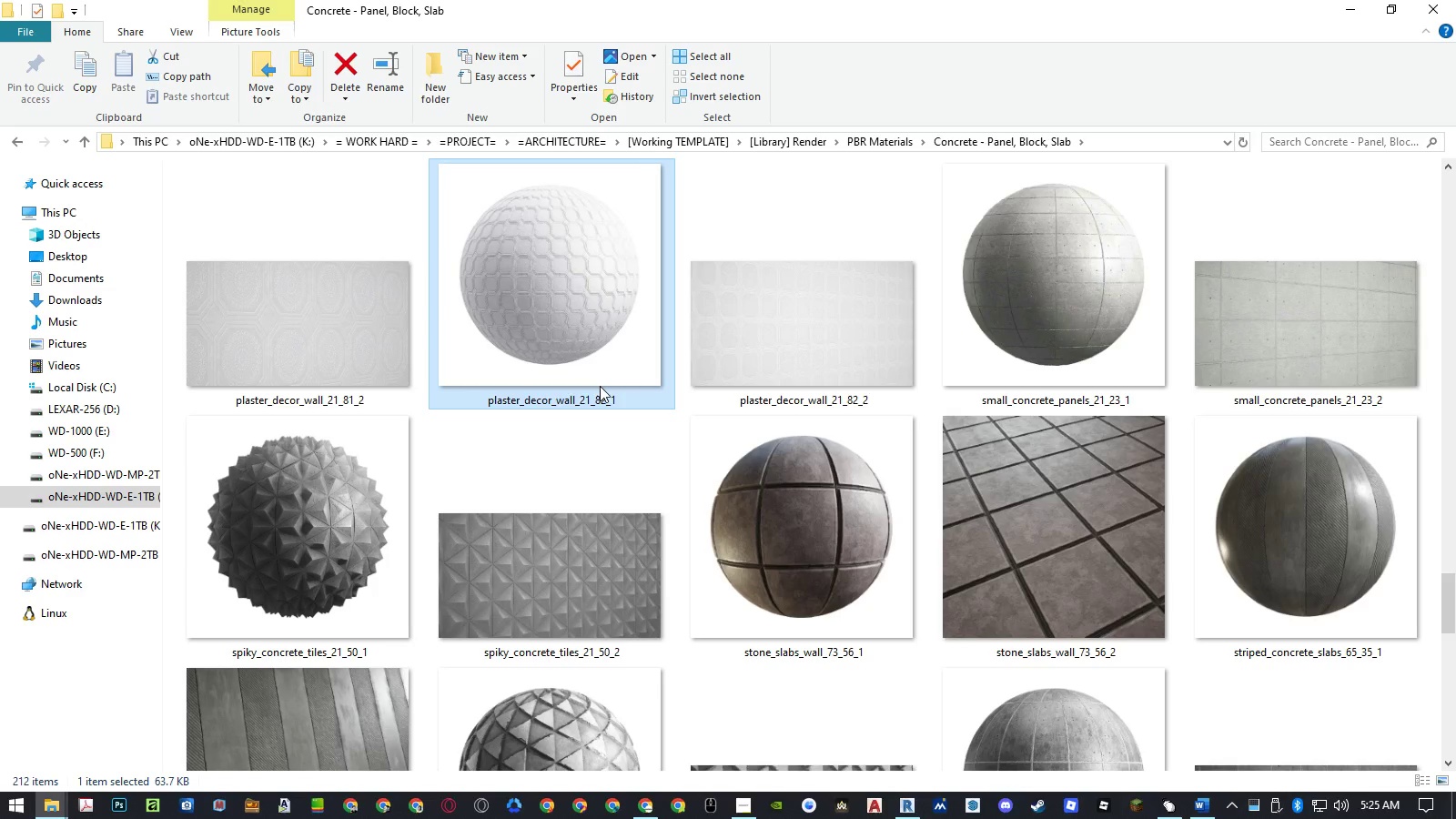 
key(ArrowUp)
 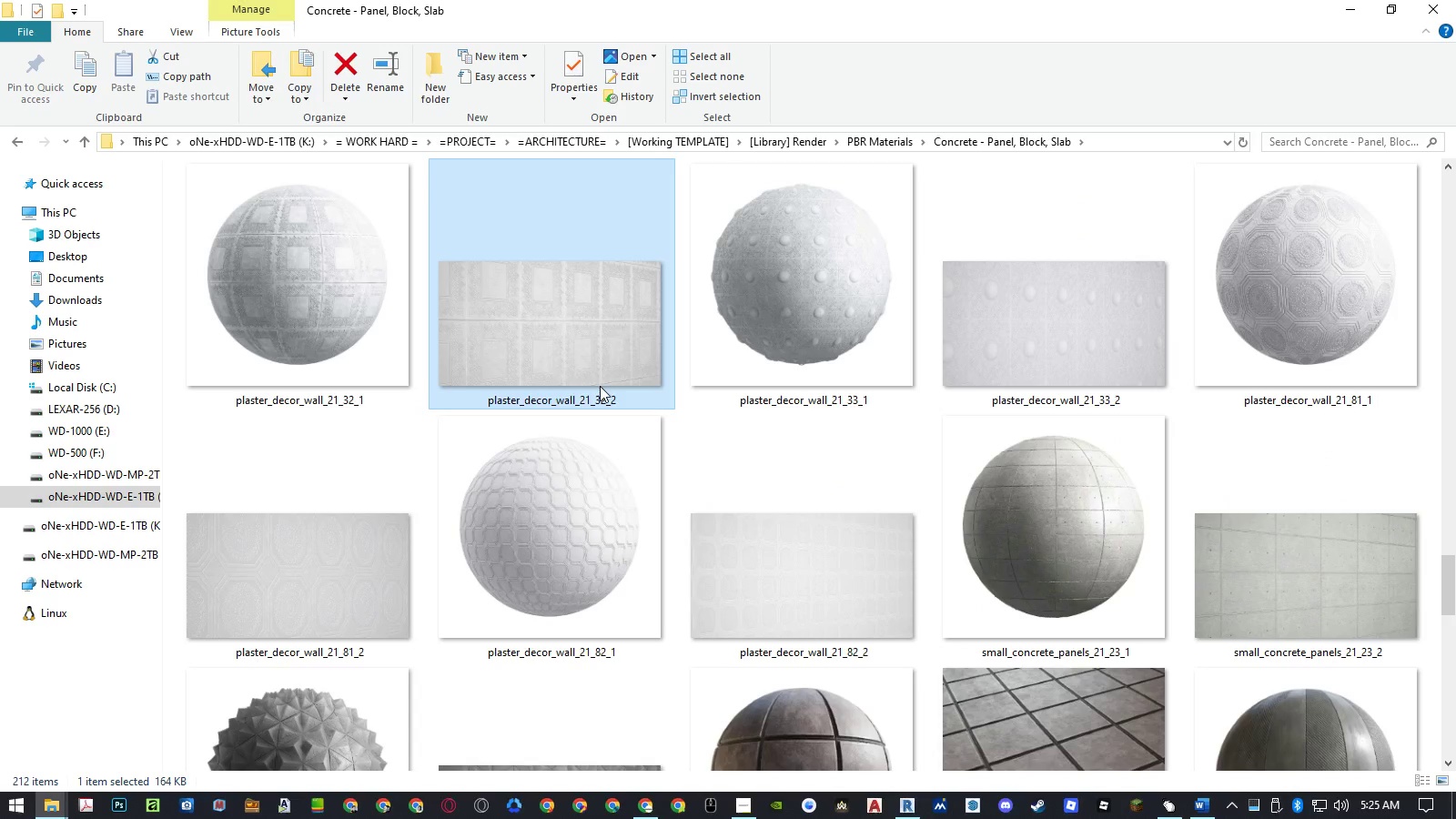 
key(ArrowUp)
 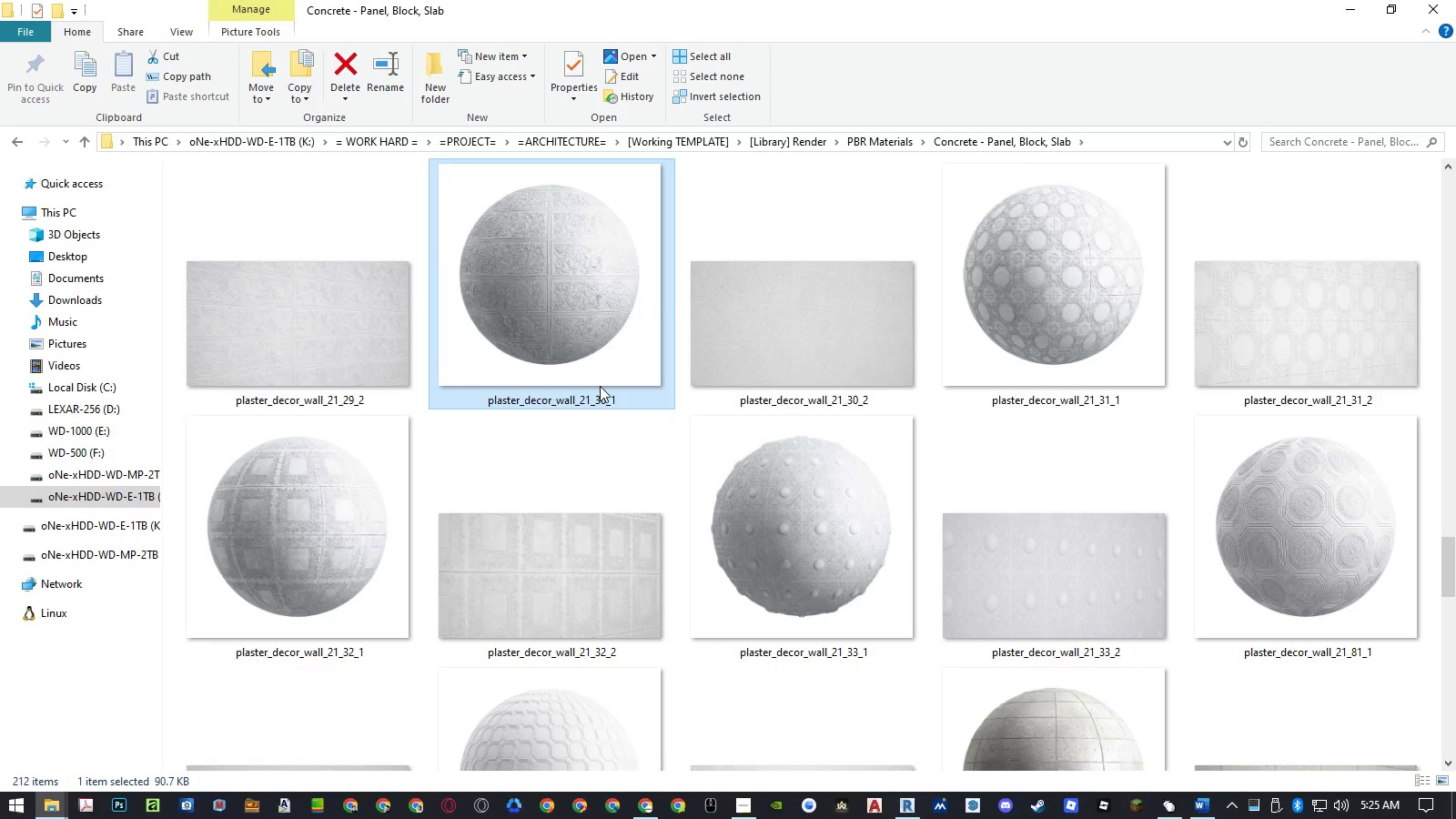 
key(ArrowUp)
 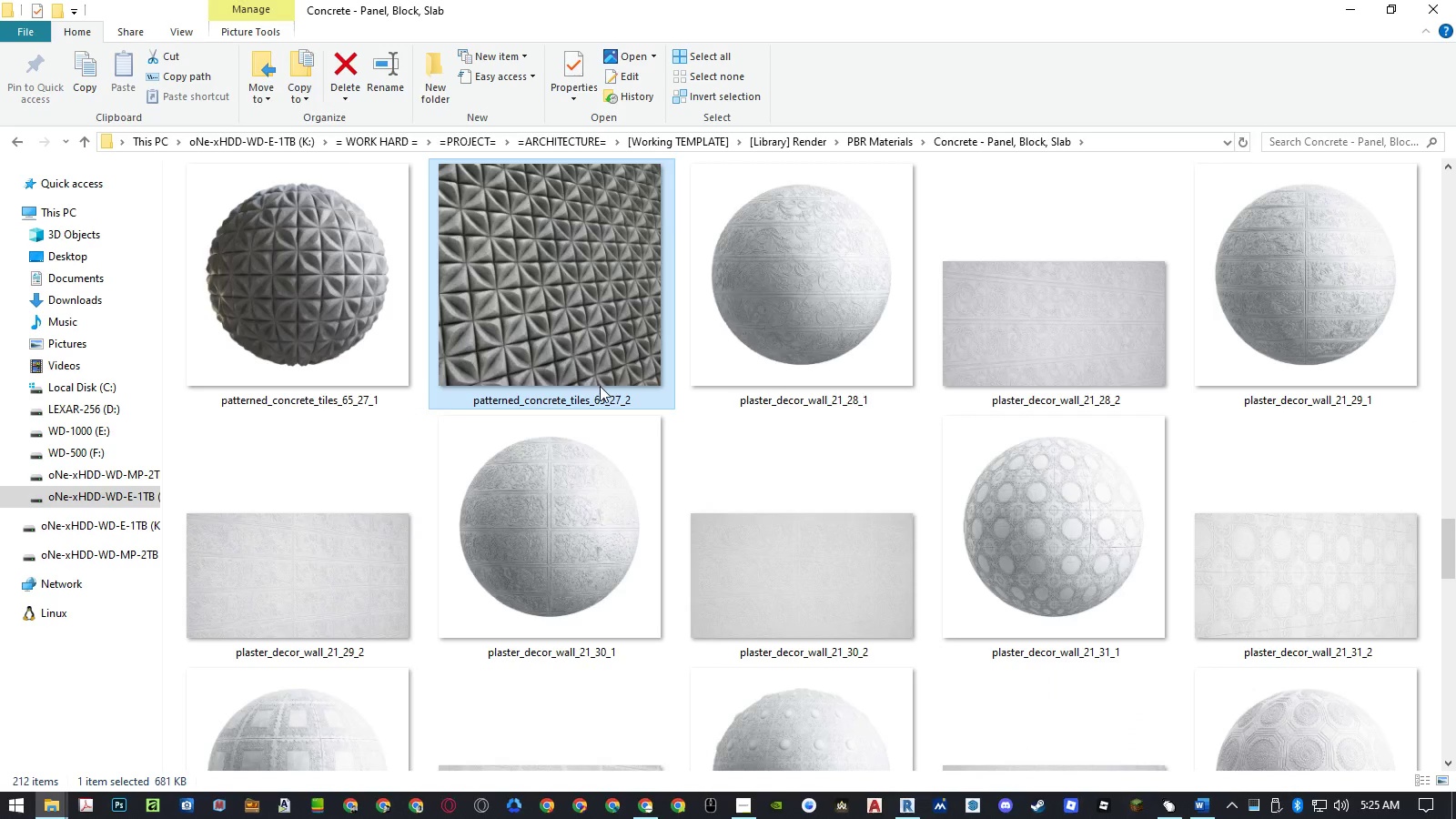 
key(ArrowUp)
 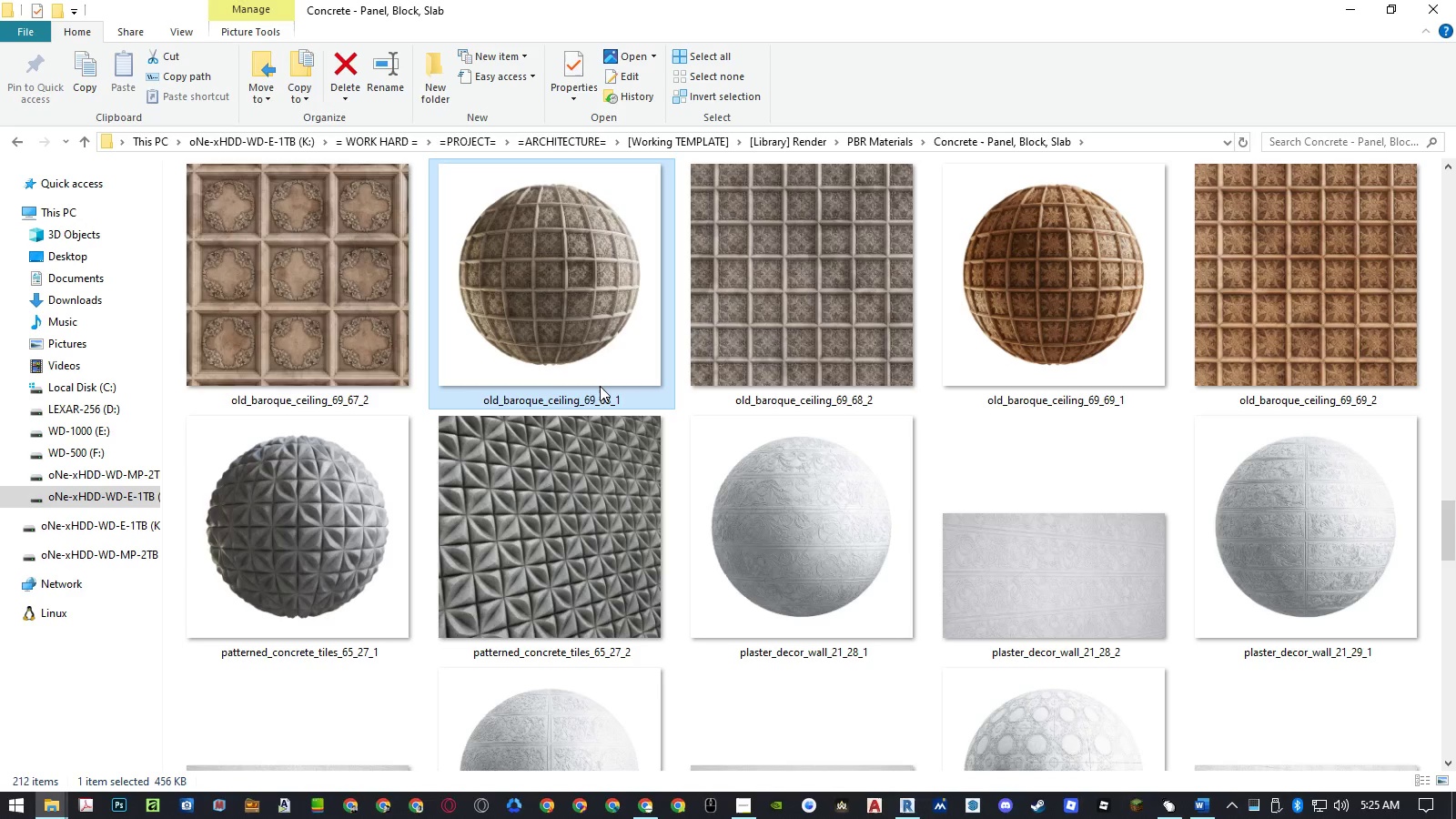 
key(ArrowUp)
 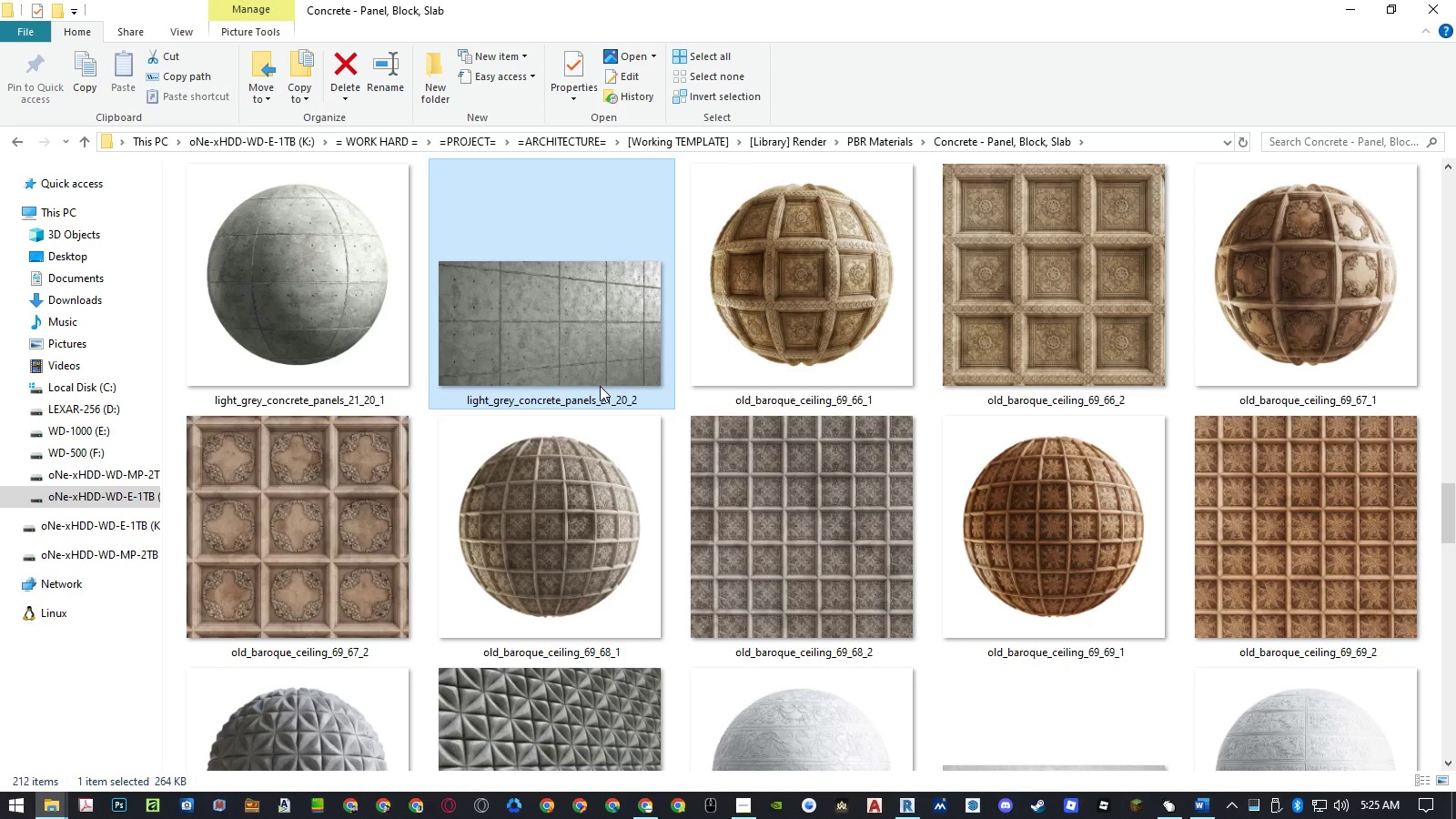 
key(ArrowUp)
 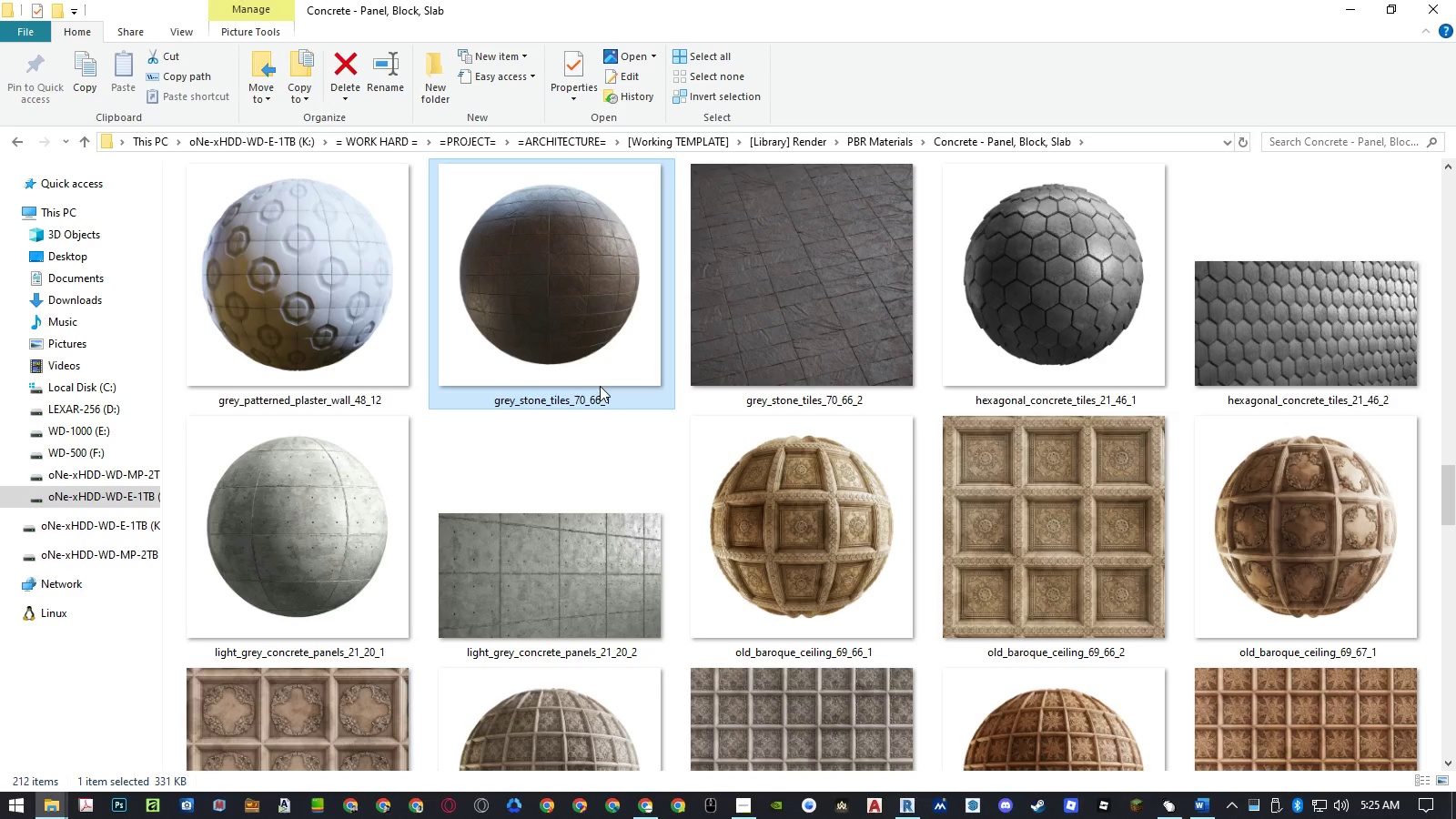 
key(ArrowUp)
 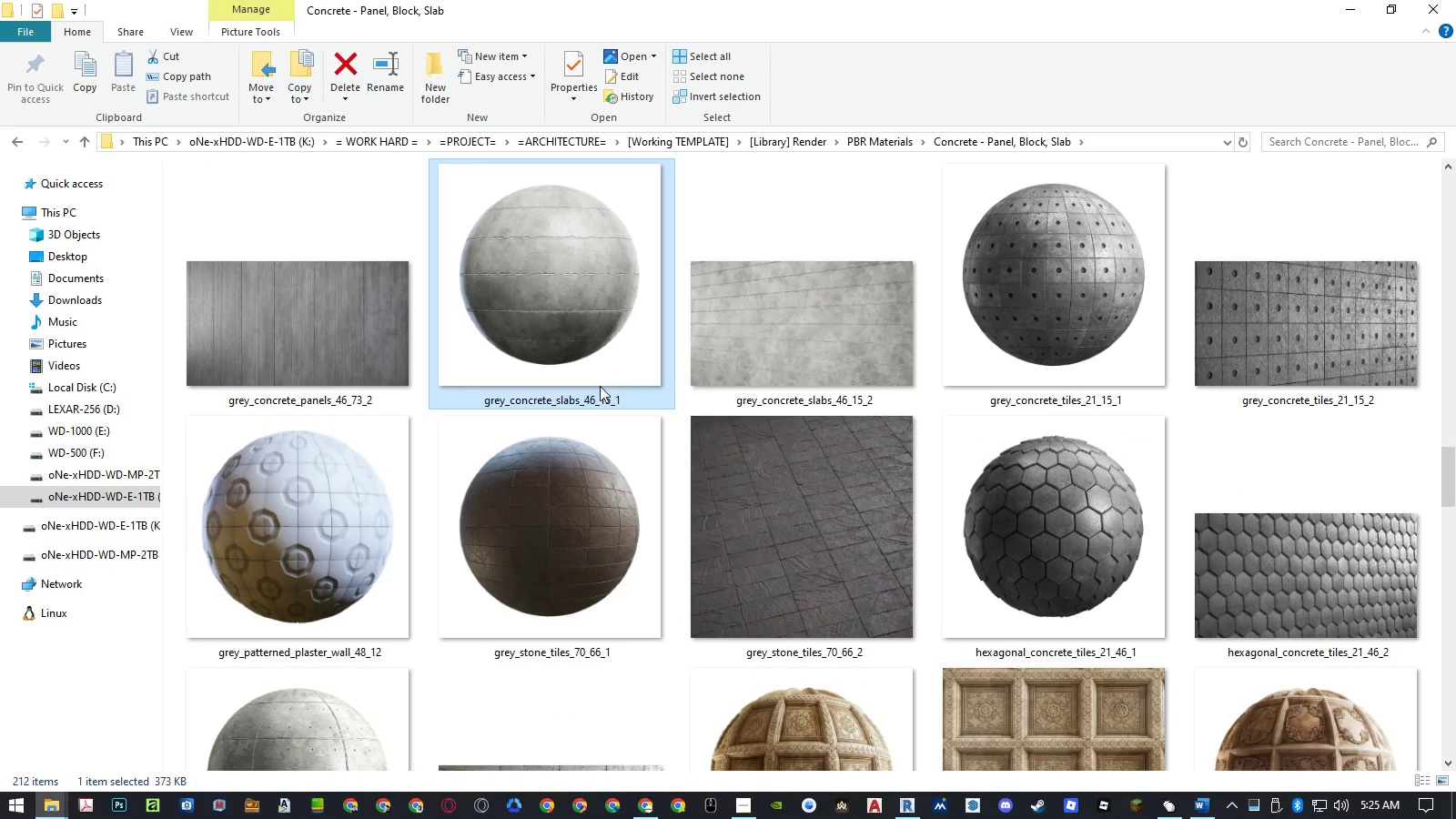 
key(ArrowUp)
 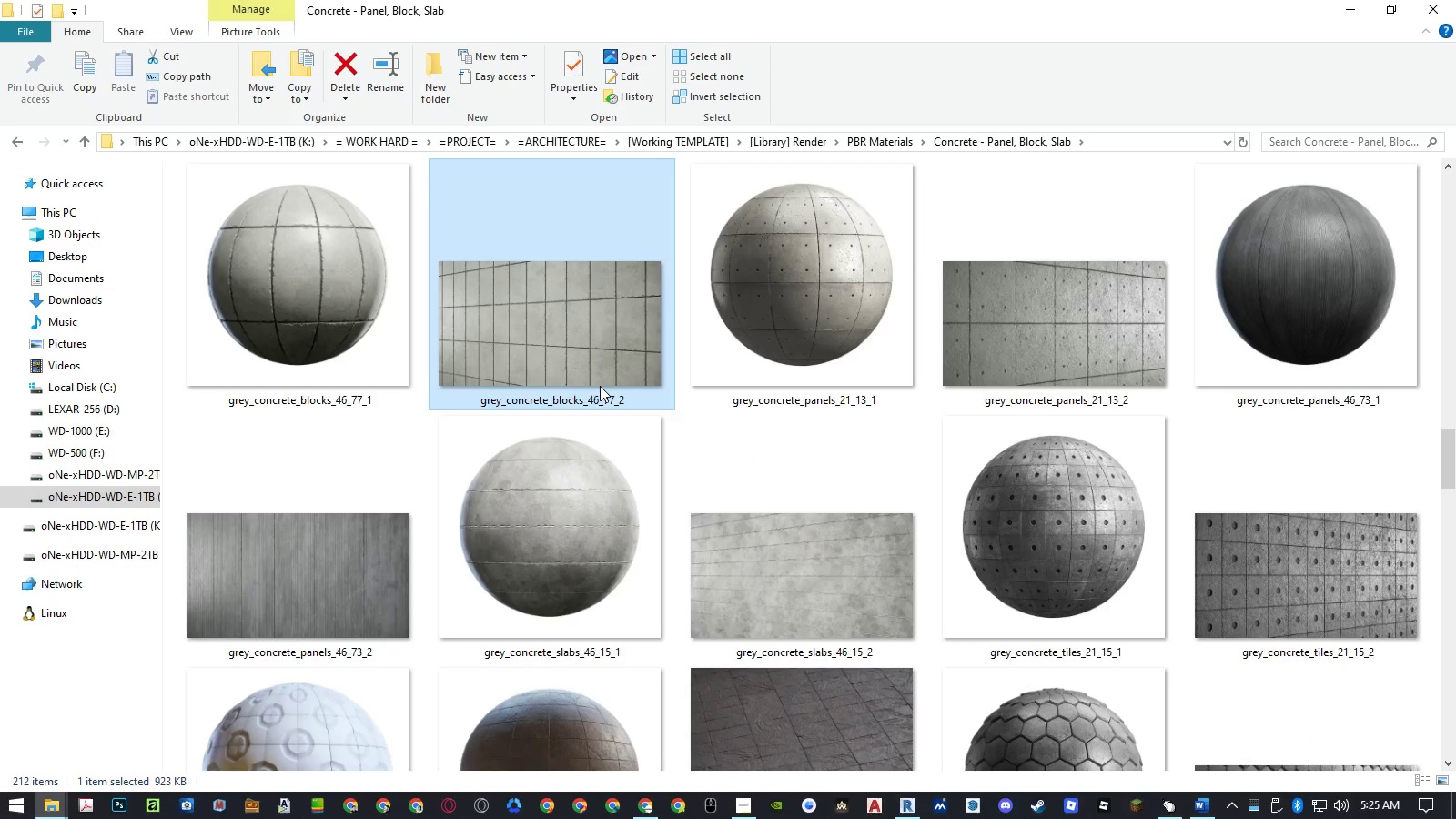 
key(ArrowUp)
 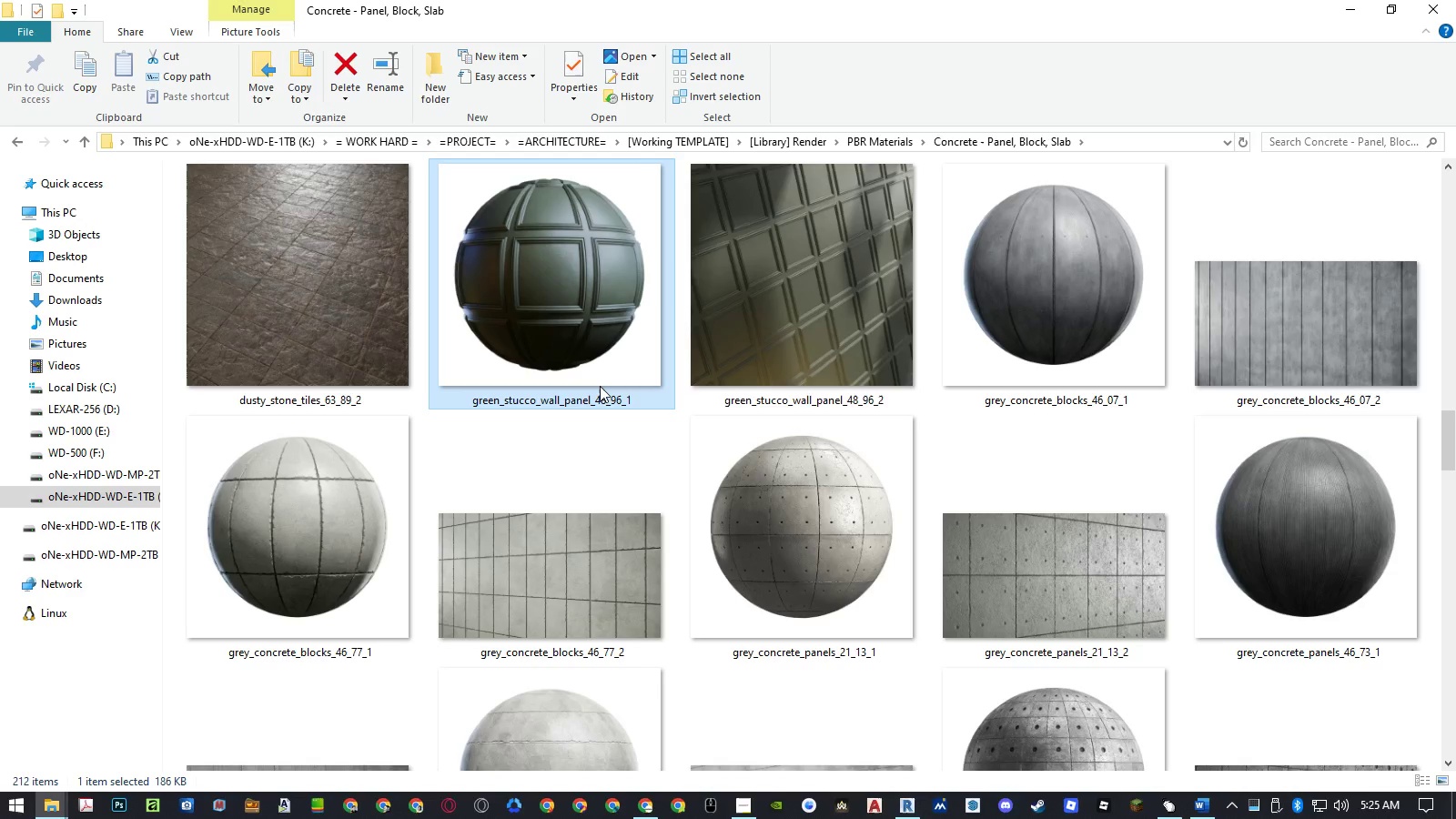 
key(ArrowUp)
 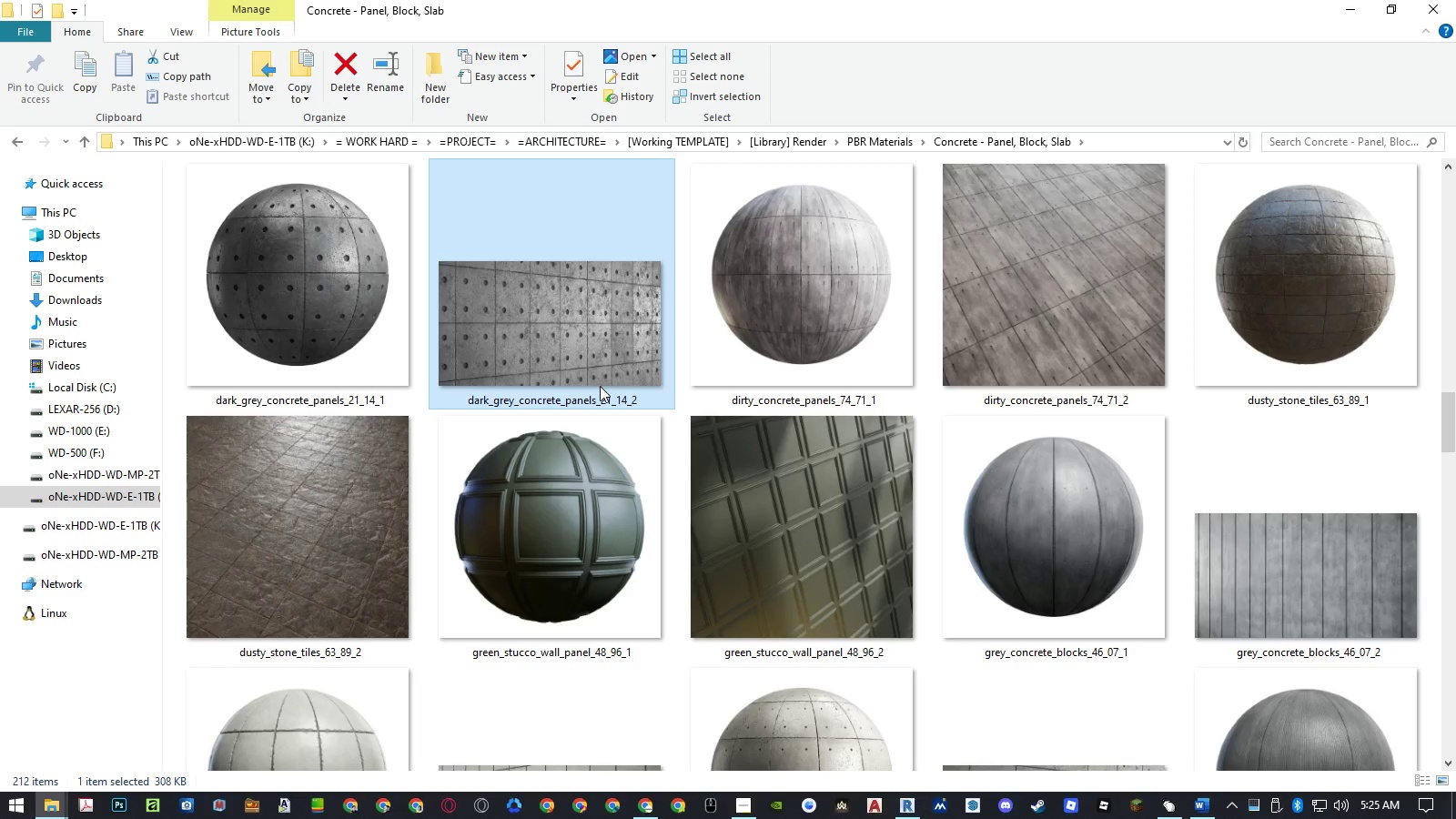 
key(ArrowUp)
 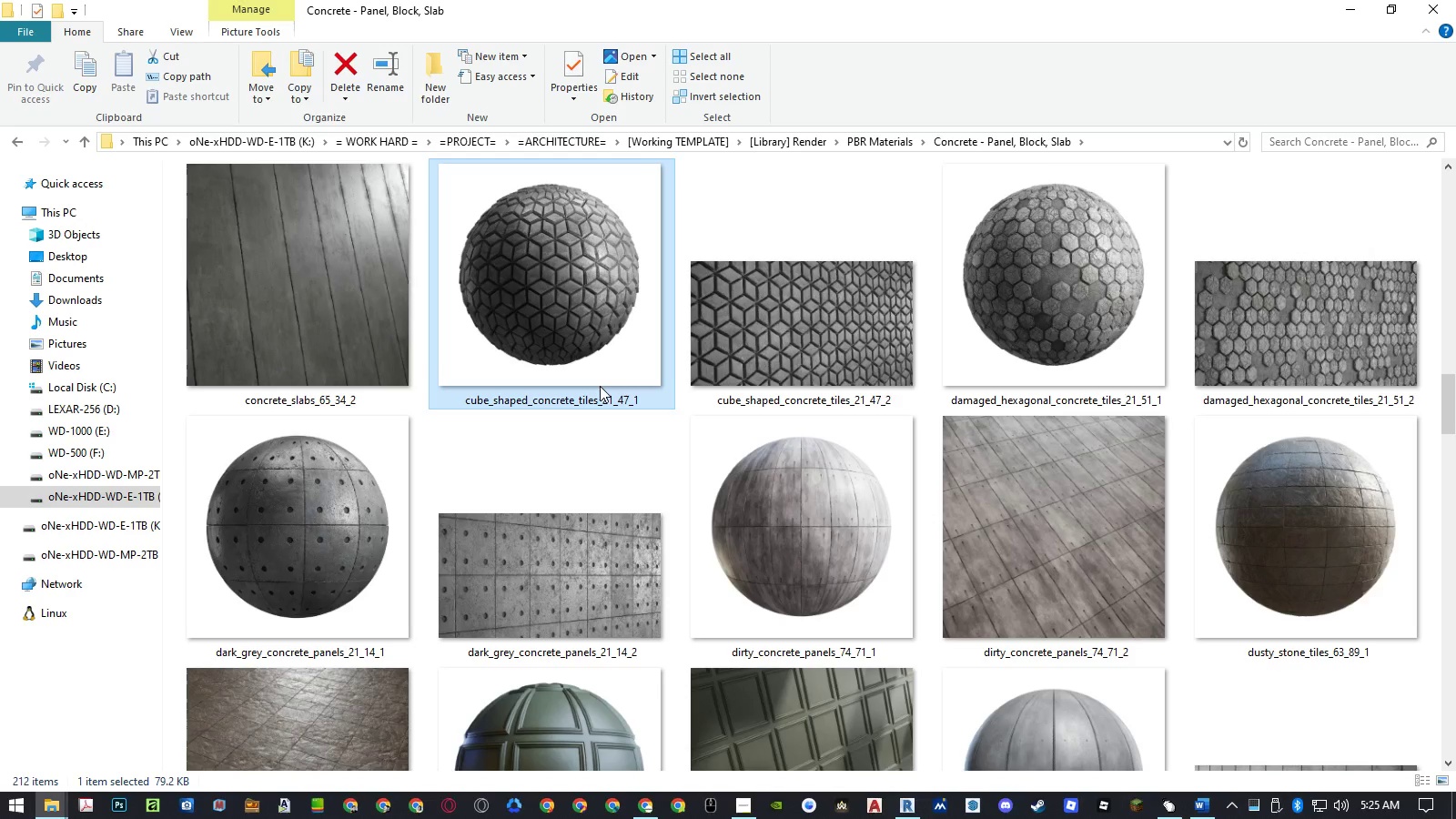 
key(ArrowUp)
 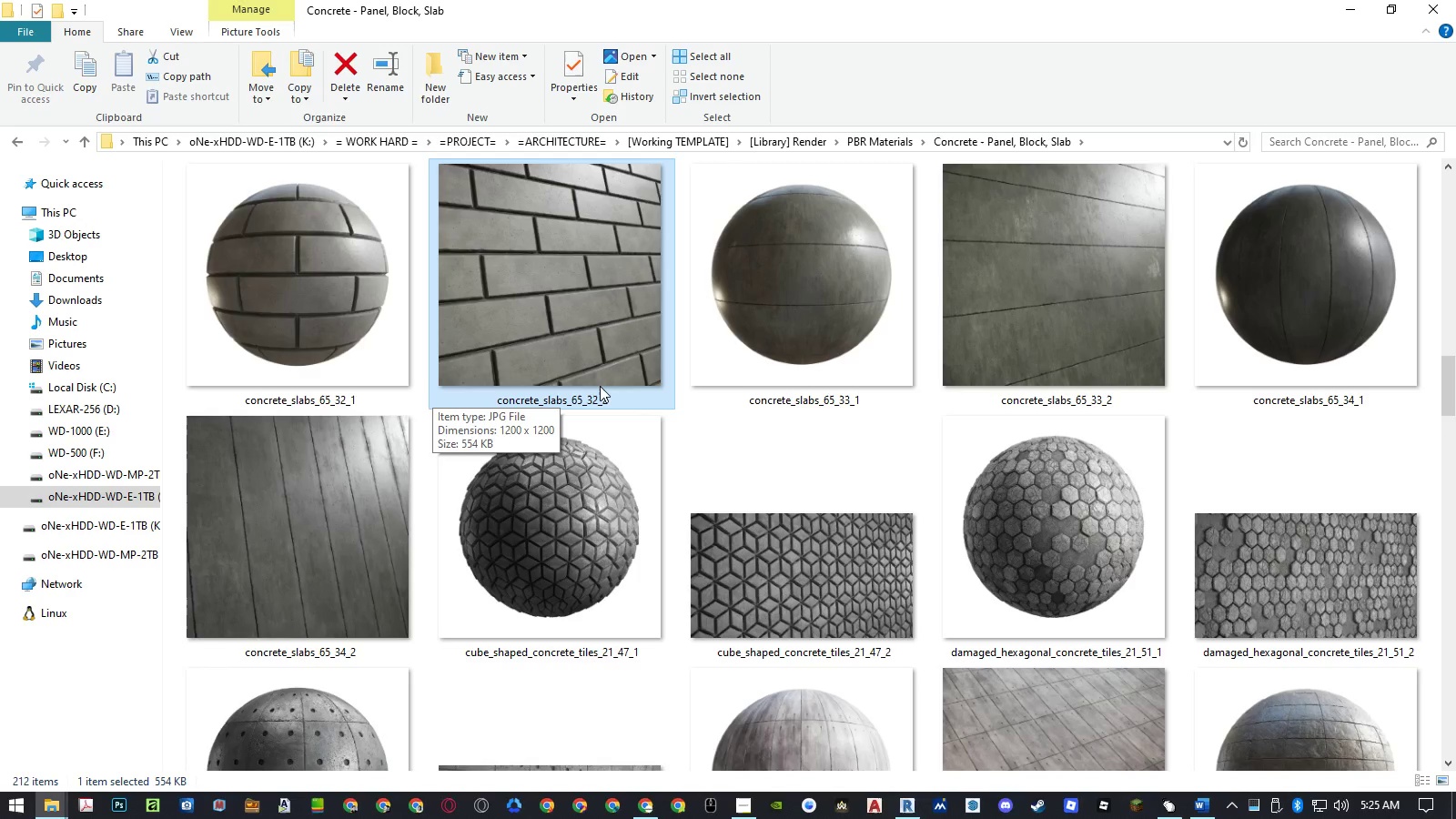 
key(ArrowUp)
 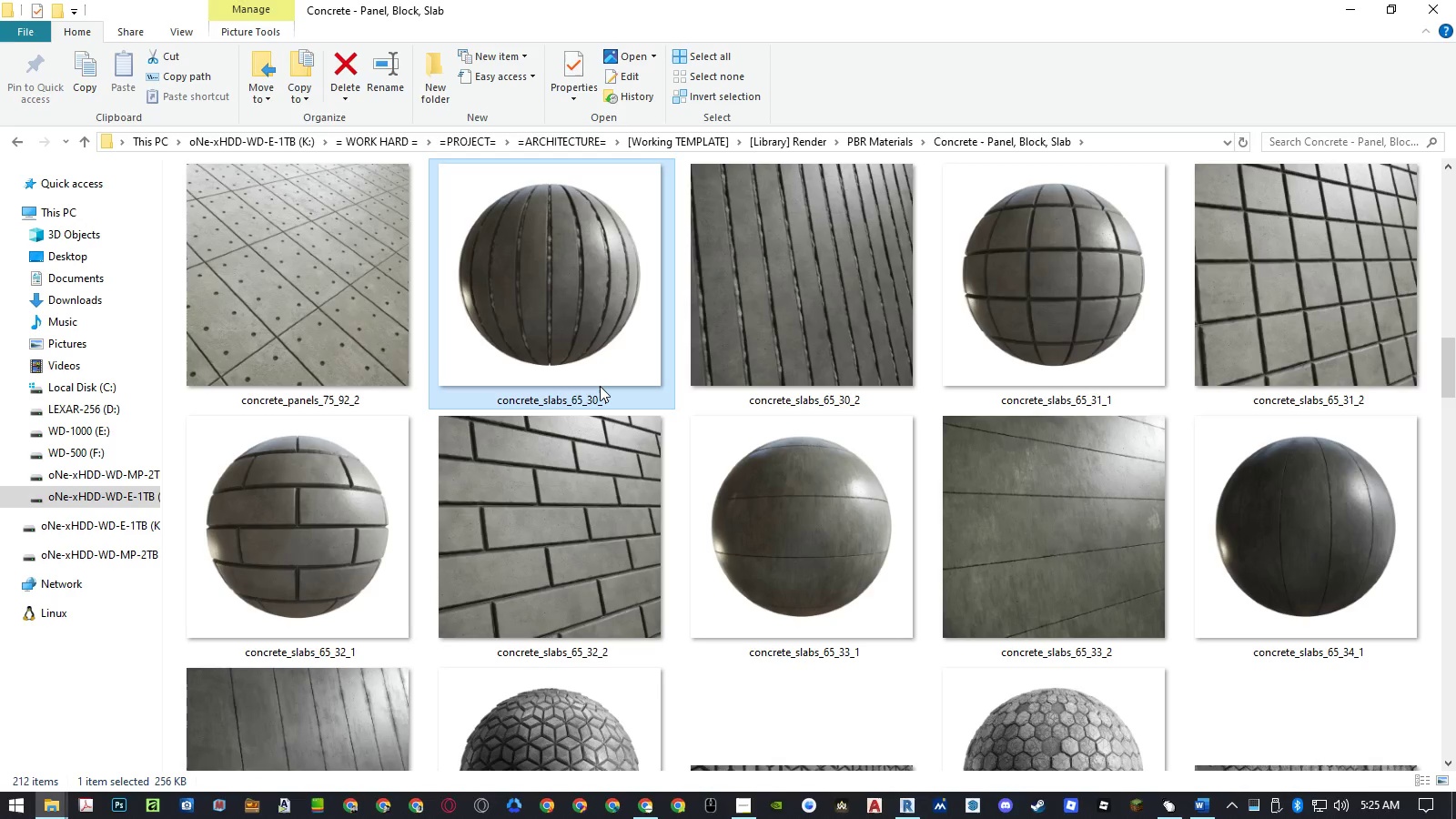 
key(ArrowUp)
 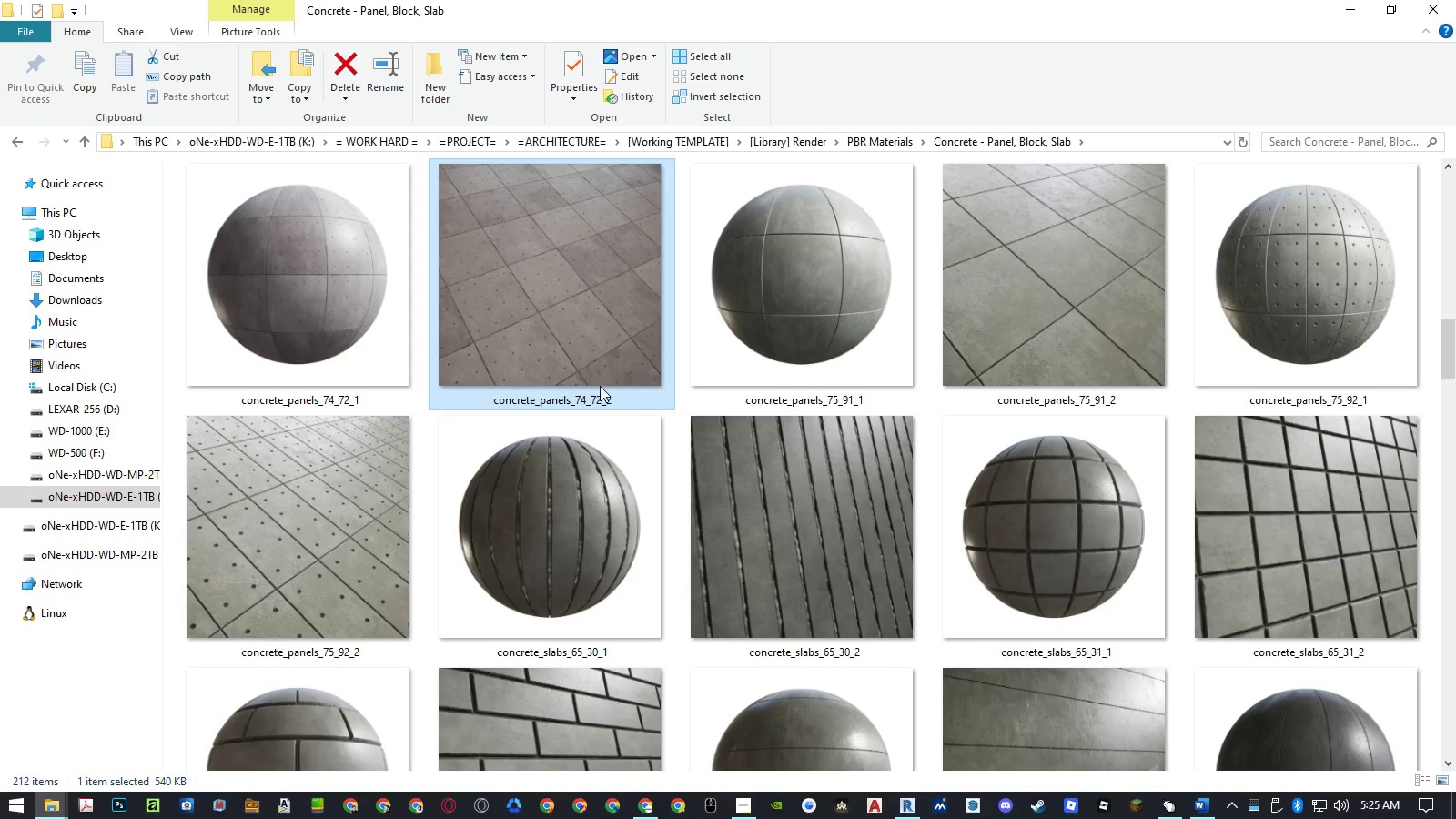 
key(ArrowUp)
 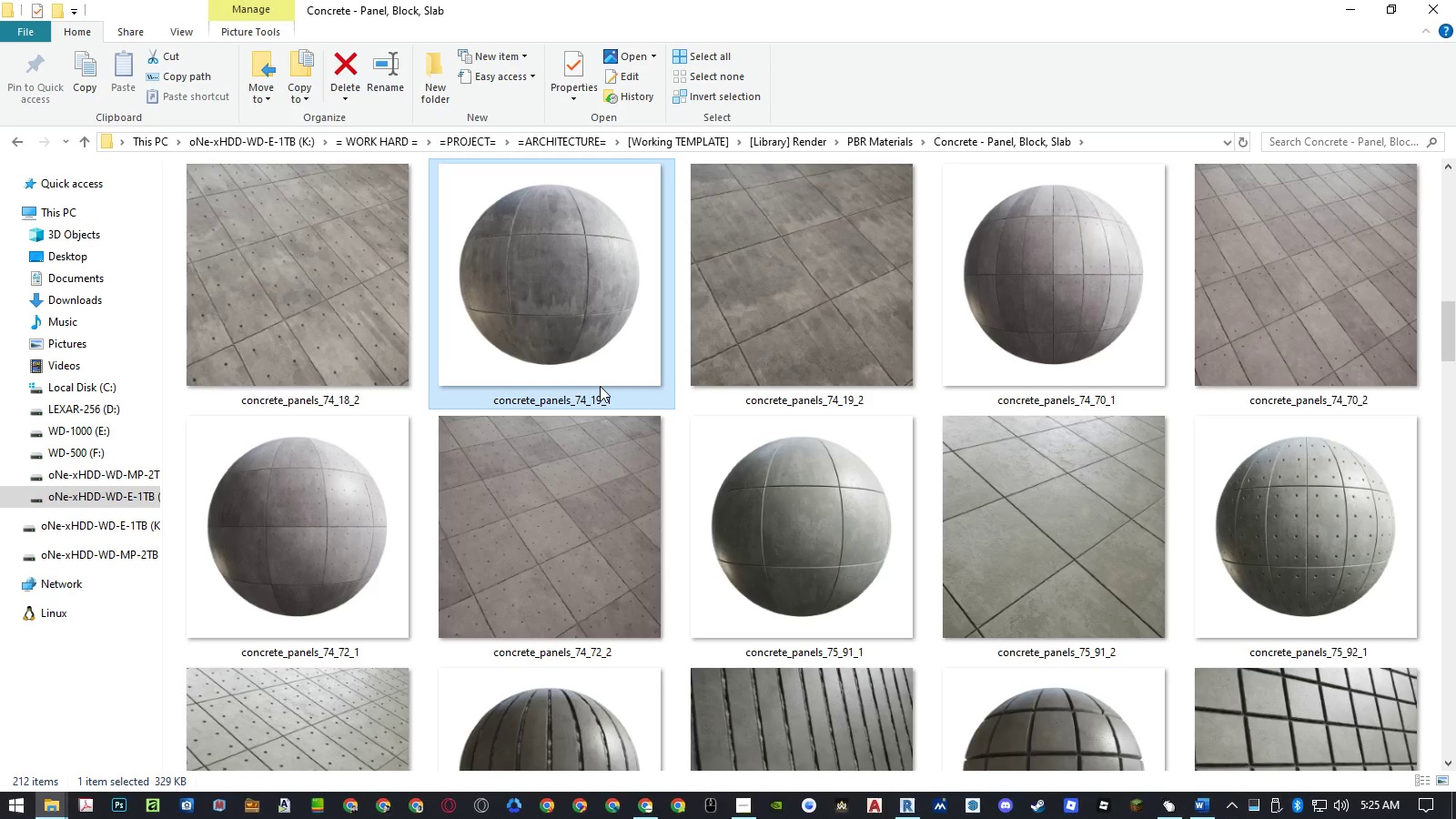 
key(ArrowDown)
 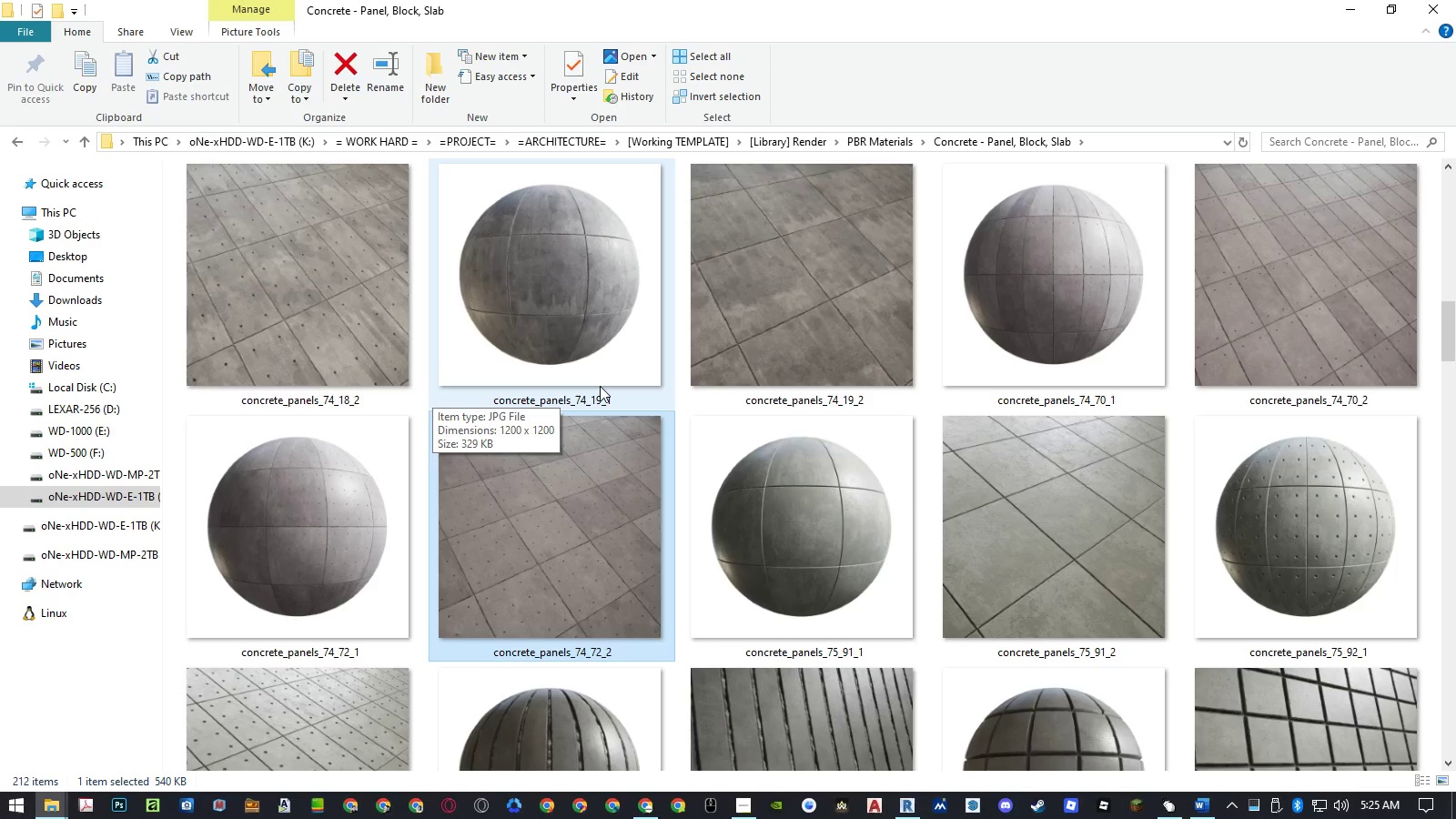 
key(ArrowRight)
 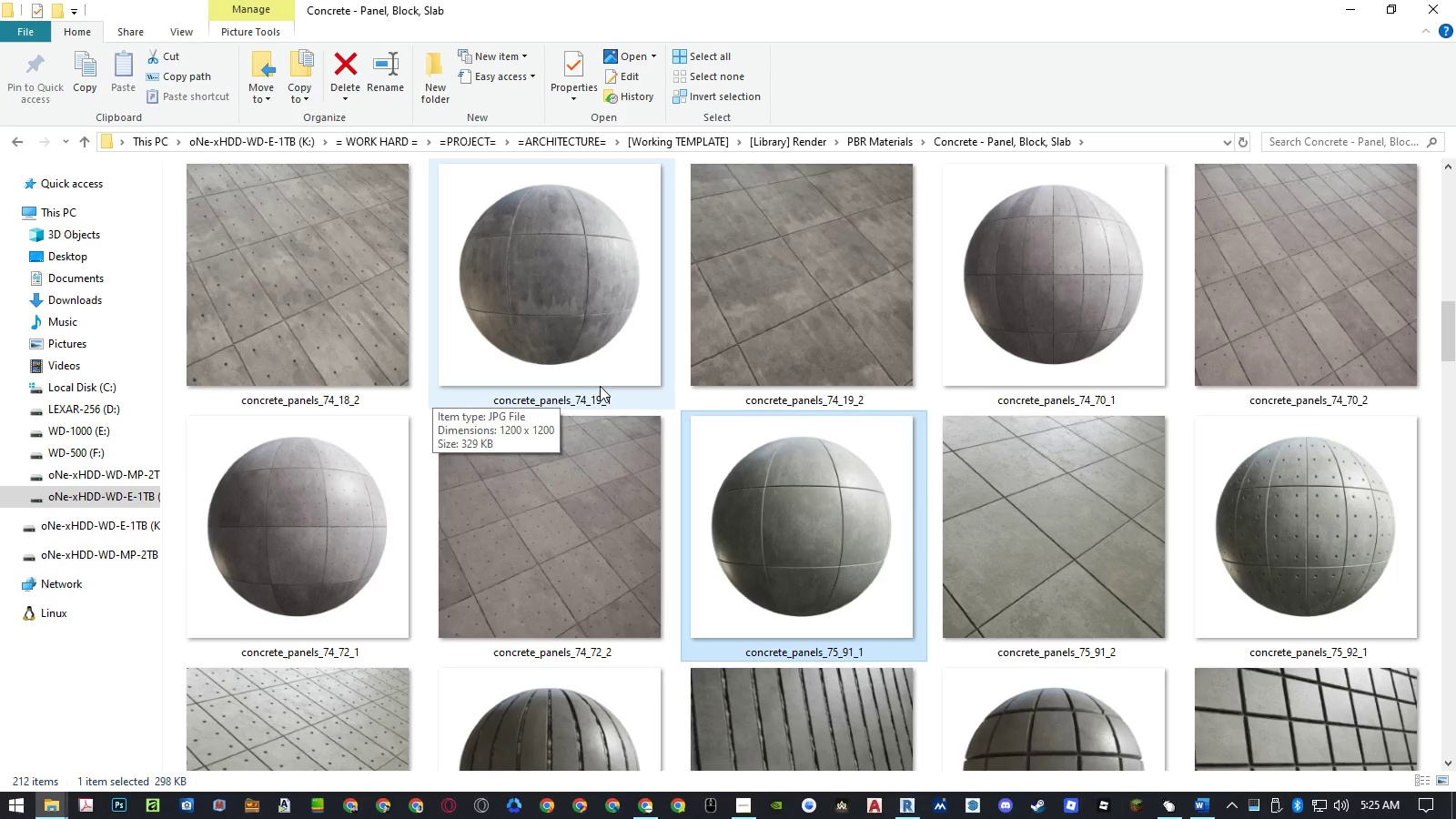 
key(ArrowRight)
 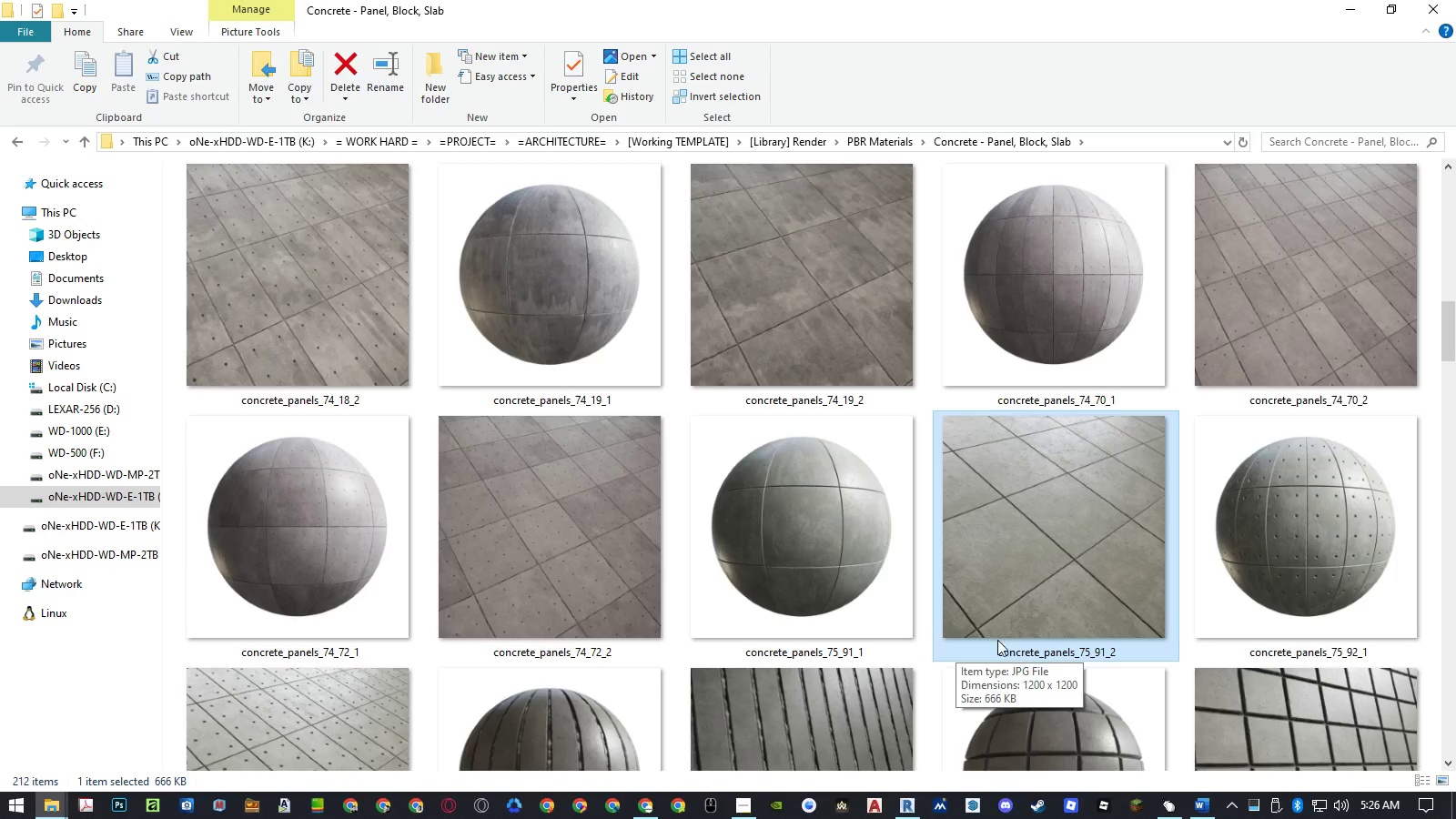 
left_click([1023, 650])
 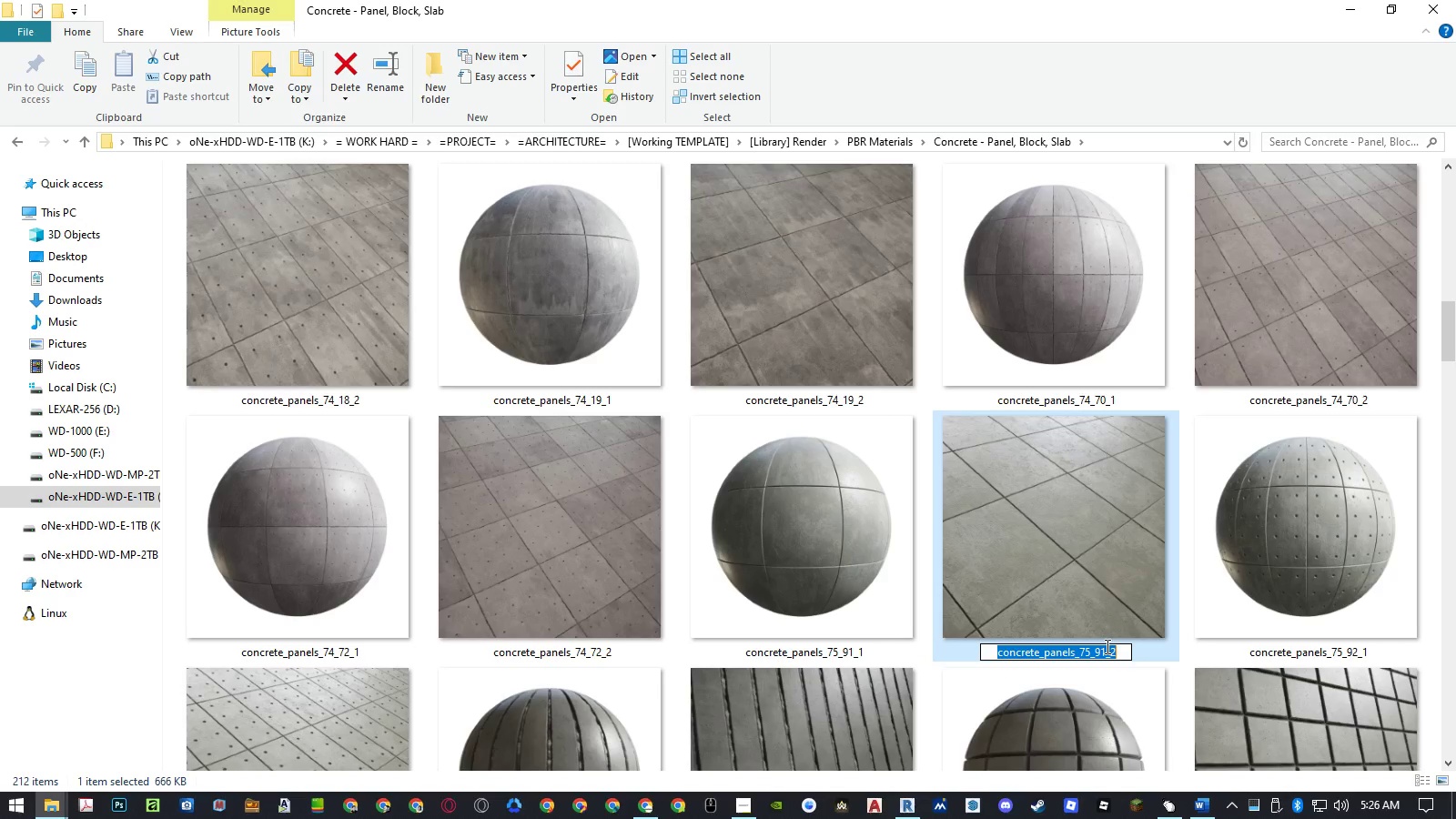 
left_click_drag(start_coordinate=[1104, 646], to_coordinate=[976, 655])
 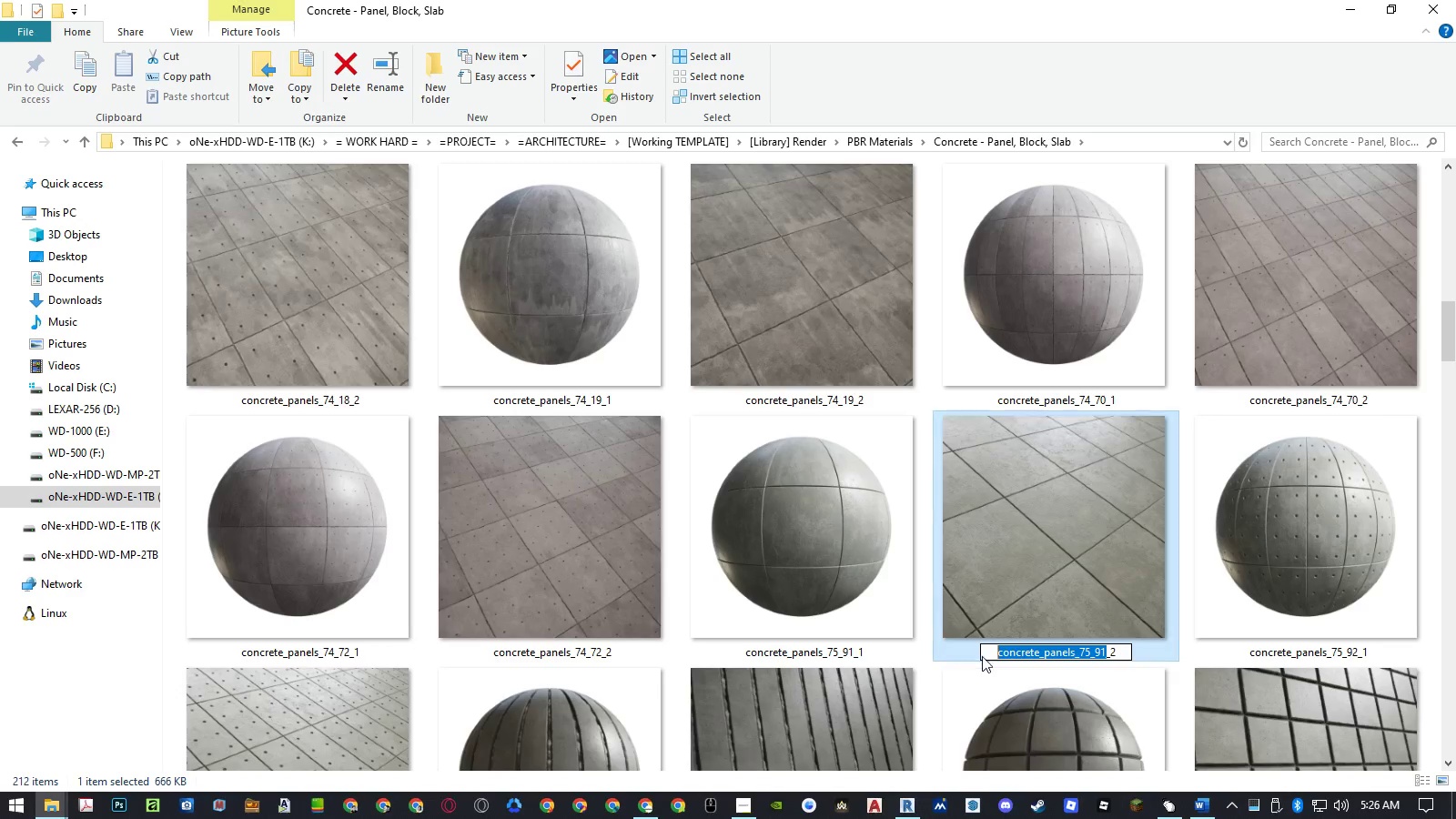 
key(Control+ControlLeft)
 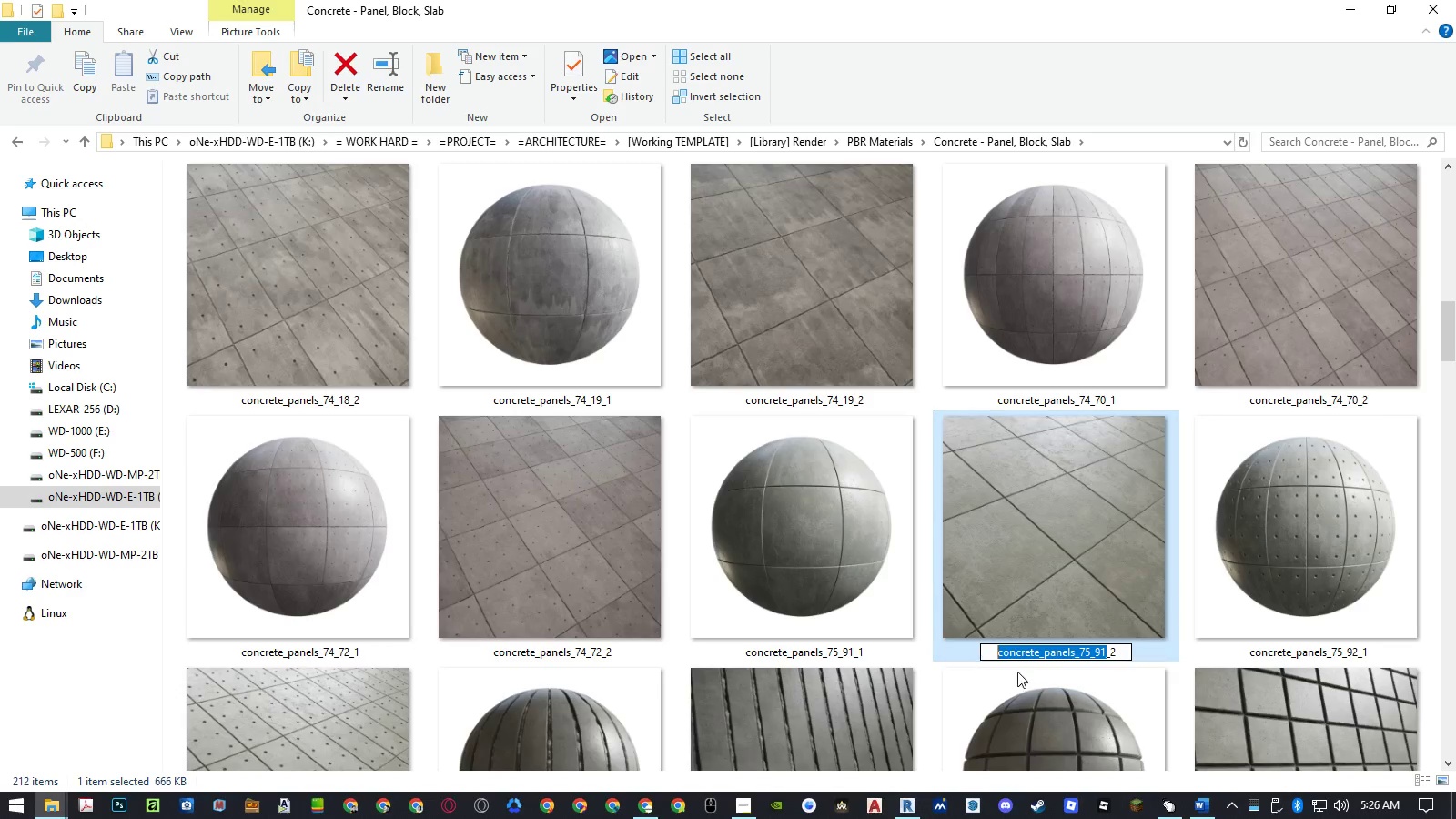 
key(Control+C)
 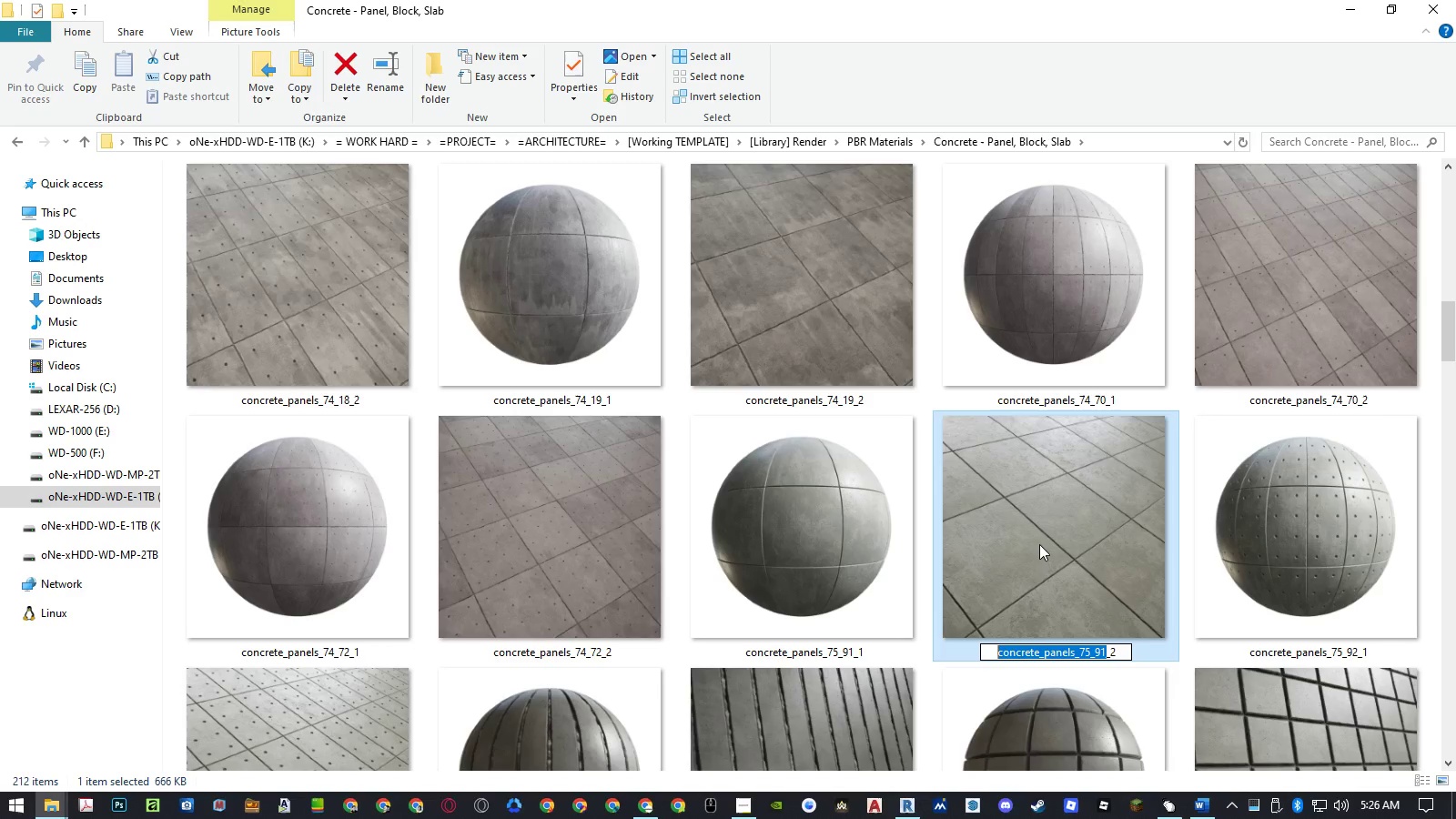 
key(Escape)
 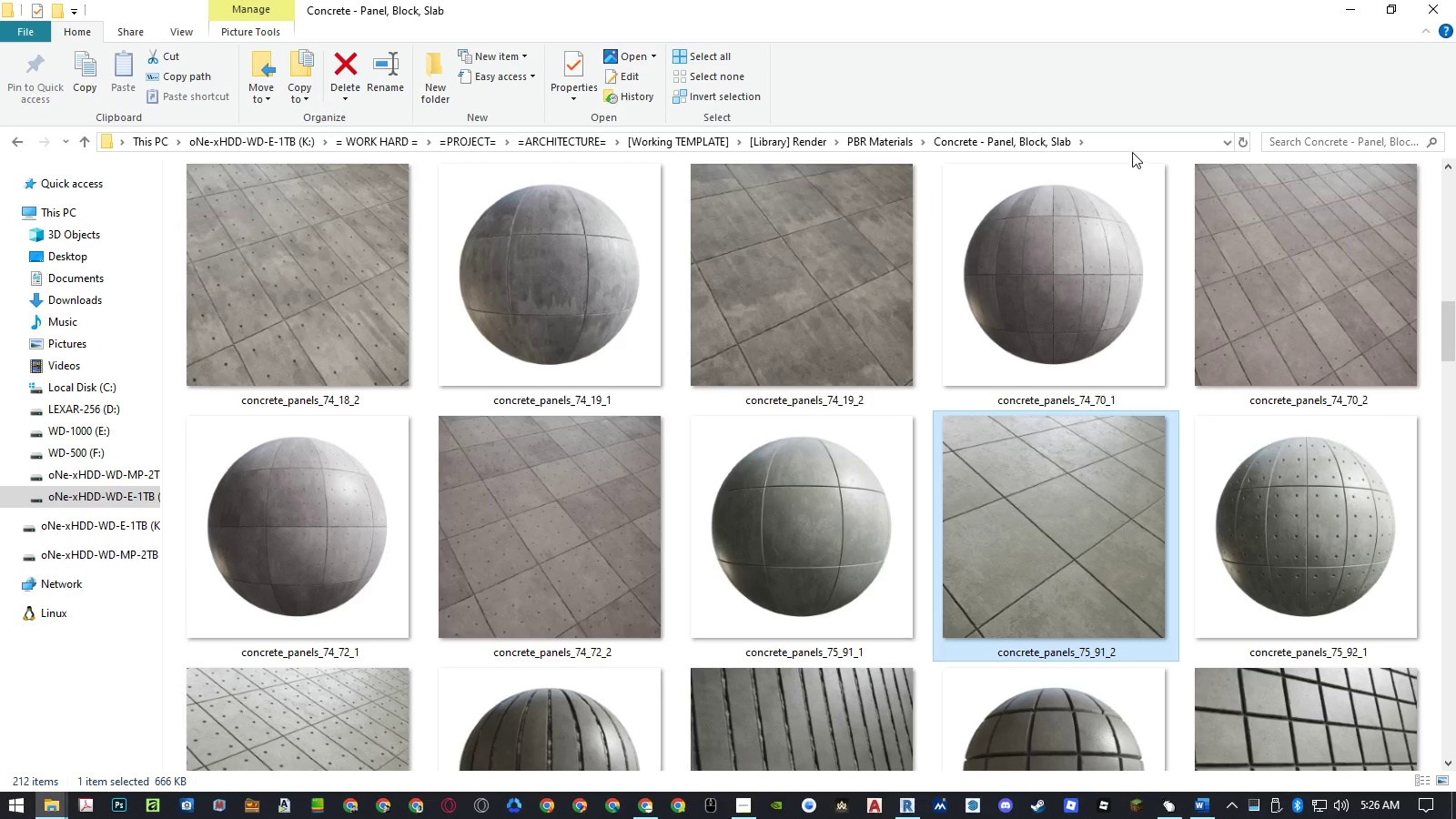 
double_click([1162, 140])
 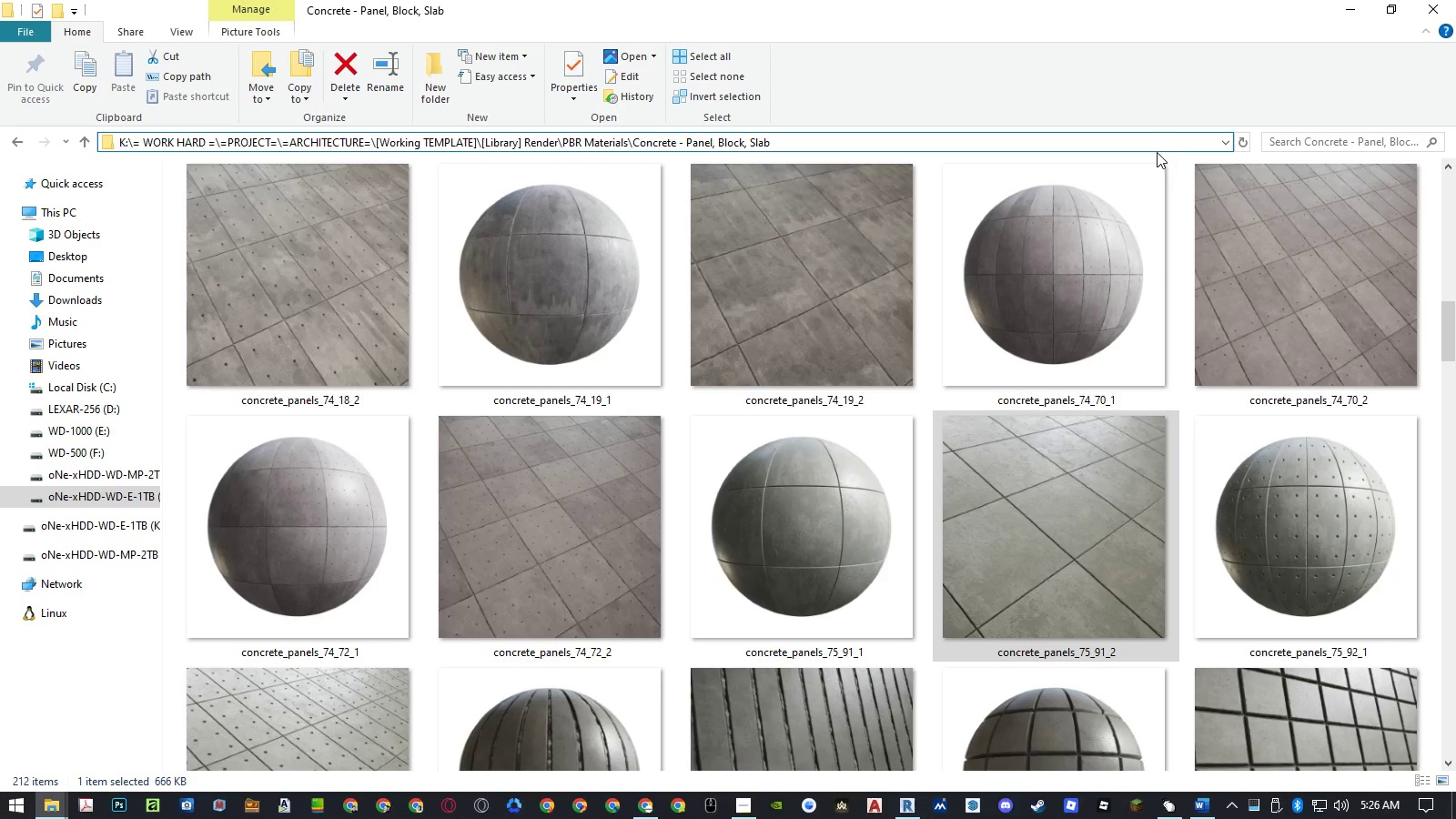 
key(Backslash)
 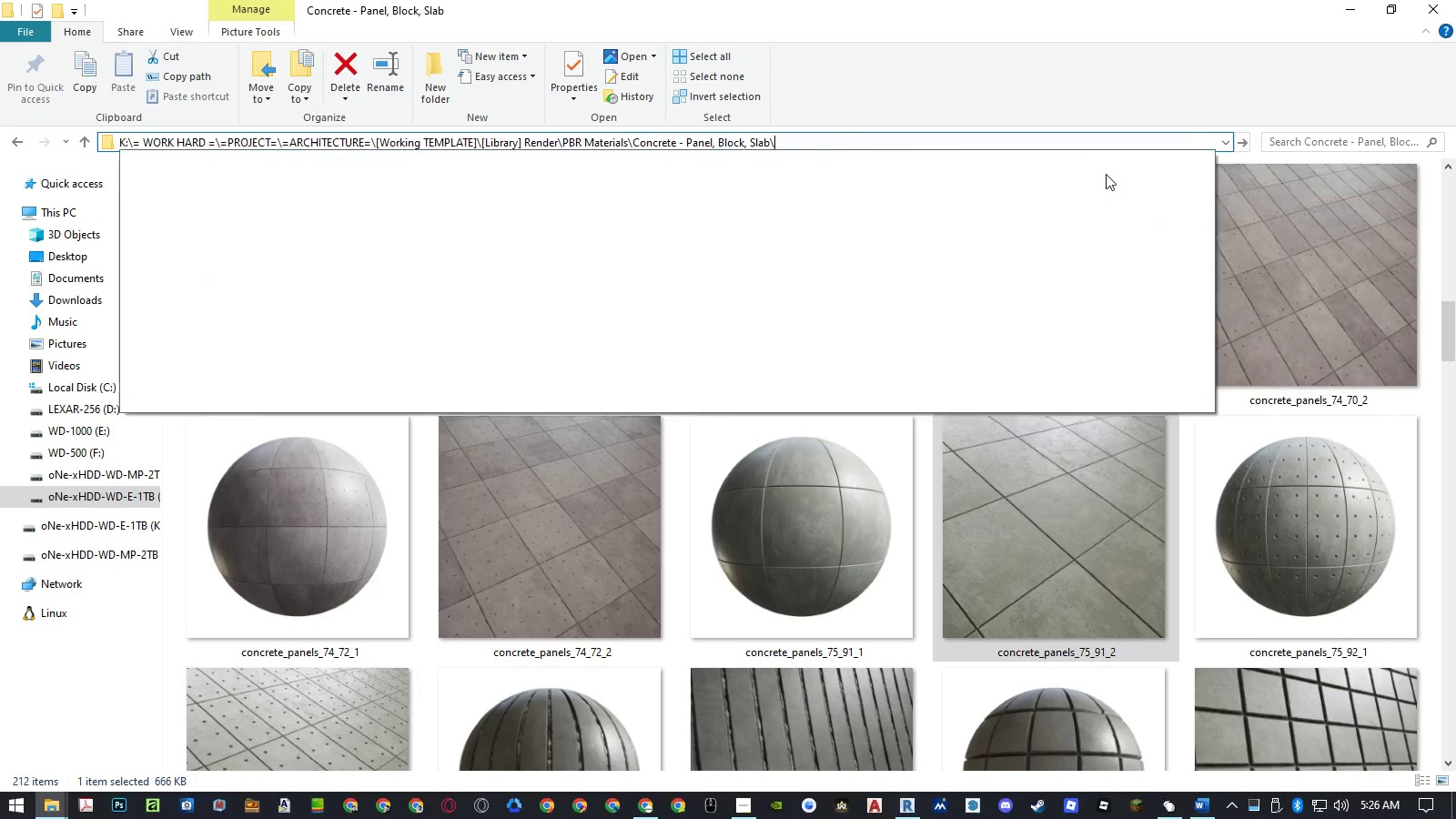 
key(Control+ControlLeft)
 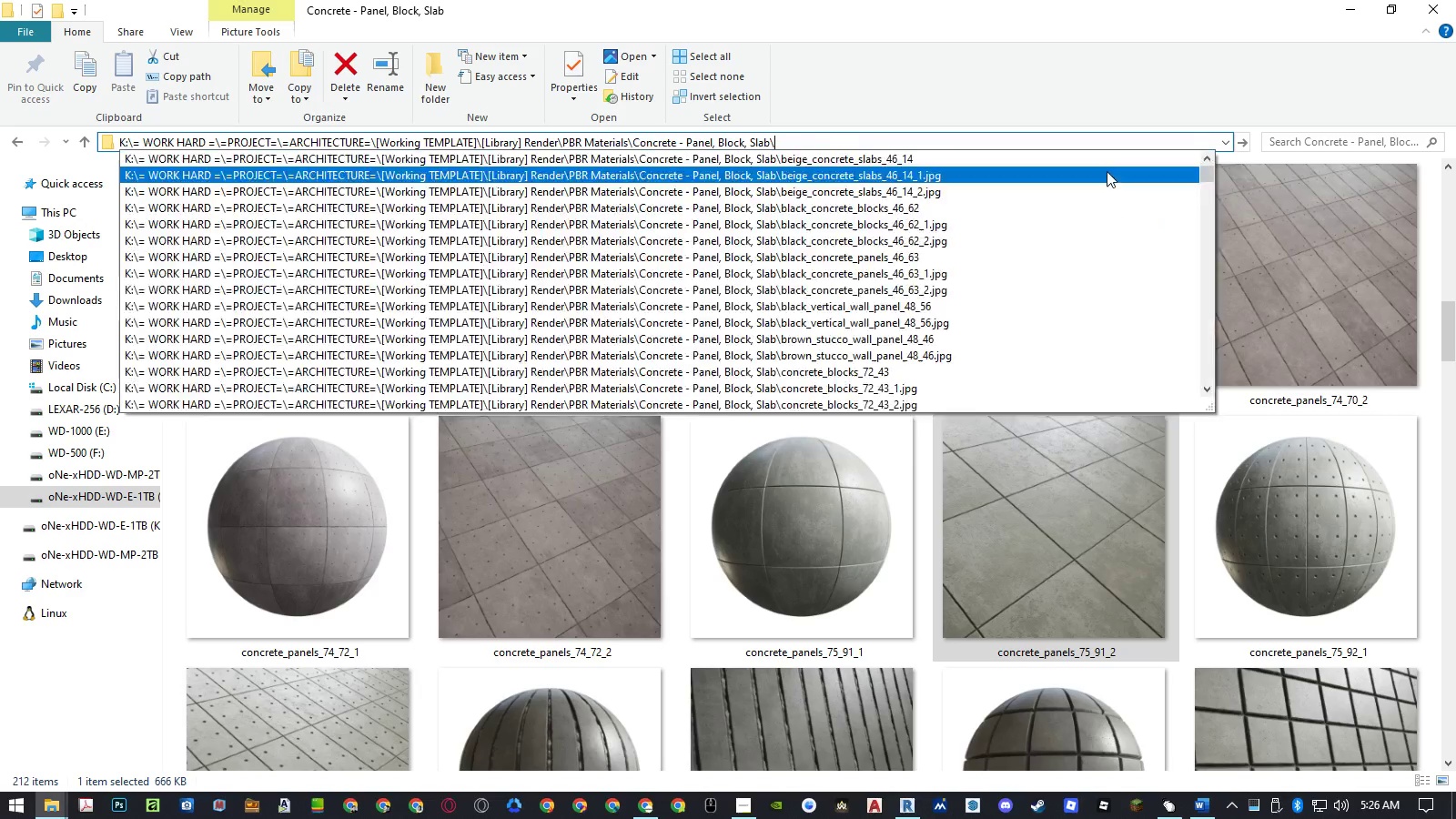 
key(Control+V)
 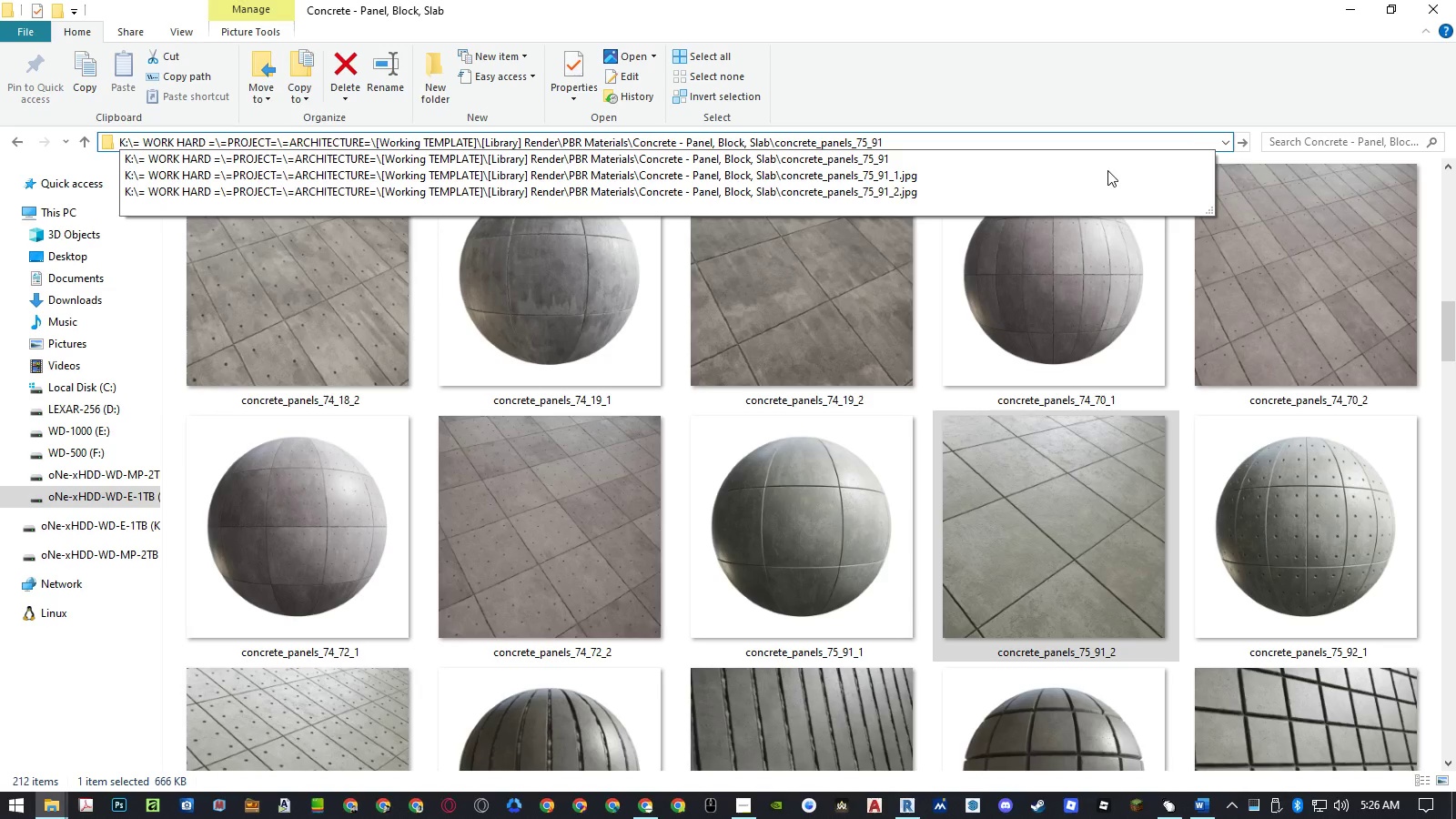 
key(Enter)
 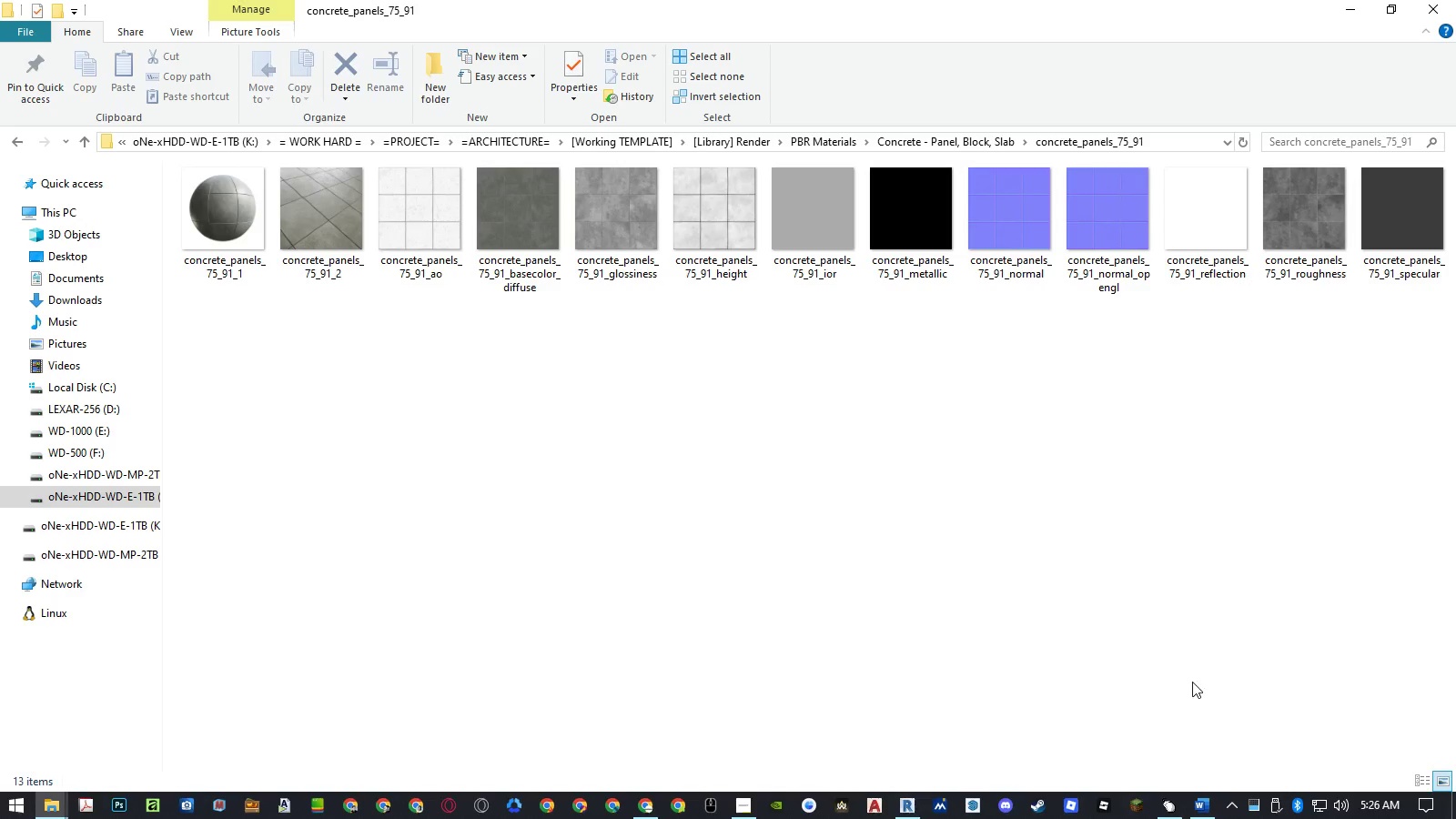 
double_click([1131, 423])
 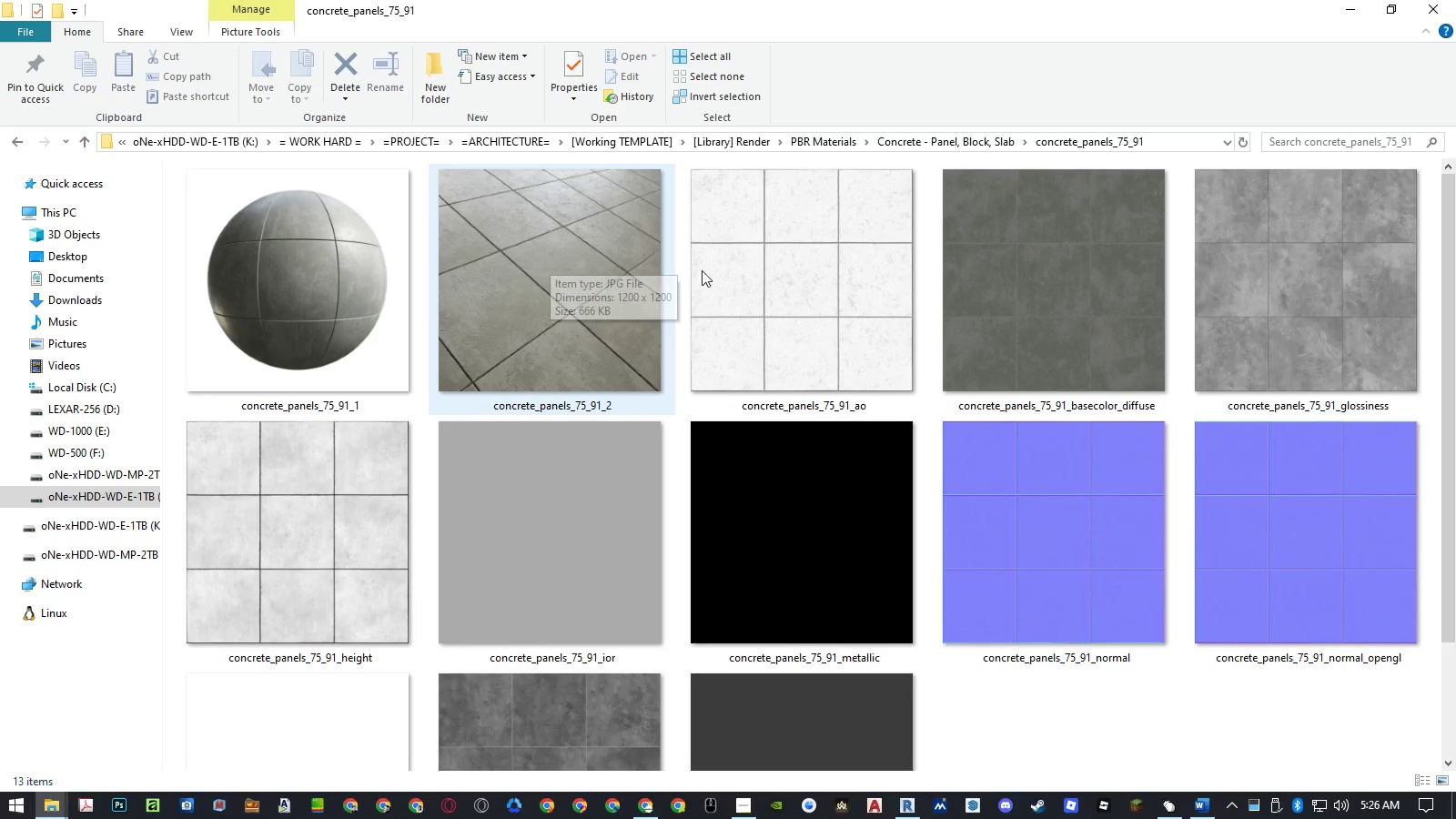 
left_click([1015, 294])
 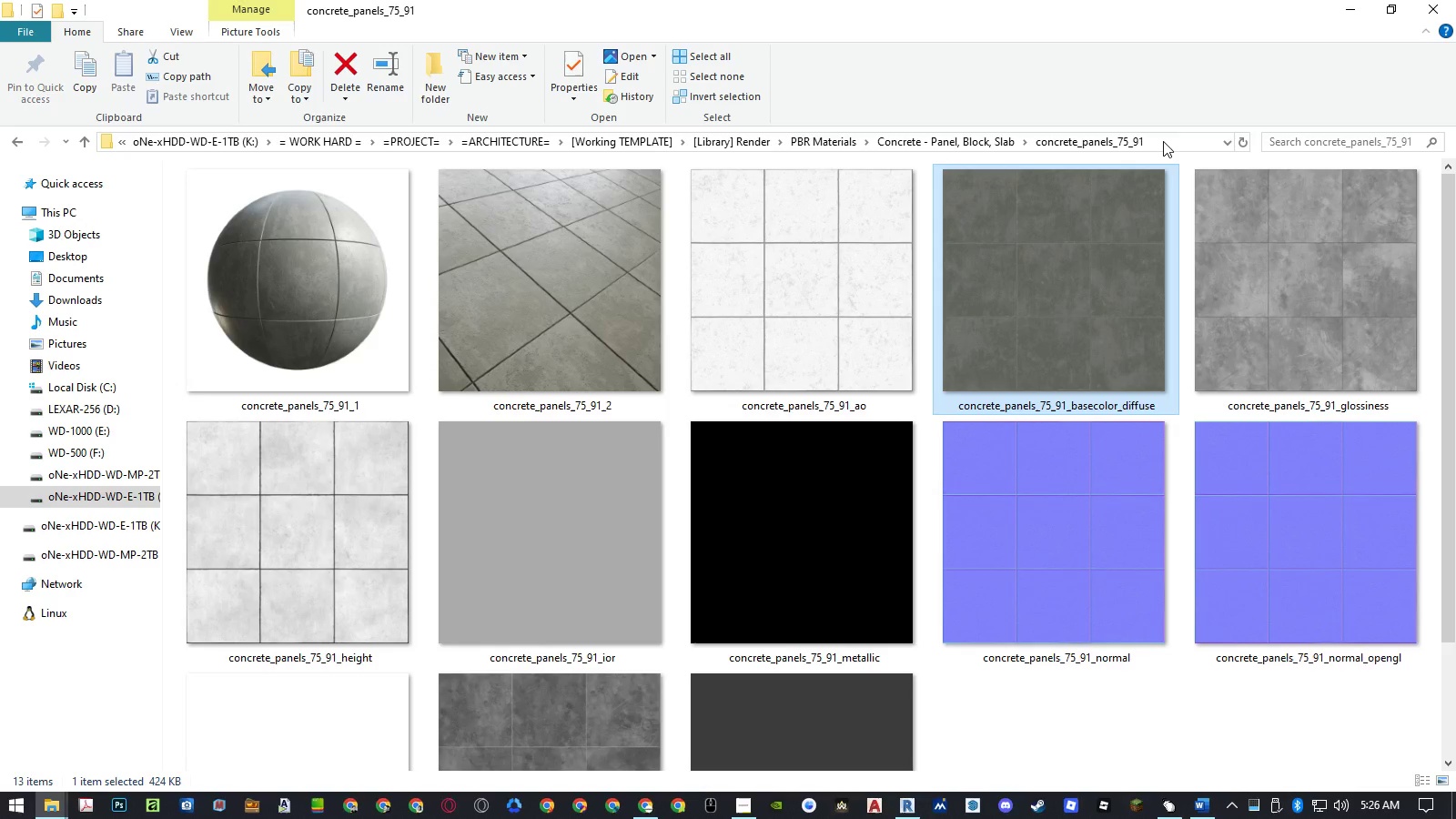 
wait(5.06)
 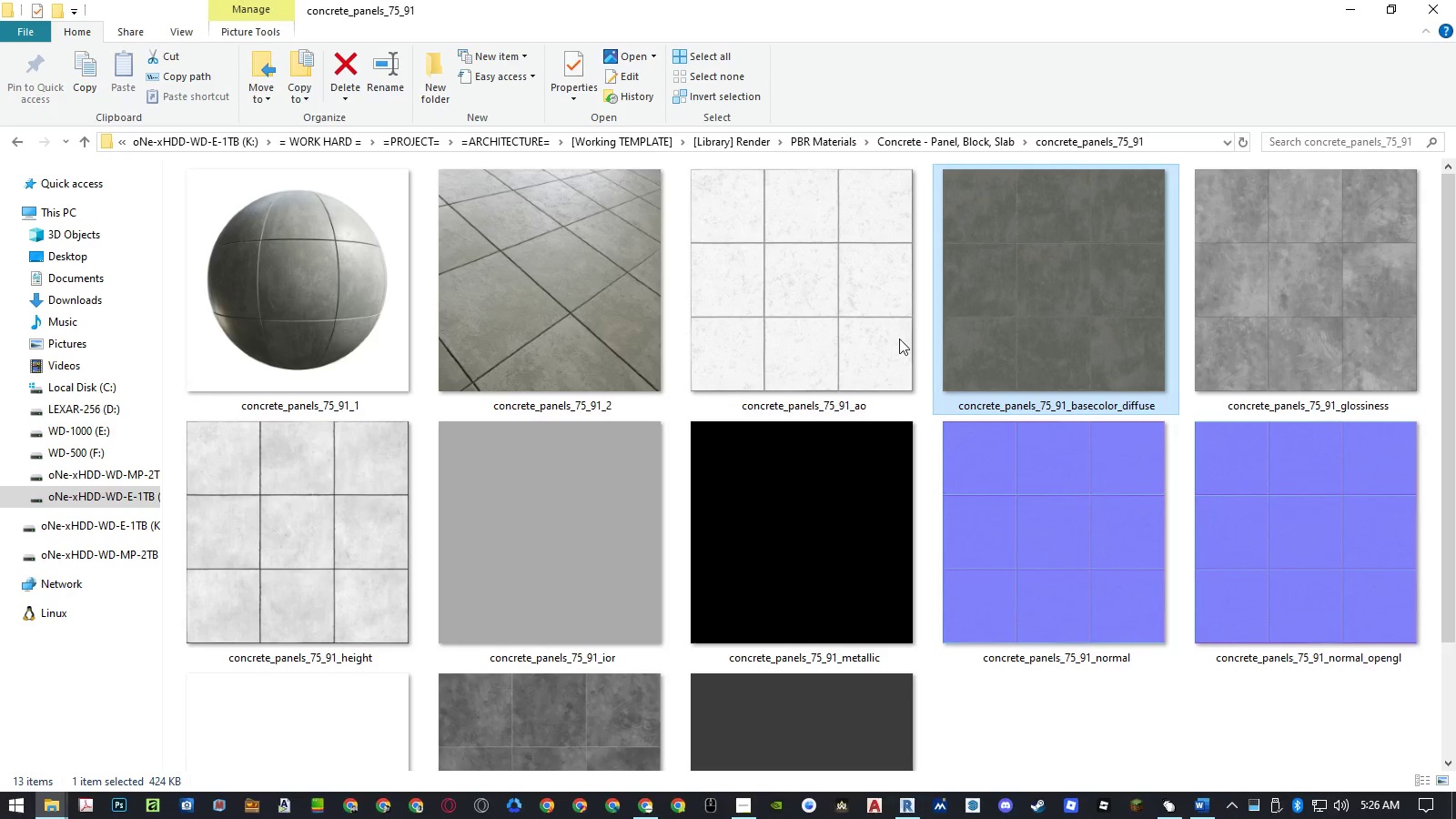 
left_click([1163, 141])
 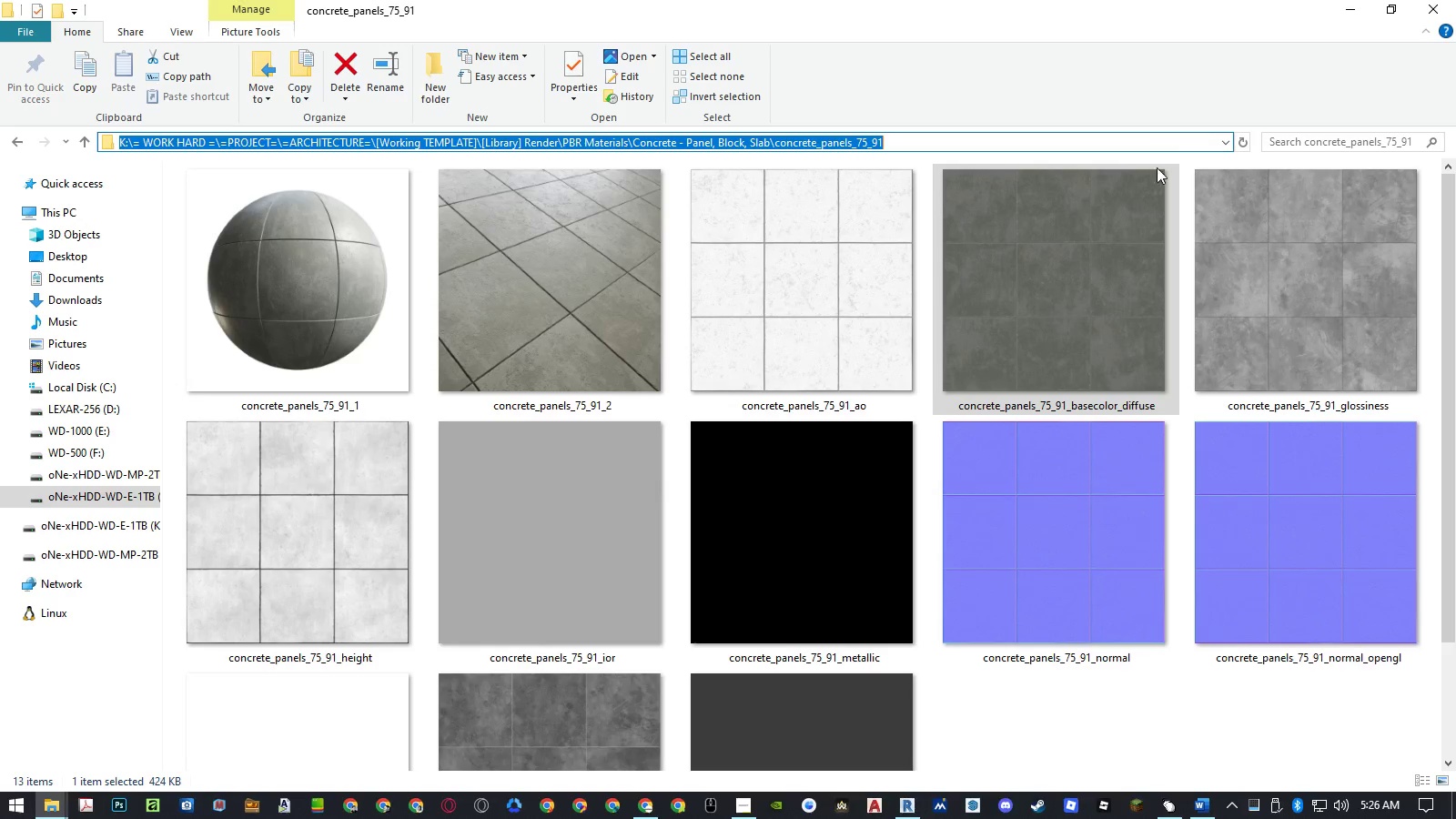 
key(Control+ControlLeft)
 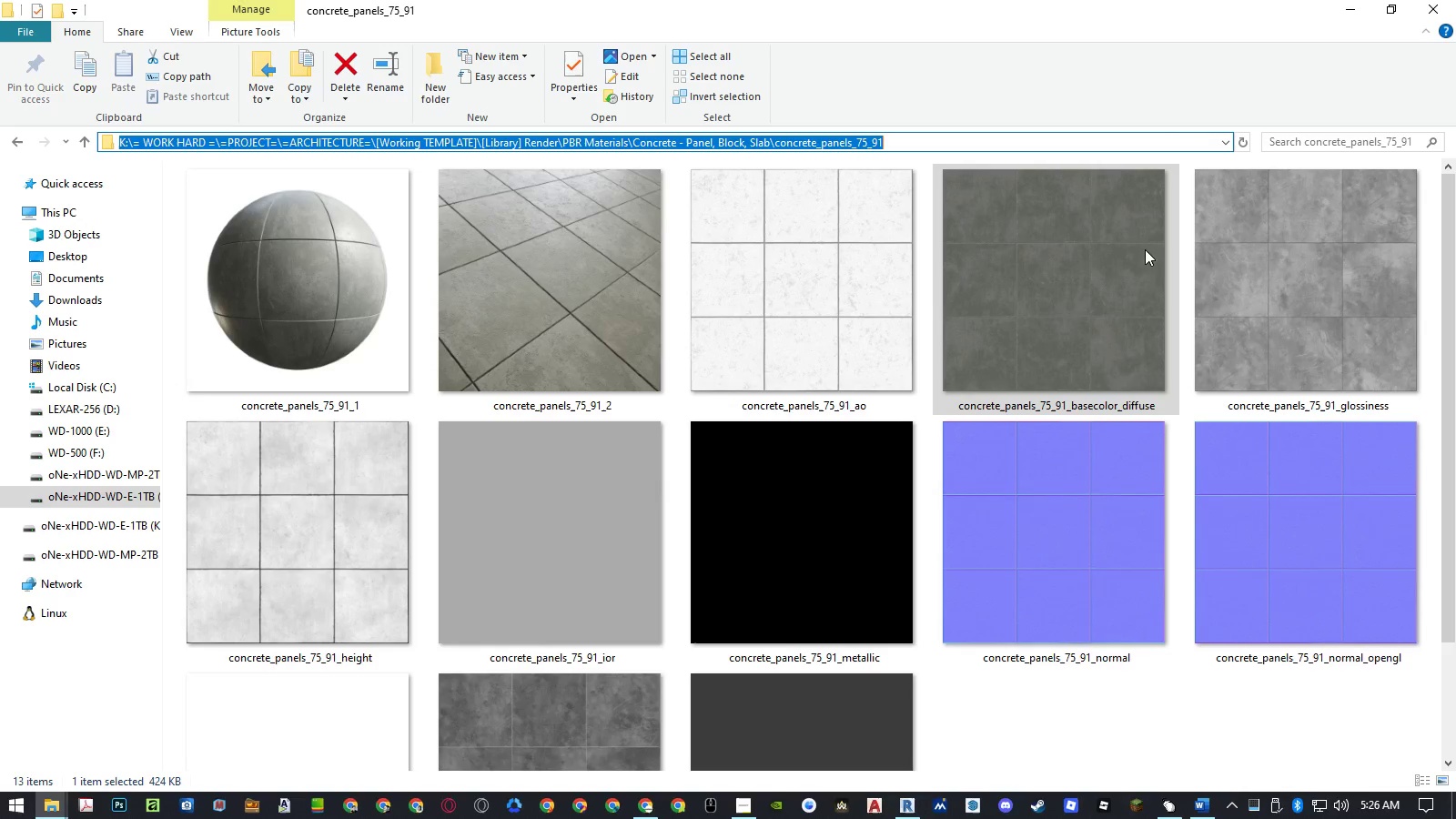 
key(Control+C)
 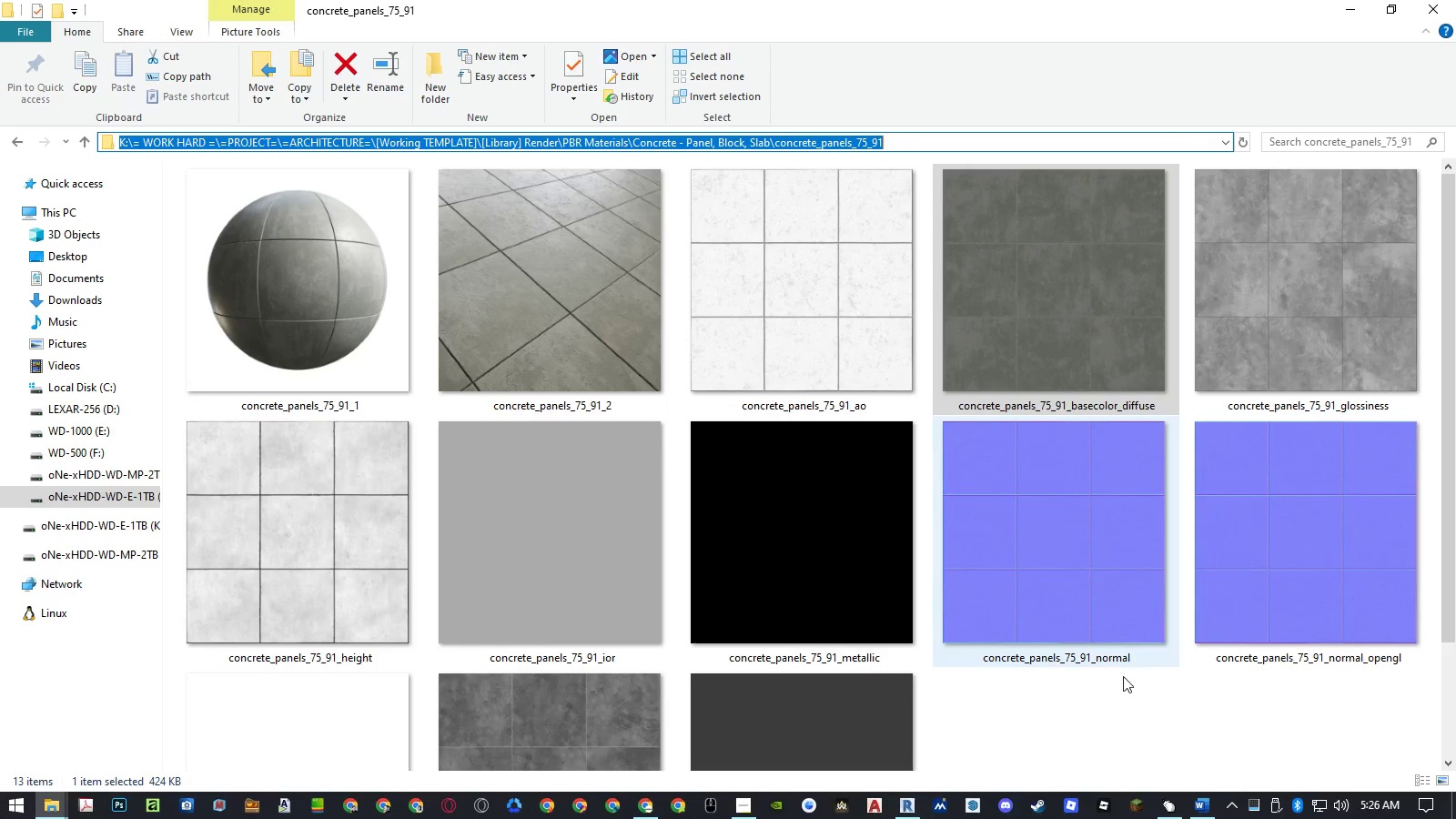 
left_click([1115, 711])
 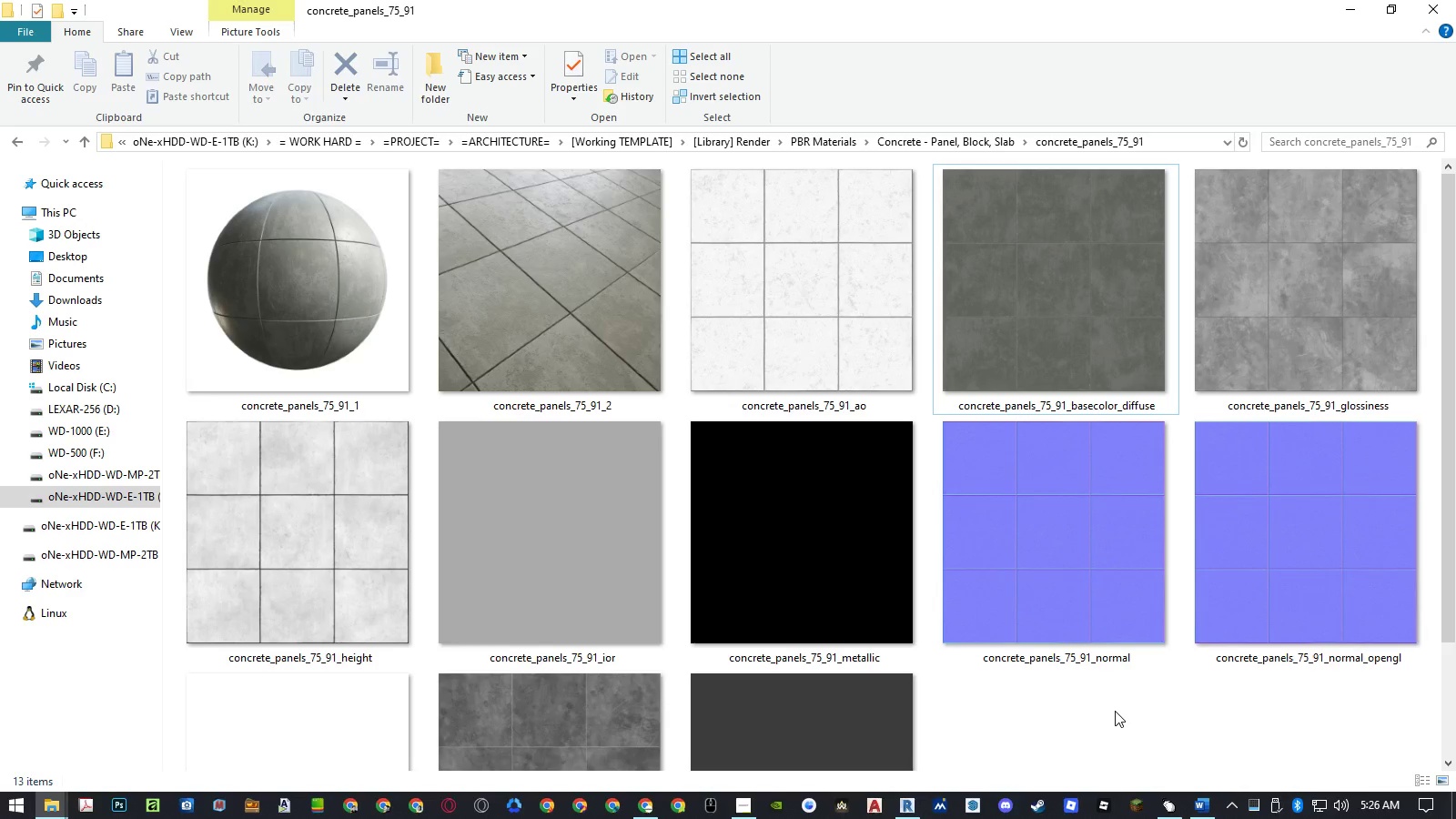 
left_click([908, 804])
 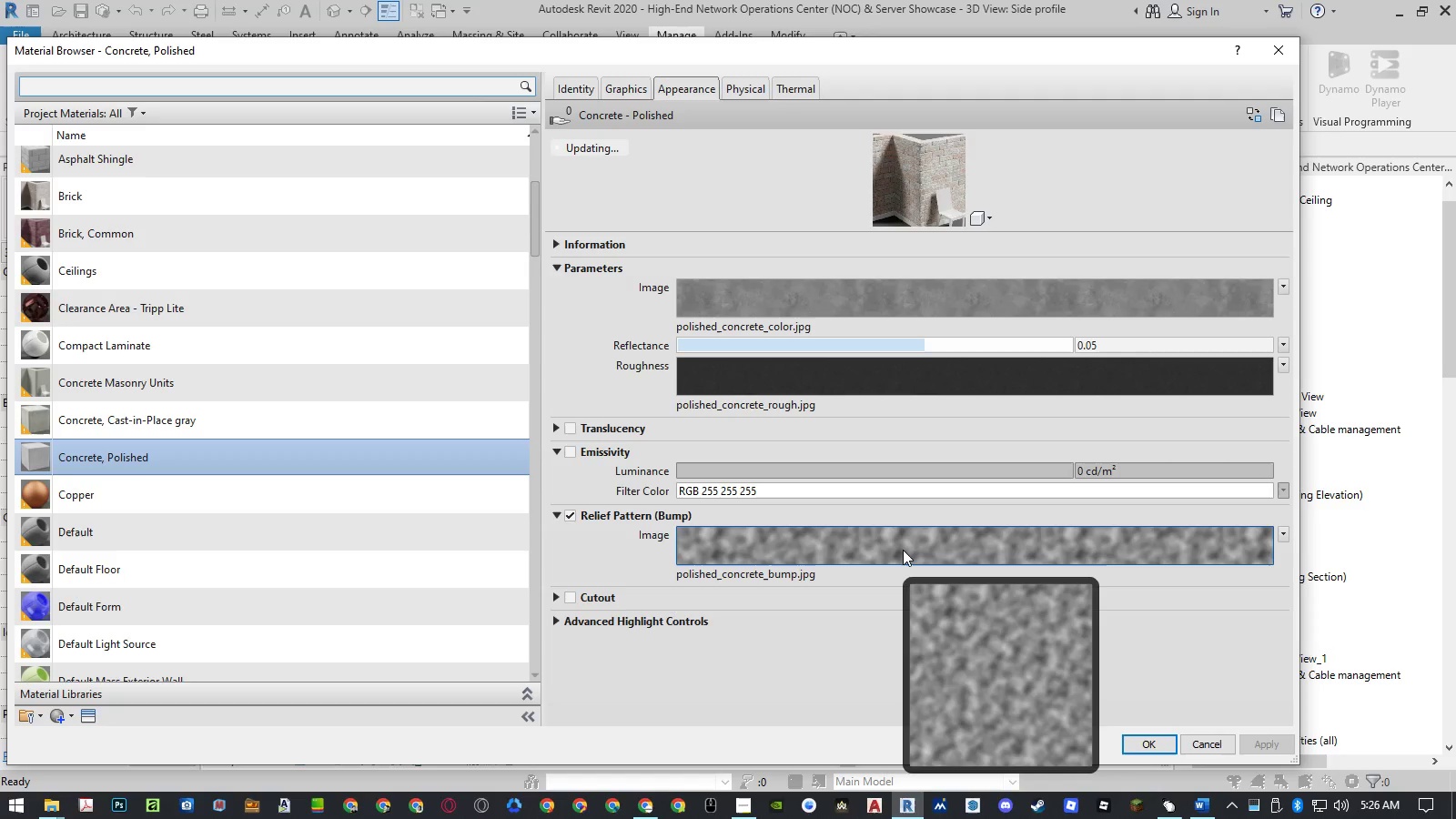 
left_click([903, 550])
 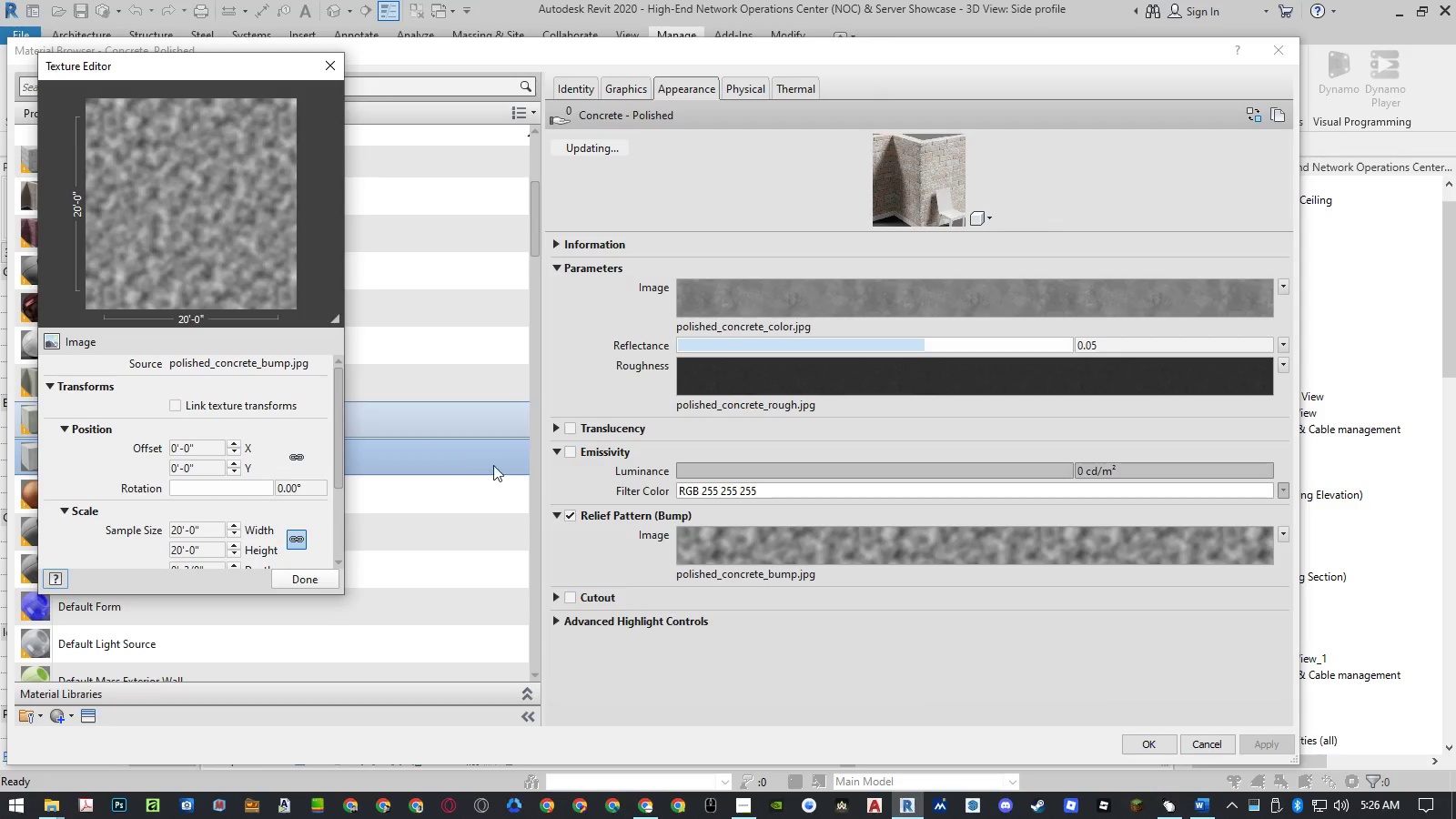 
left_click([702, 571])
 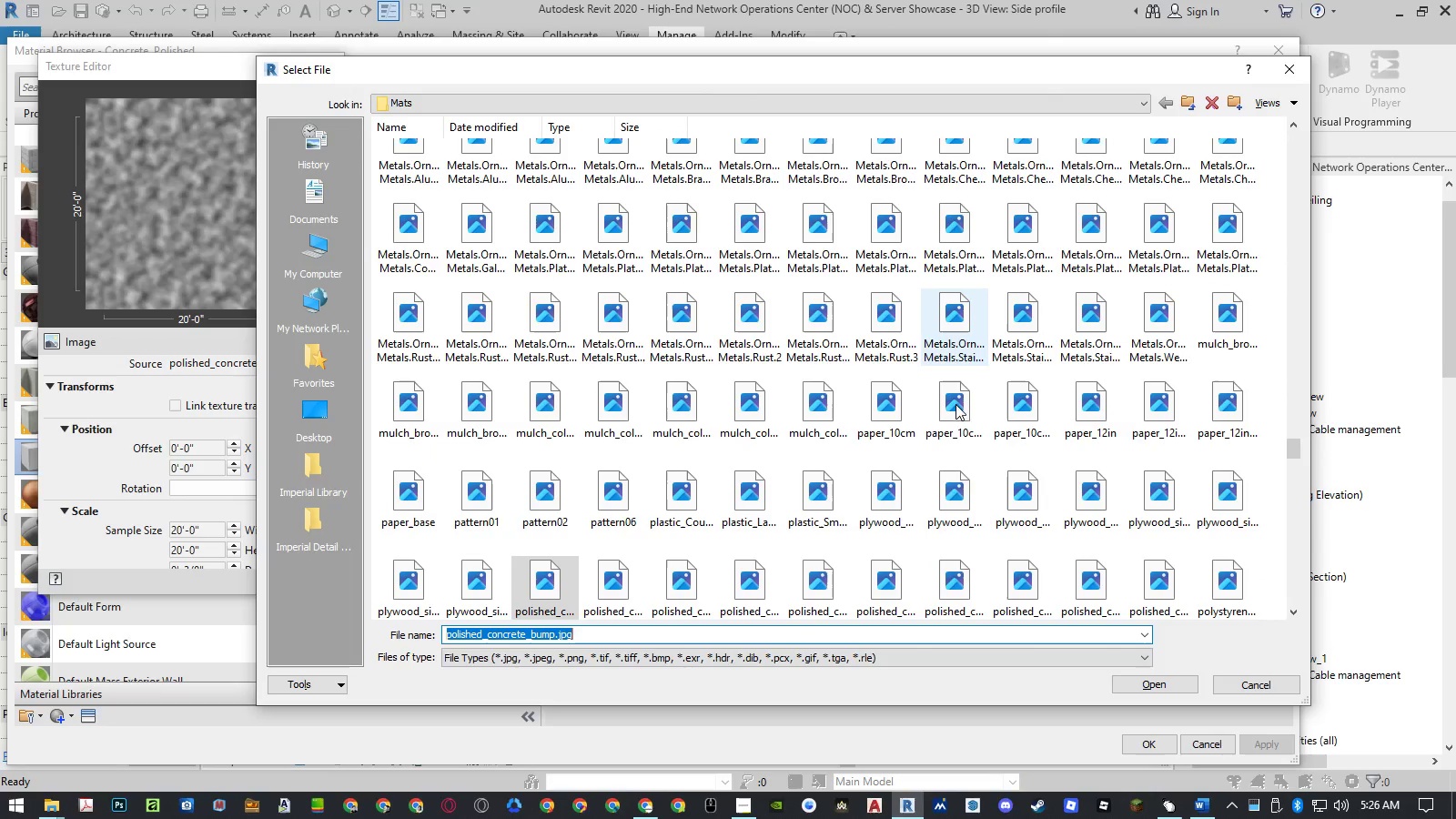 
key(Control+ControlLeft)
 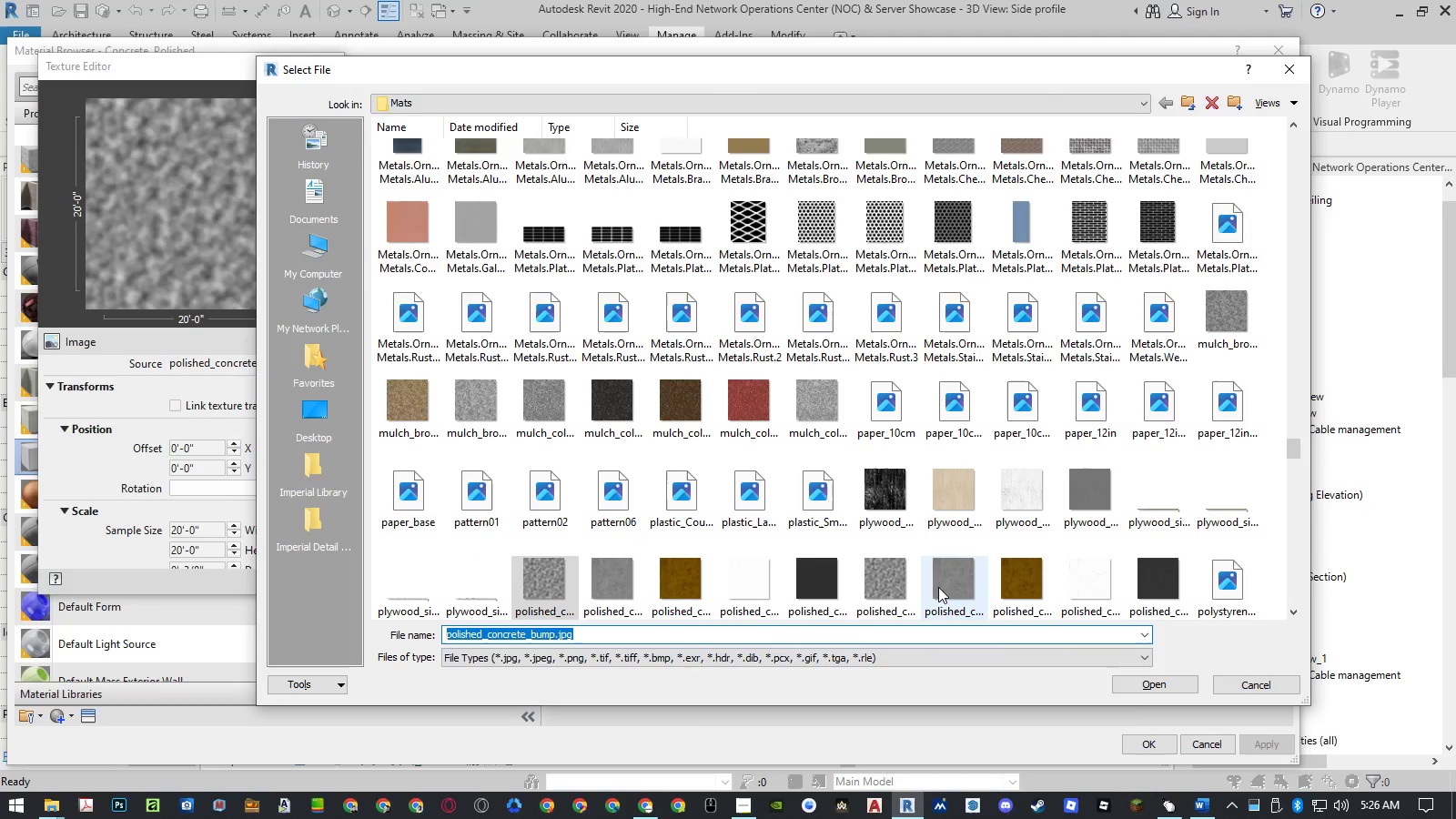 
key(Control+V)
 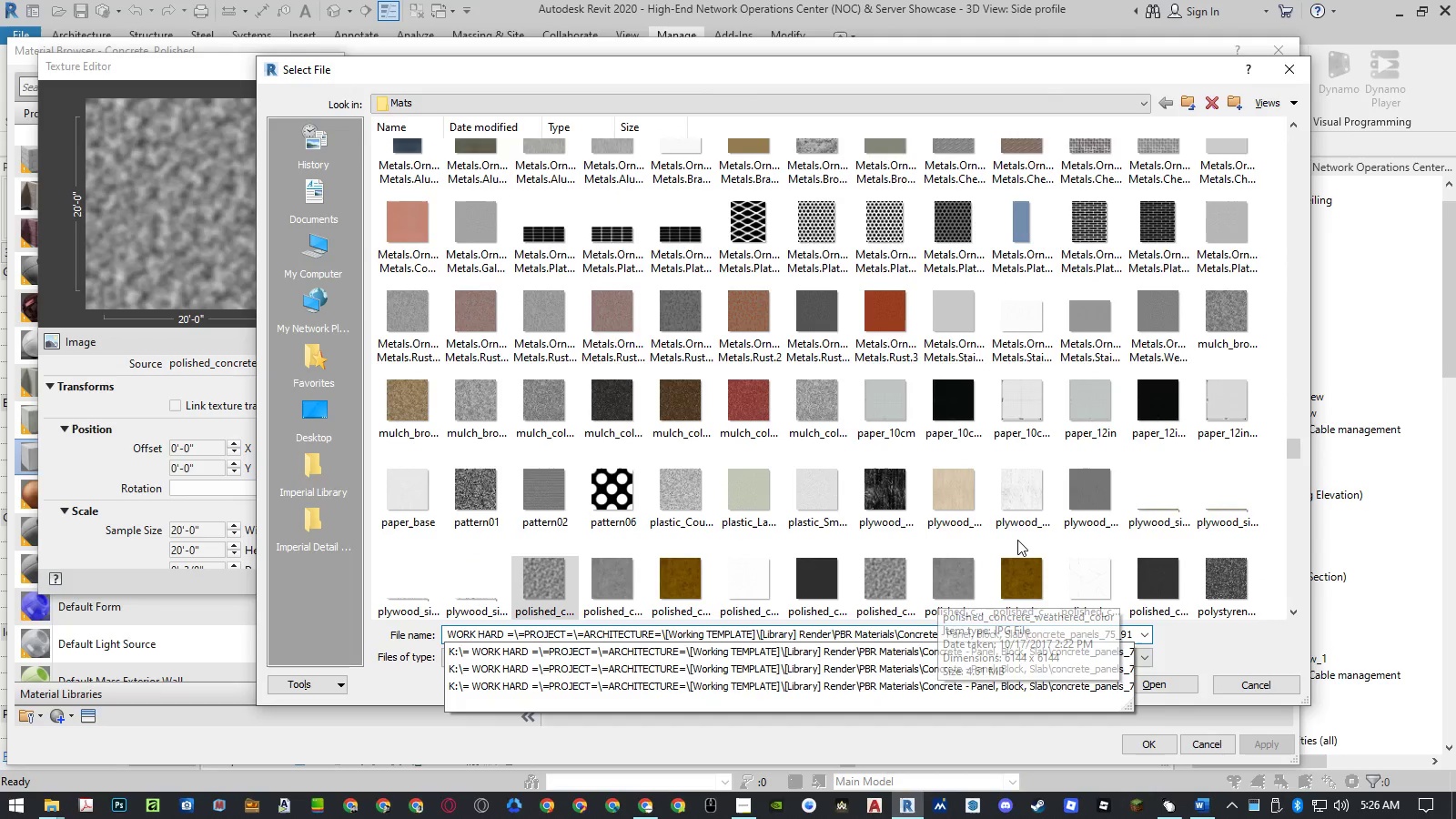 
key(Enter)
 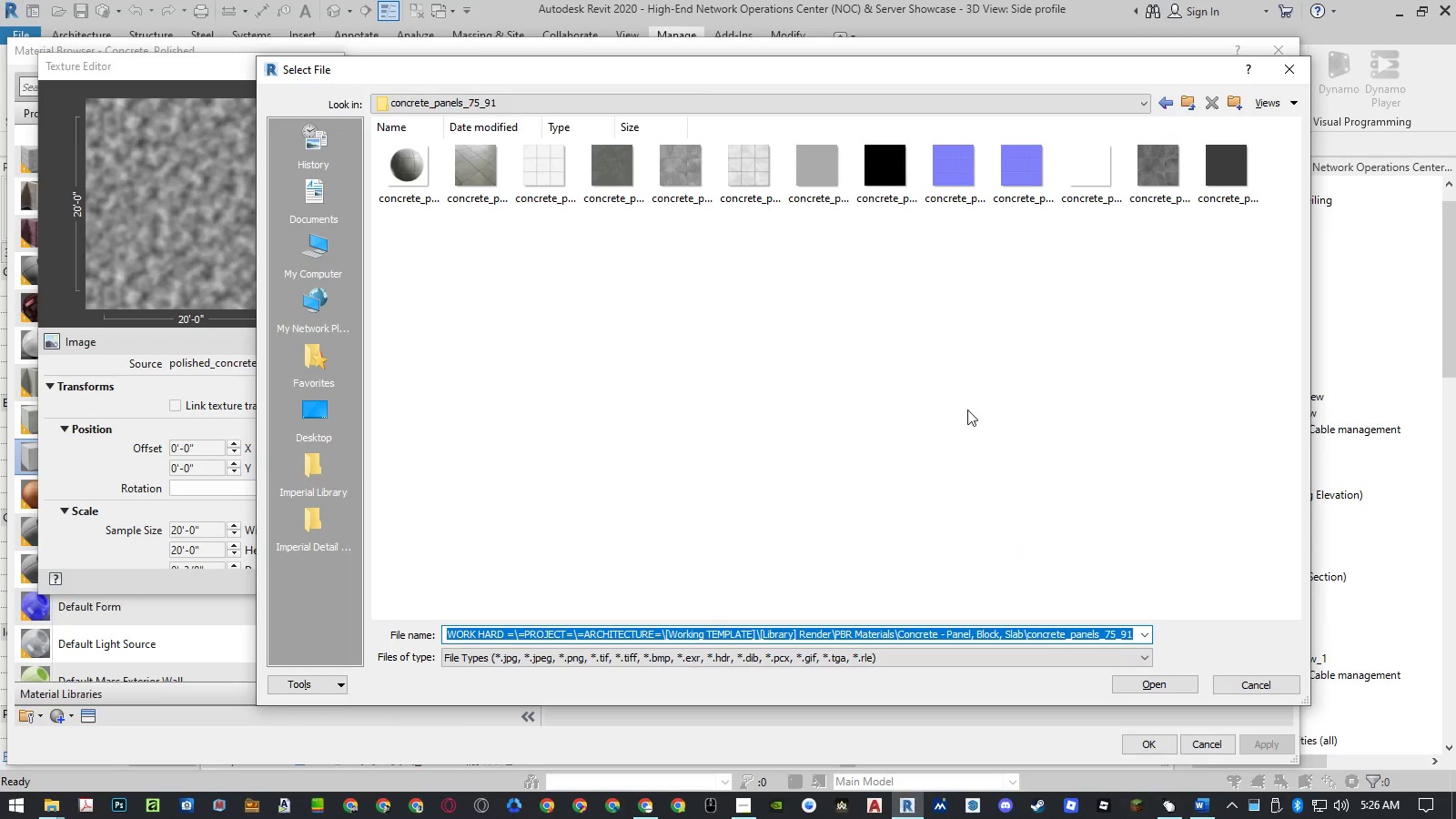 
left_click([966, 409])
 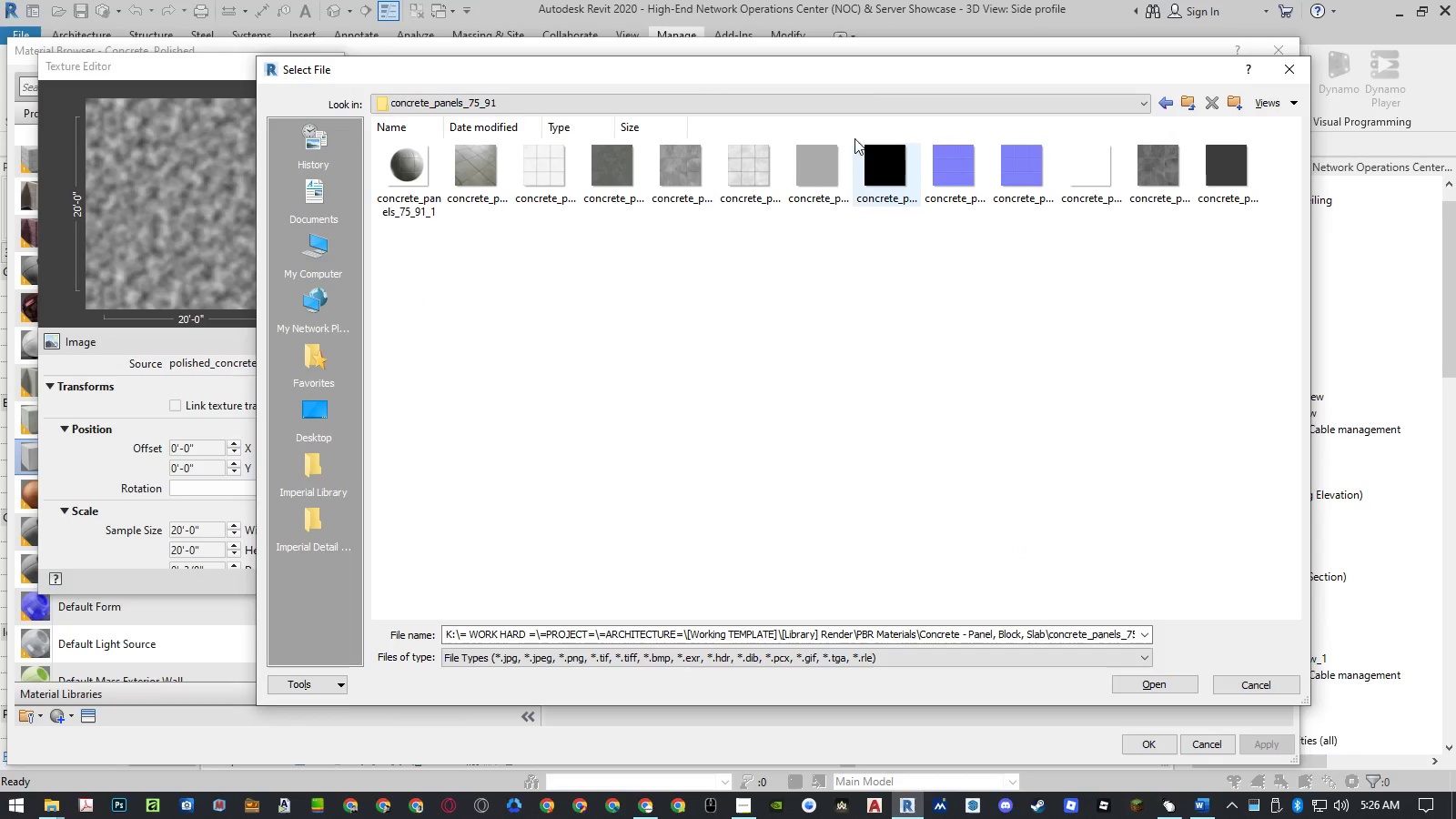 
left_click_drag(start_coordinate=[878, 75], to_coordinate=[794, 48])
 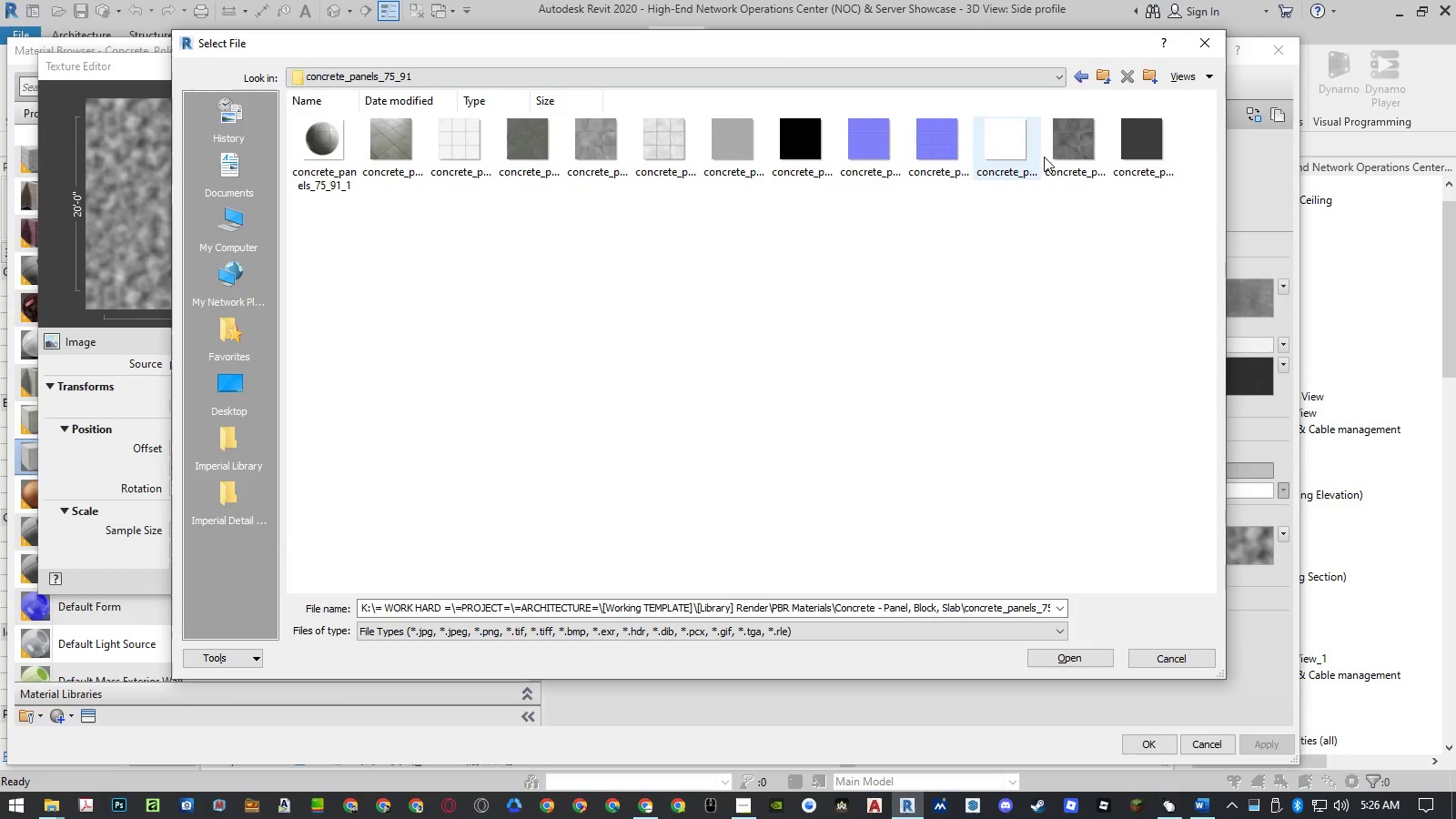 
left_click([1069, 157])
 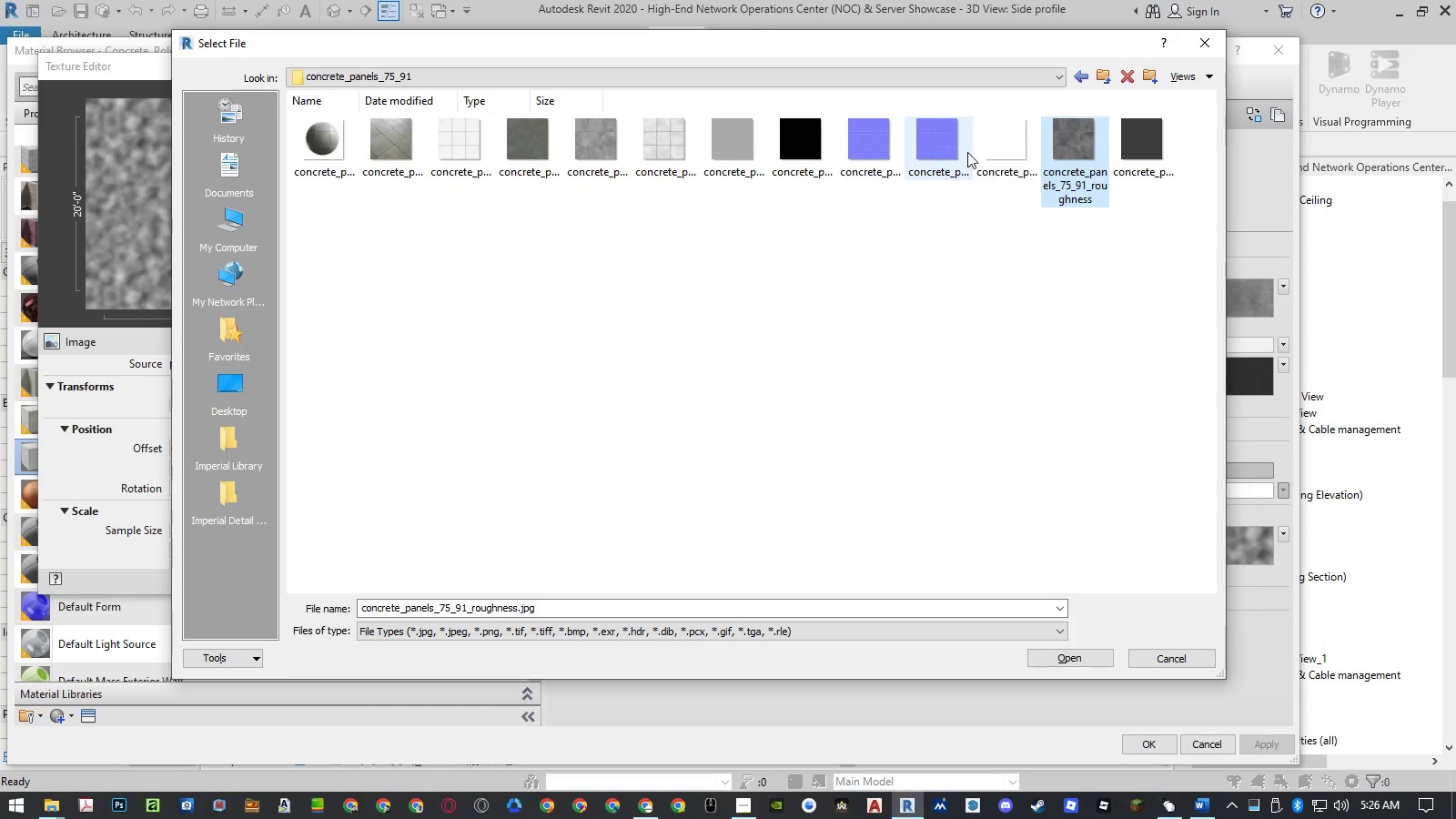 
left_click([744, 153])
 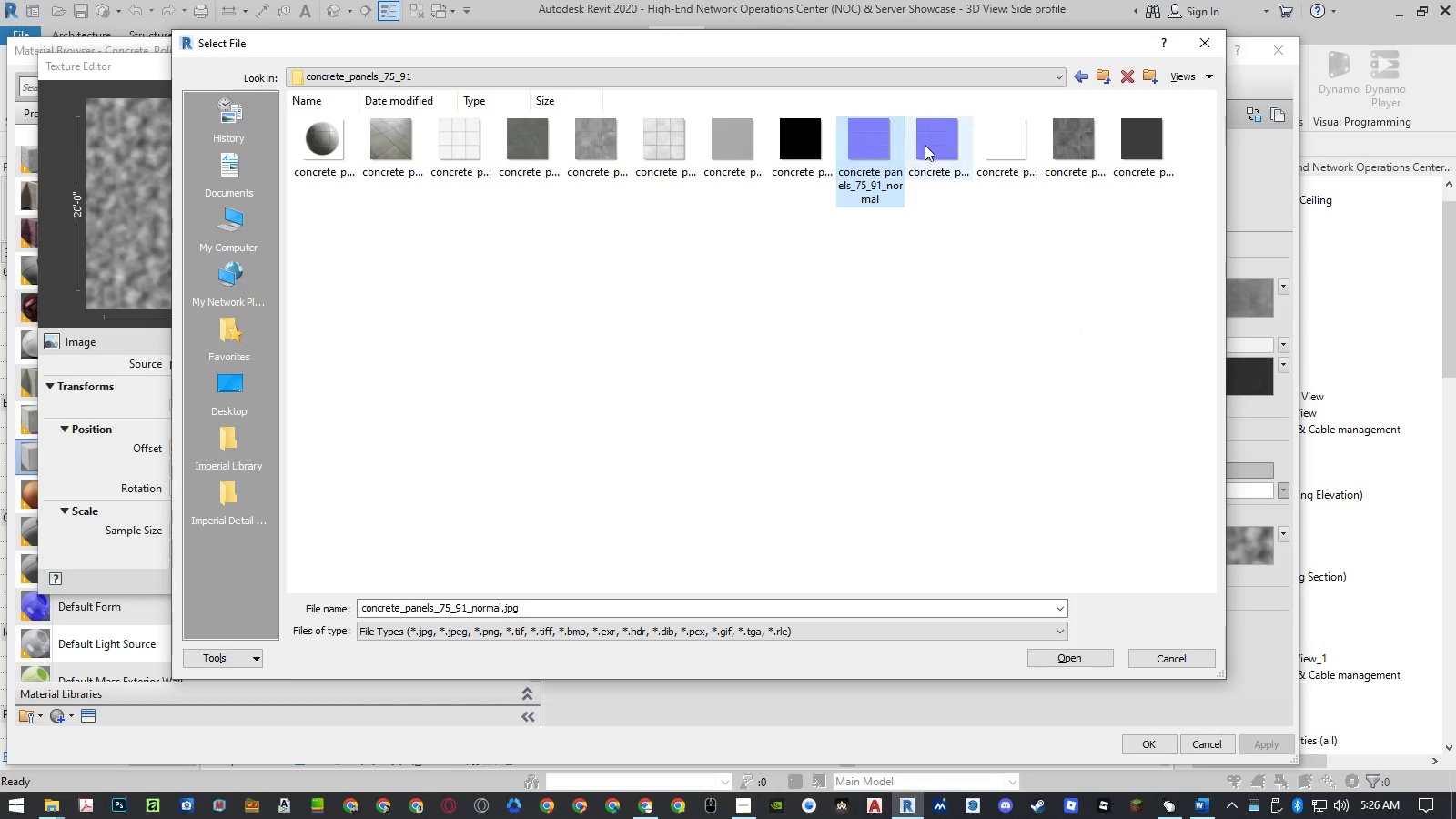 
left_click([937, 145])
 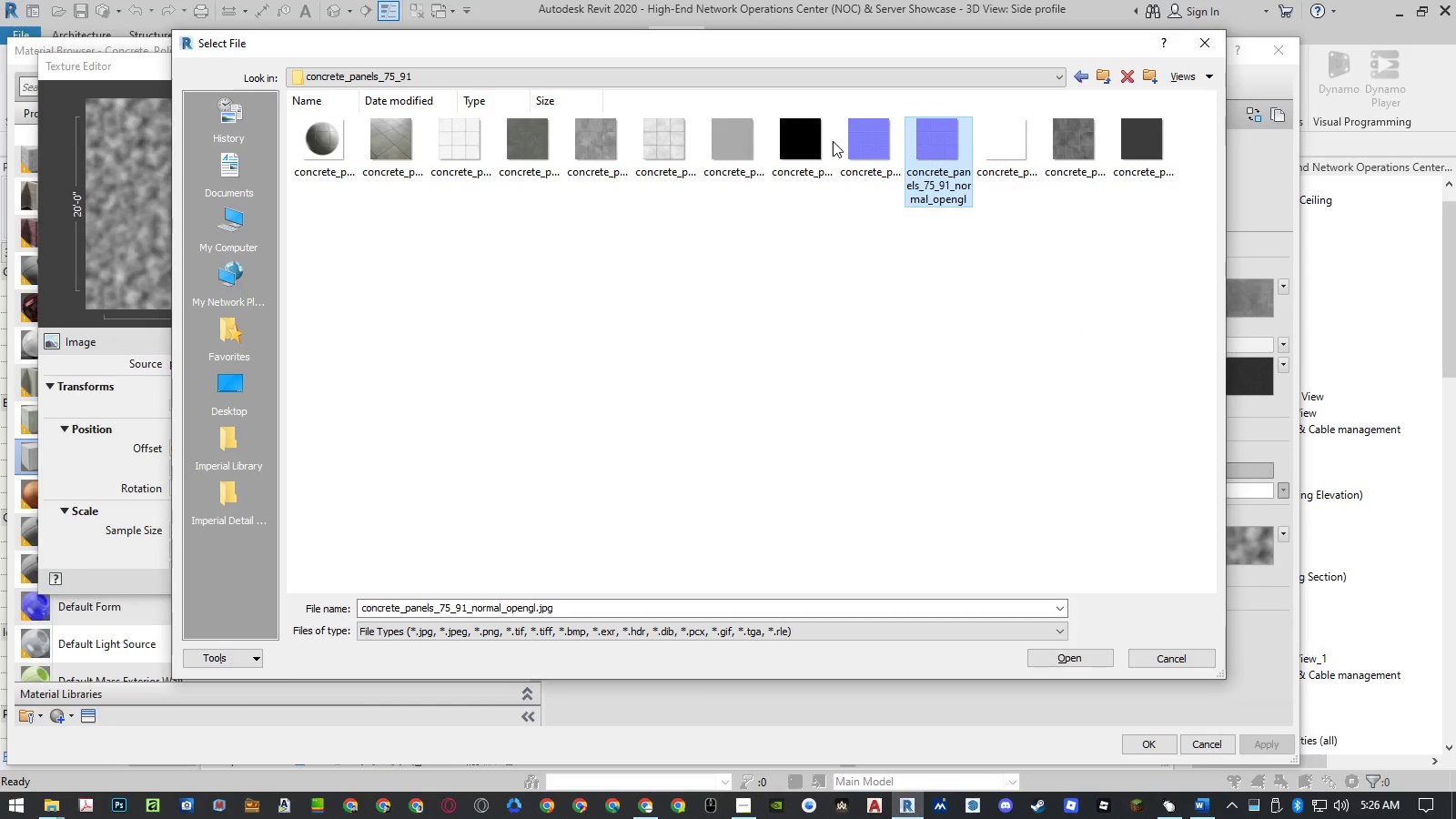 
left_click([795, 140])
 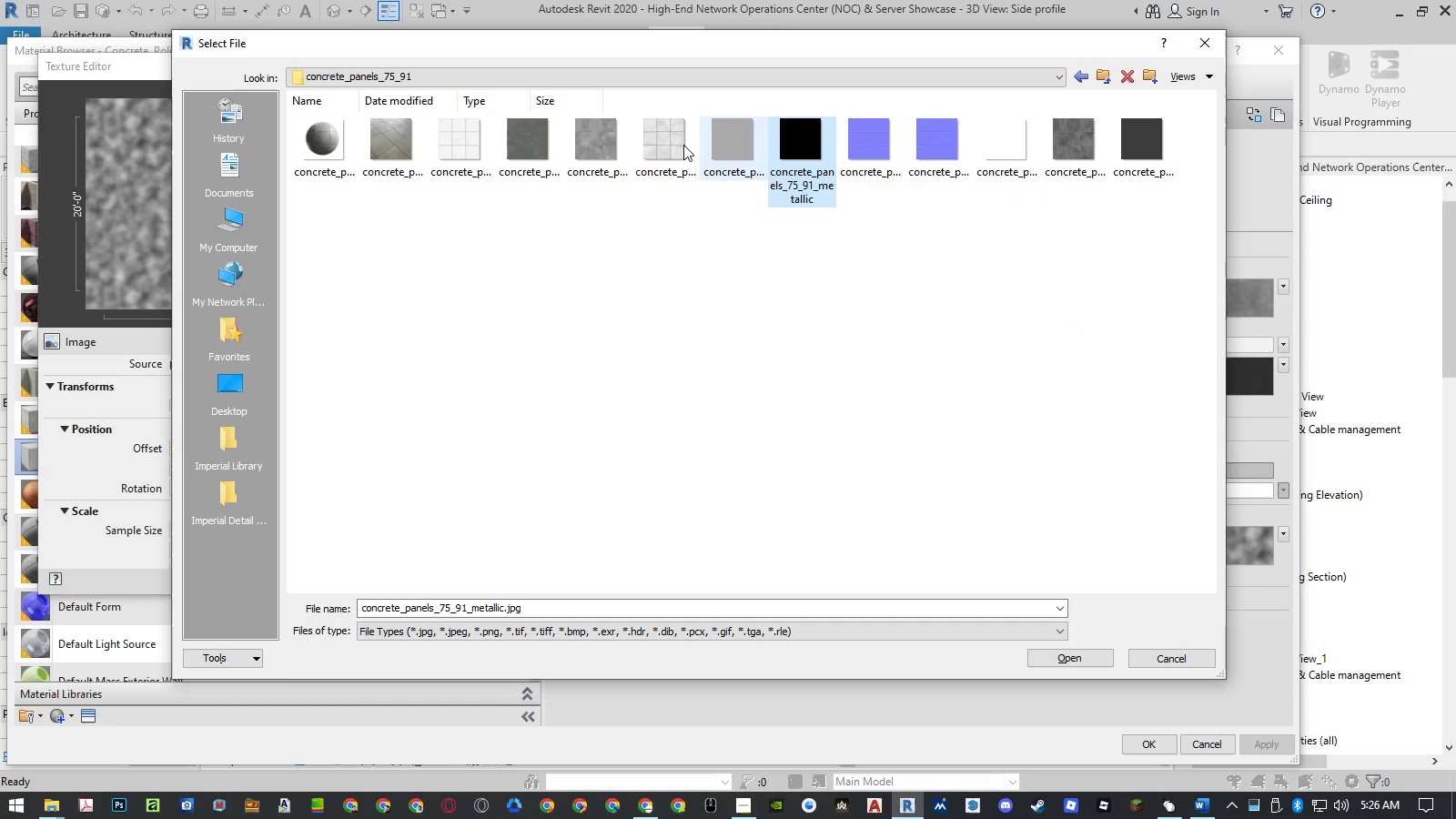 
left_click([675, 145])
 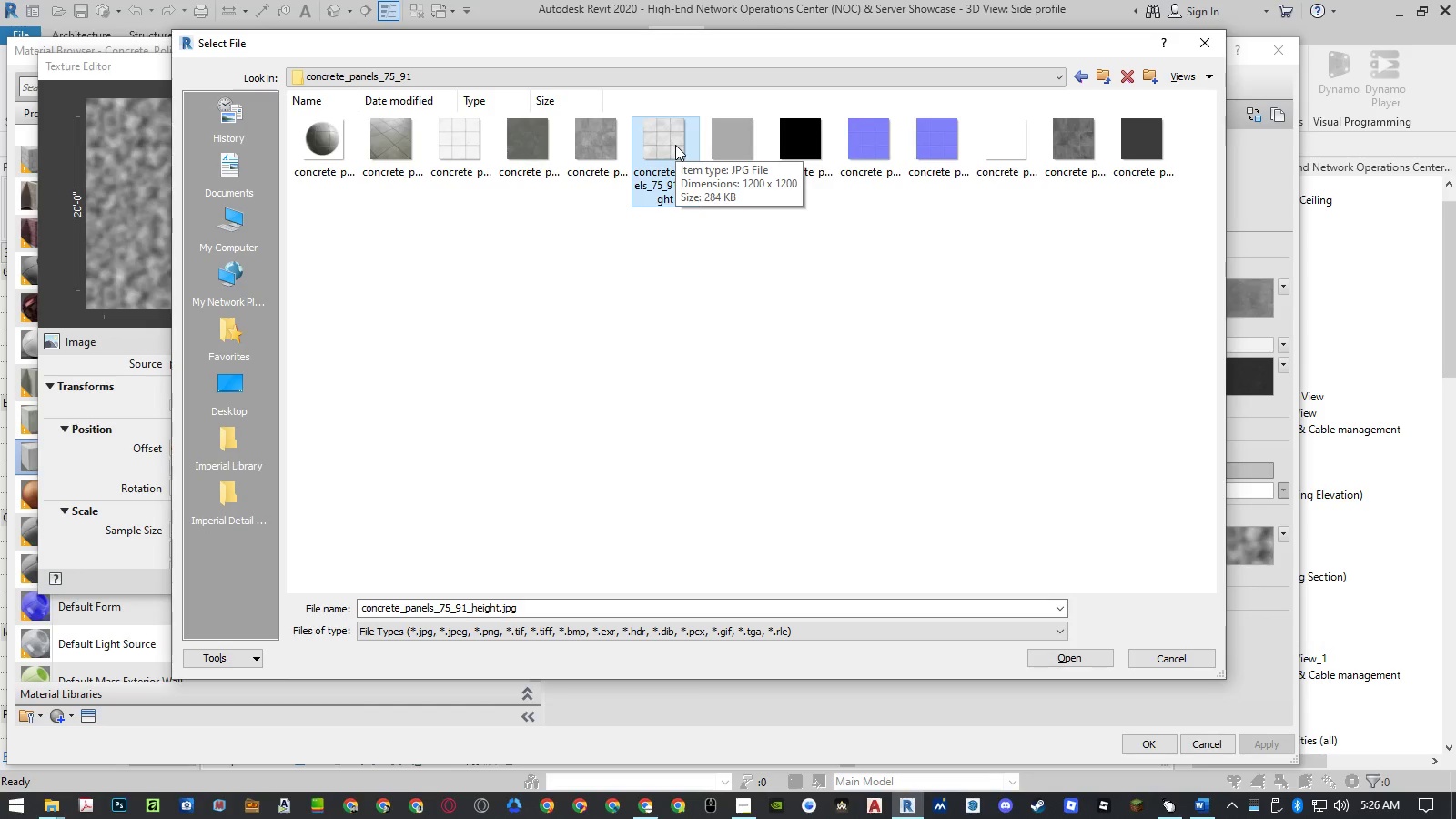 
left_click([609, 142])
 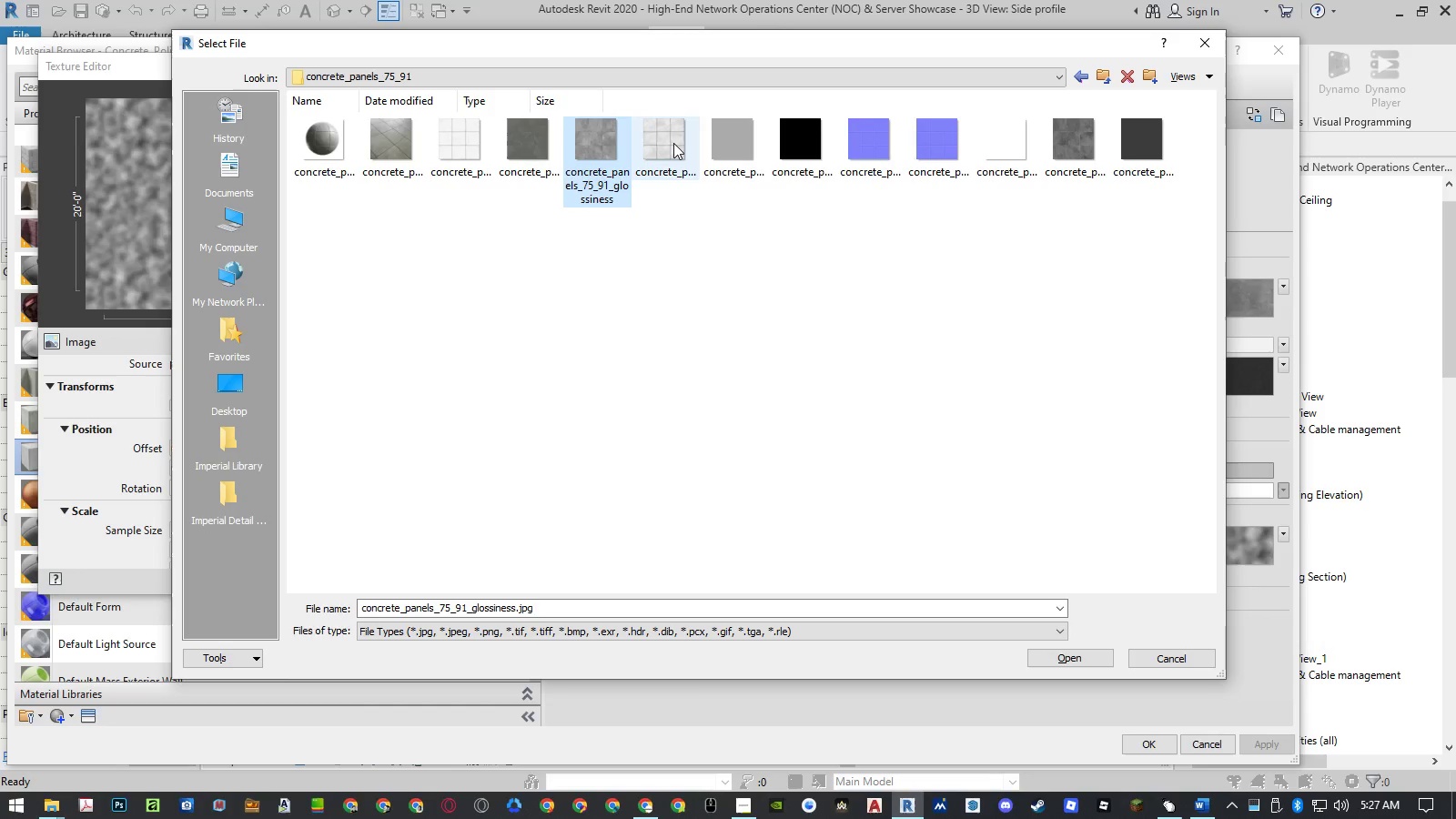 
double_click([673, 143])
 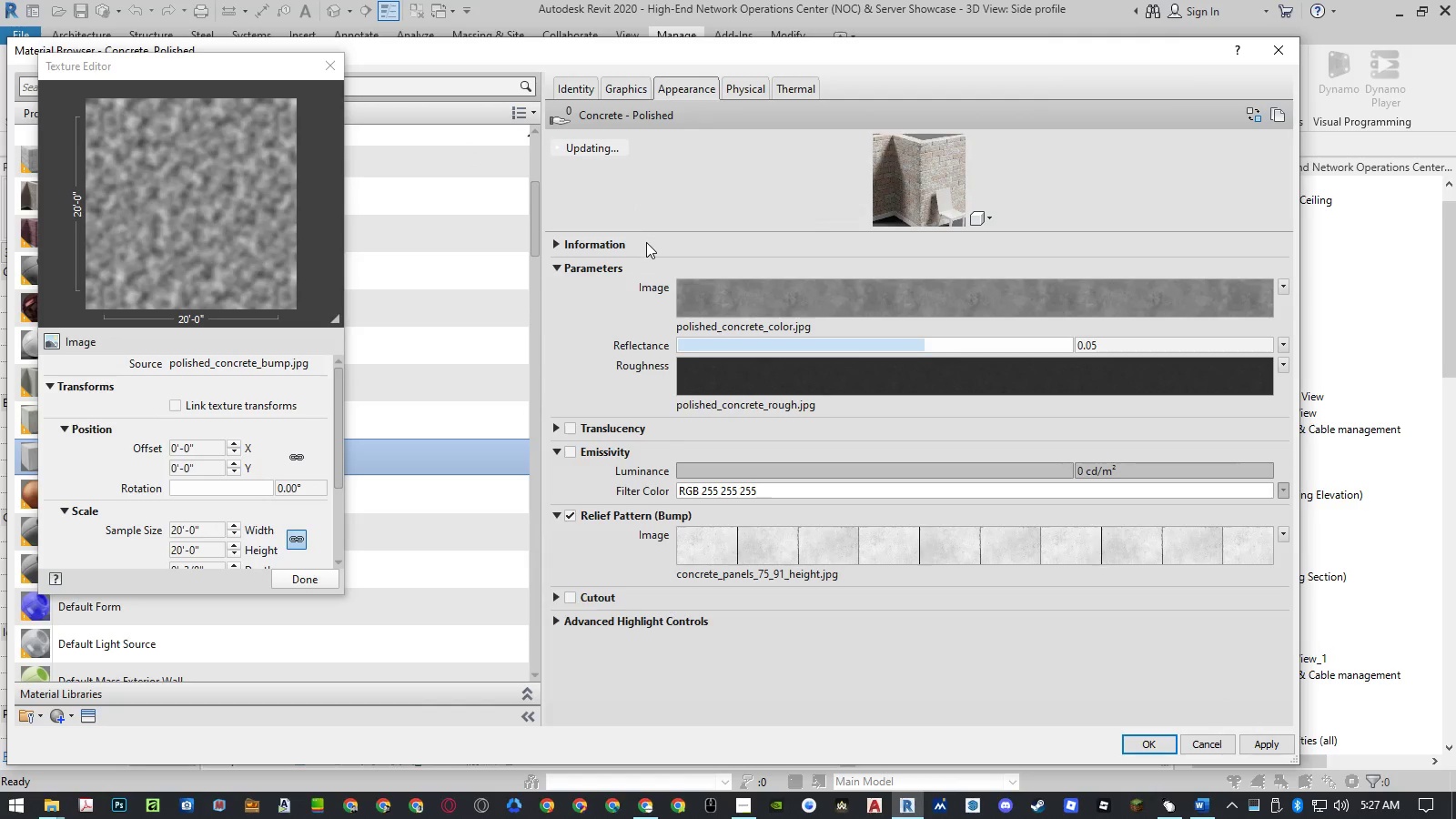 
wait(8.28)
 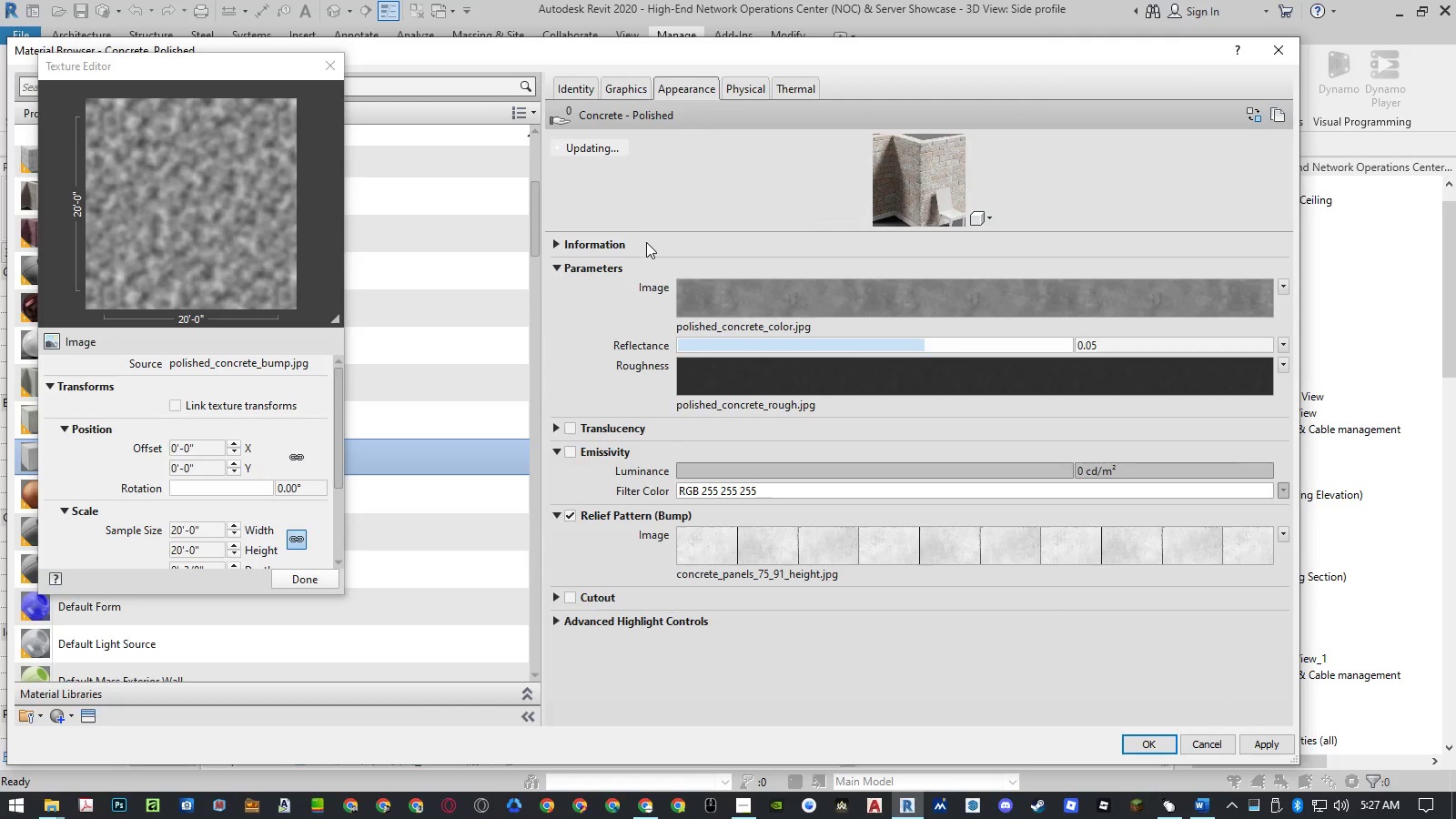 
left_click([328, 72])
 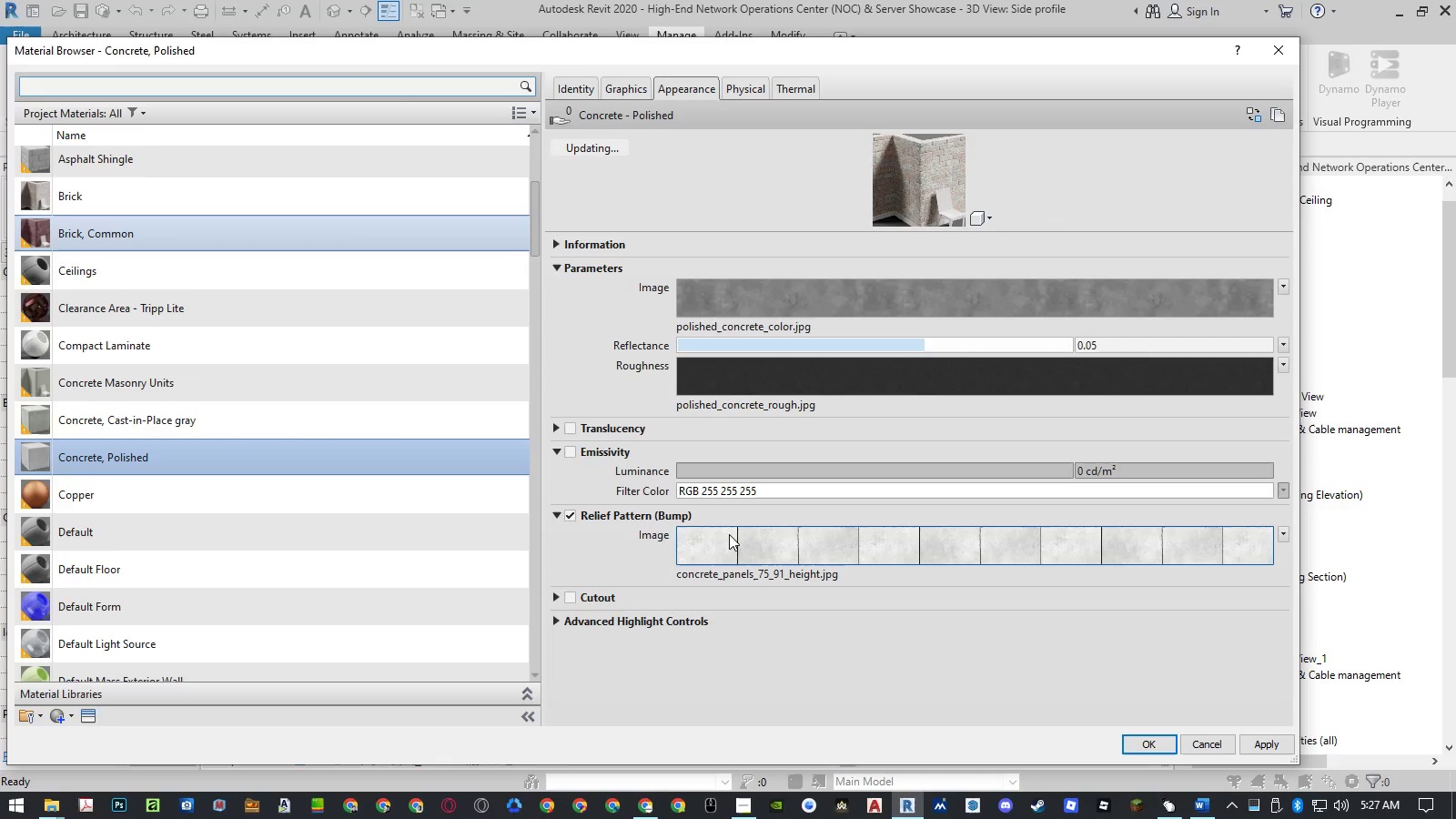 
left_click([732, 541])
 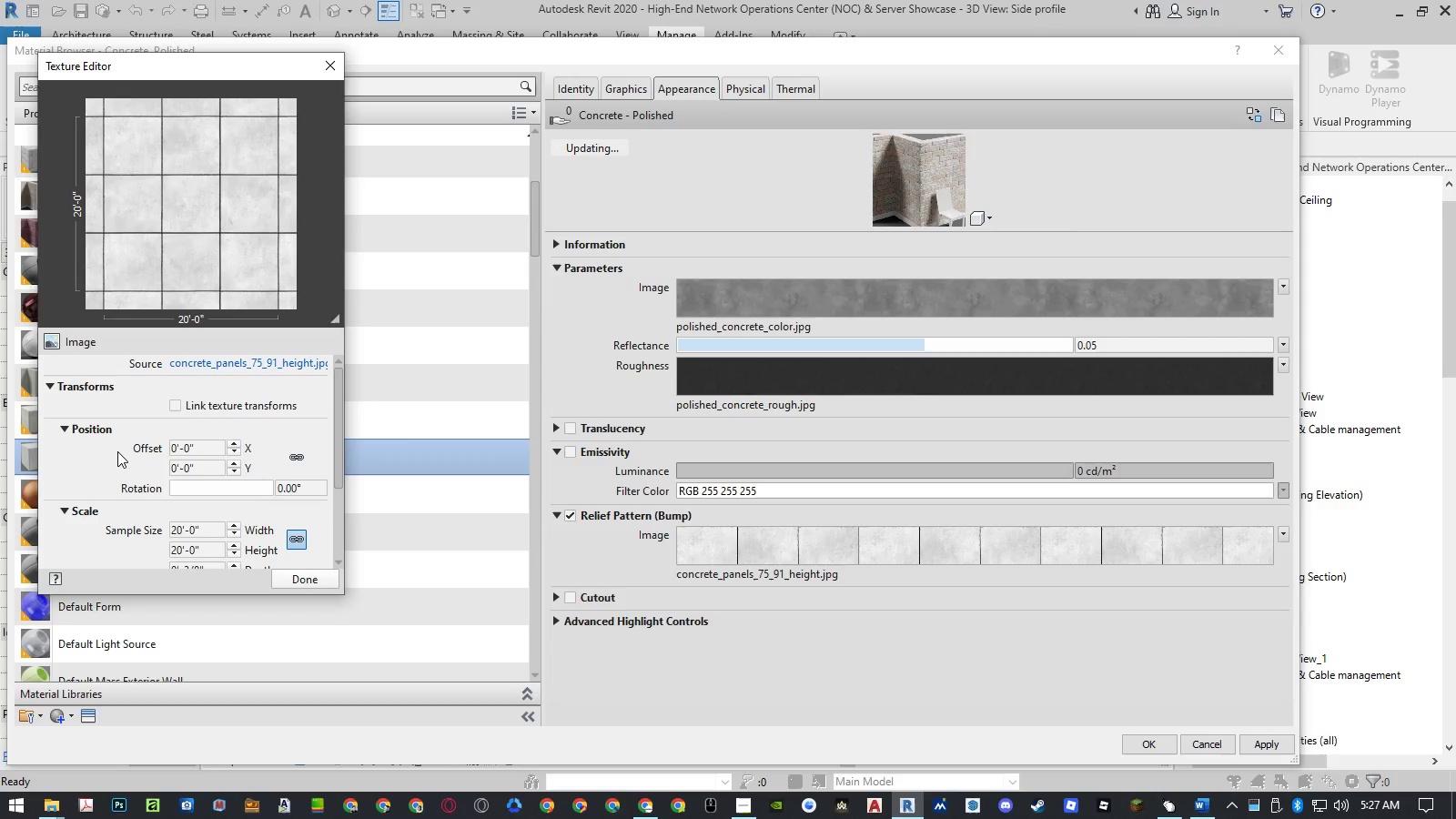 
scroll: coordinate [117, 451], scroll_direction: down, amount: 1.0
 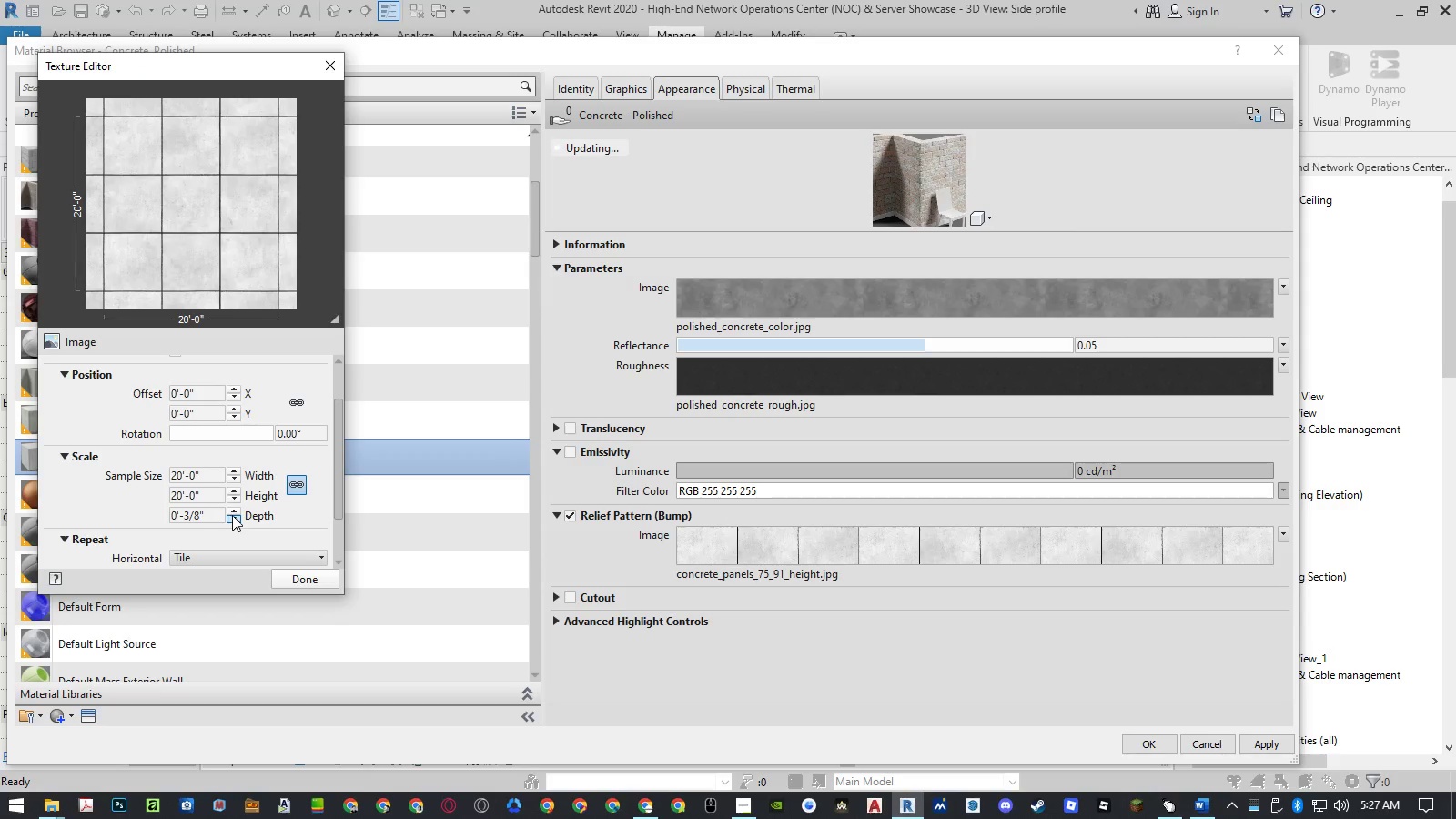 
left_click([238, 508])
 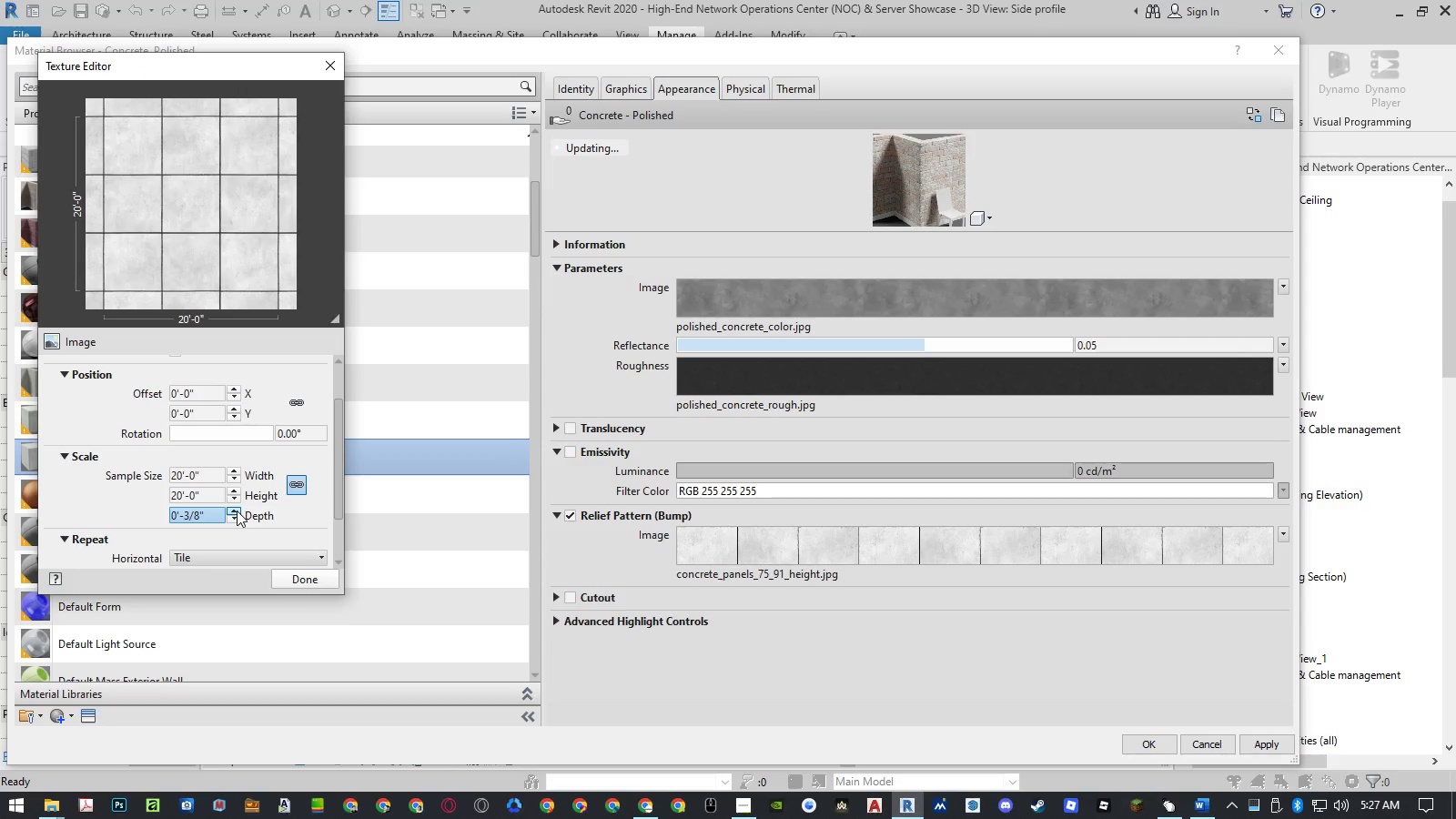 
double_click([237, 511])
 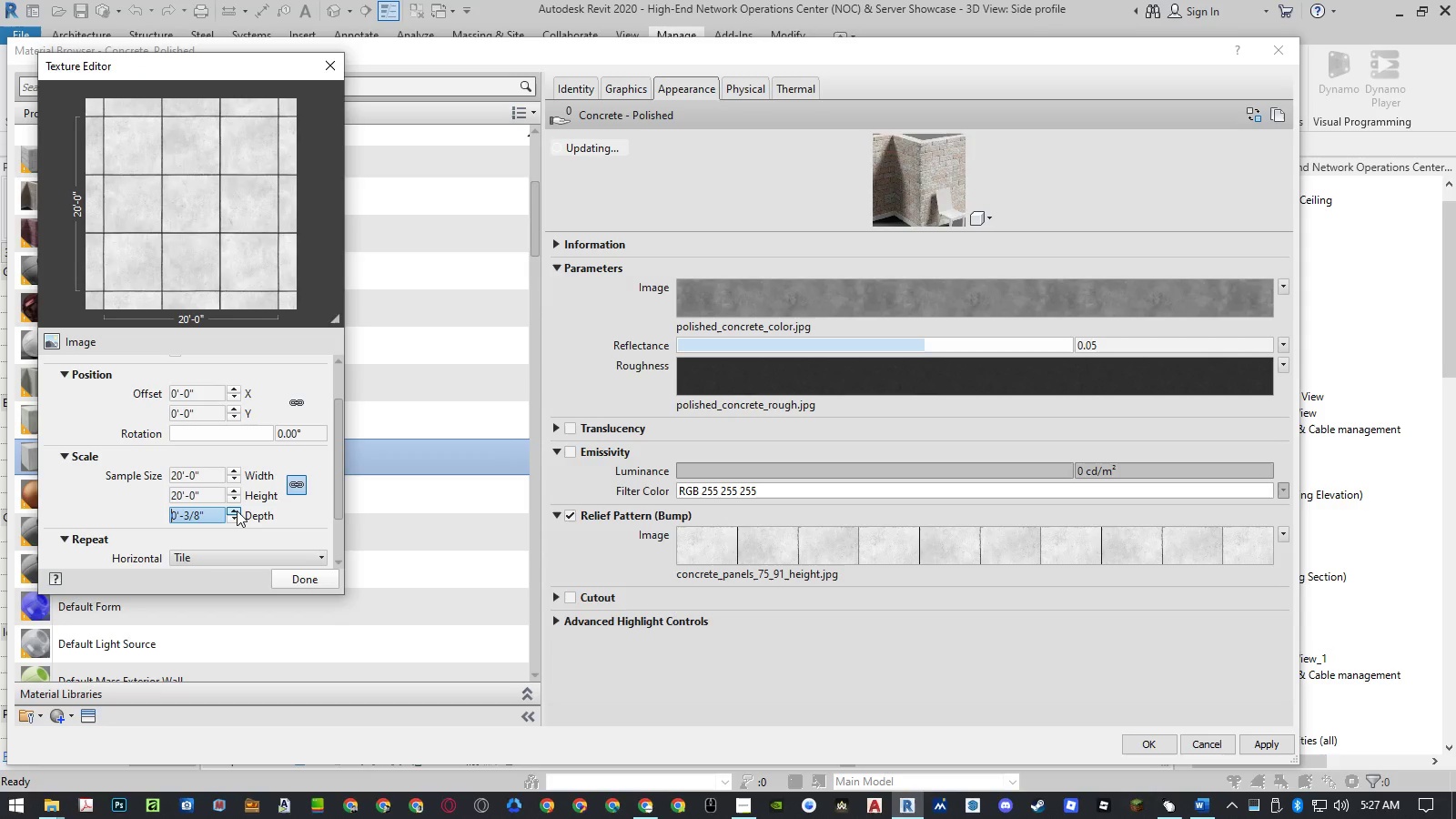 
triple_click([237, 511])
 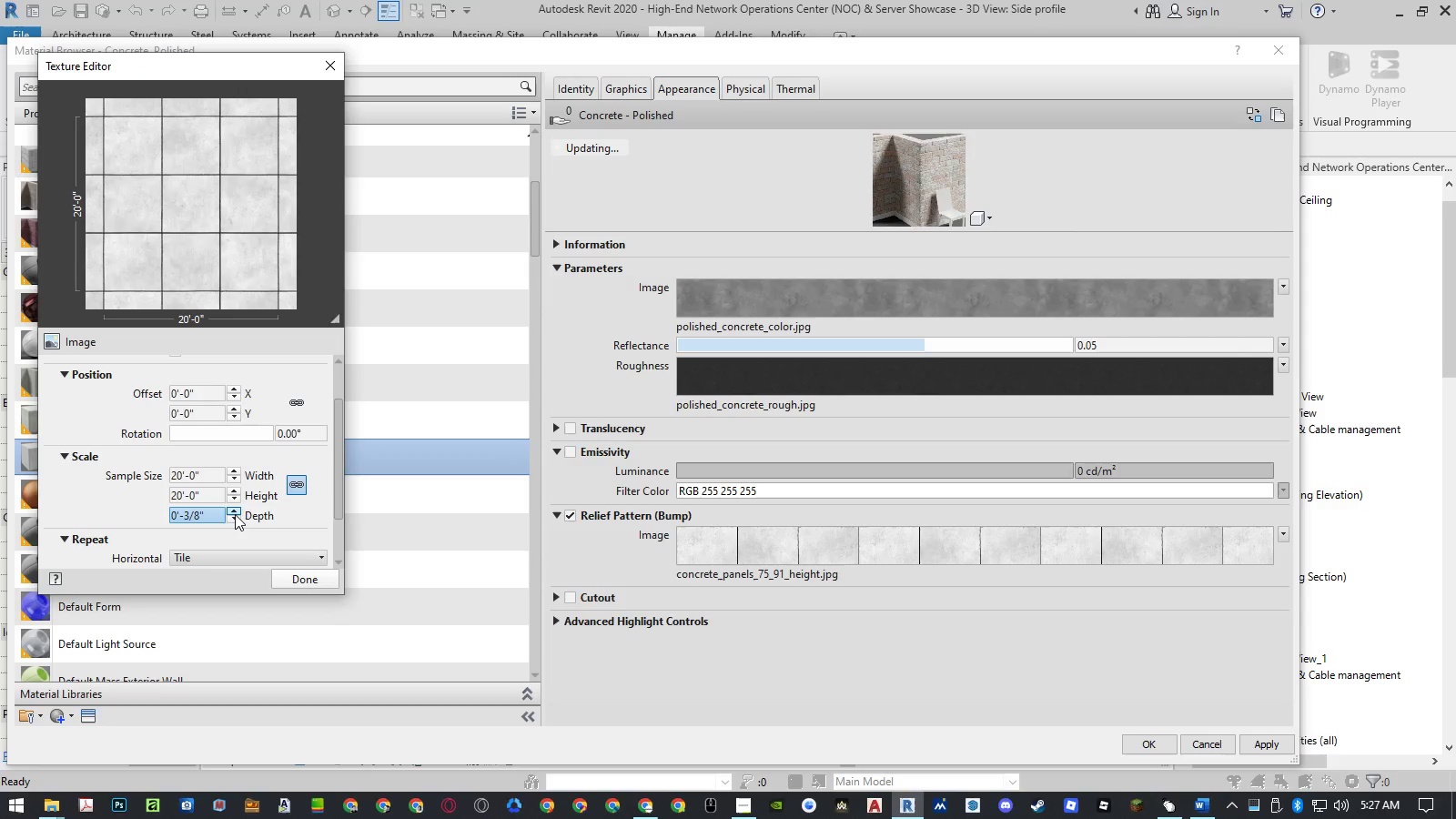 
triple_click([234, 517])
 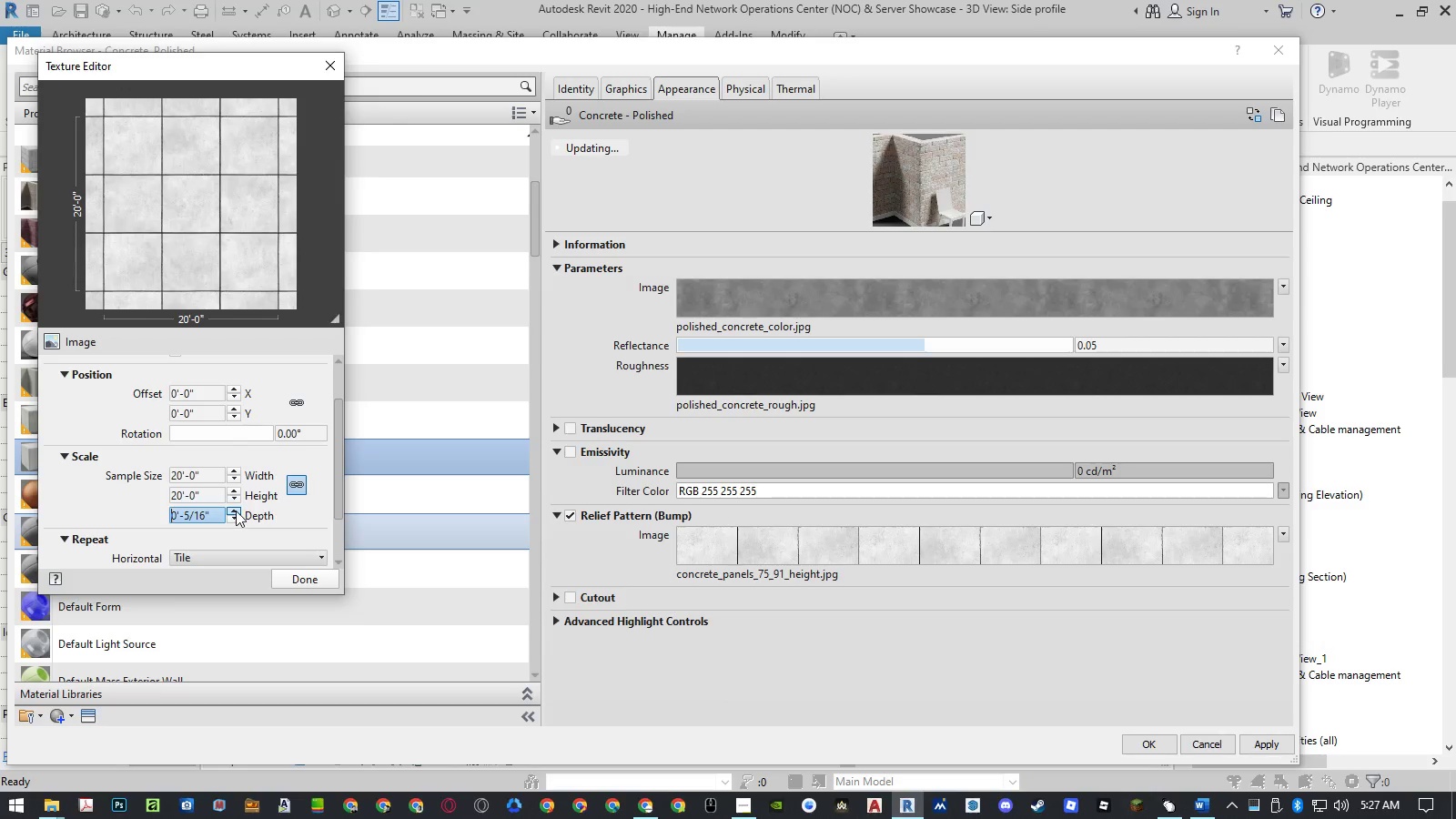 
double_click([236, 511])
 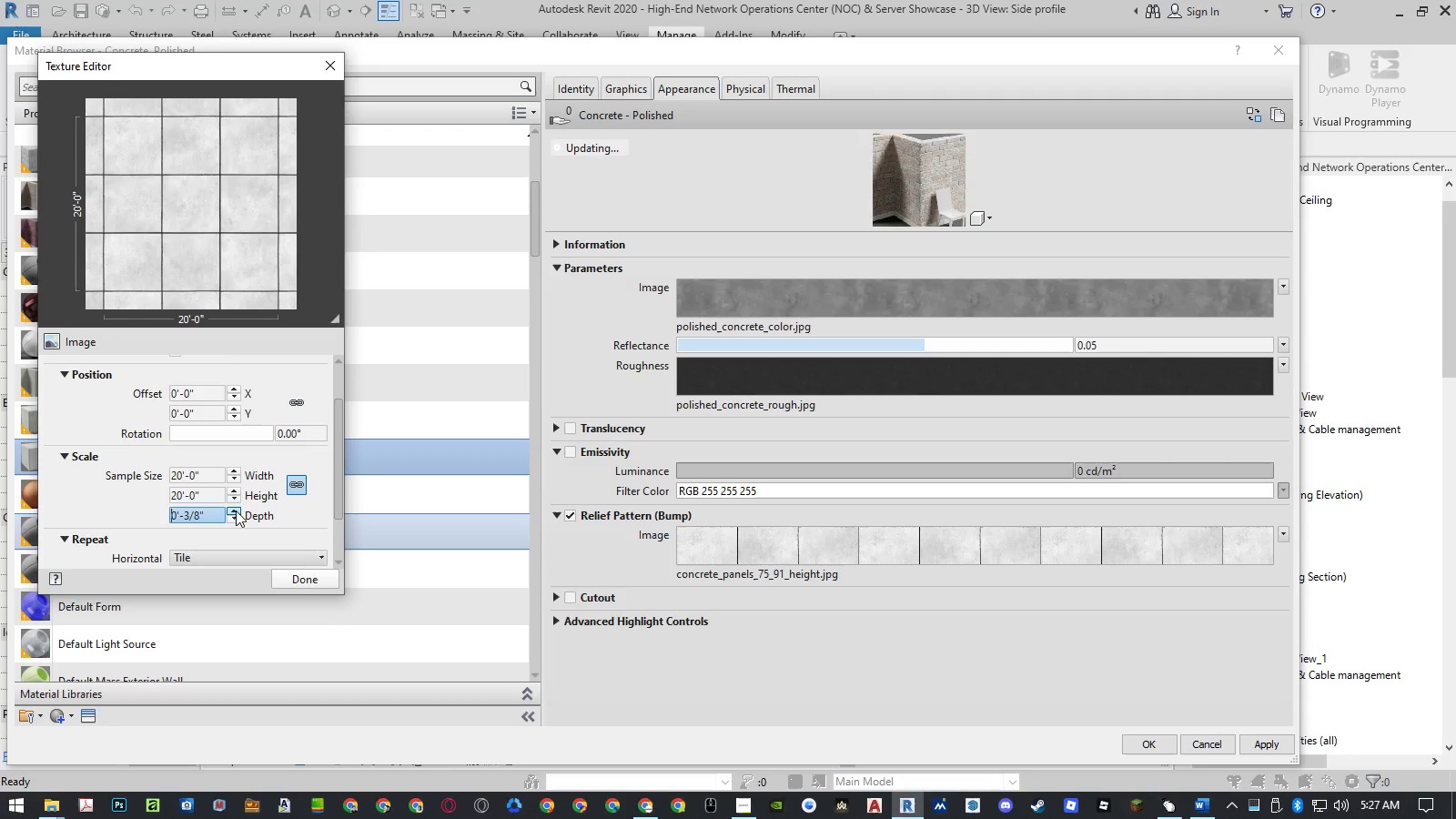 
triple_click([236, 511])
 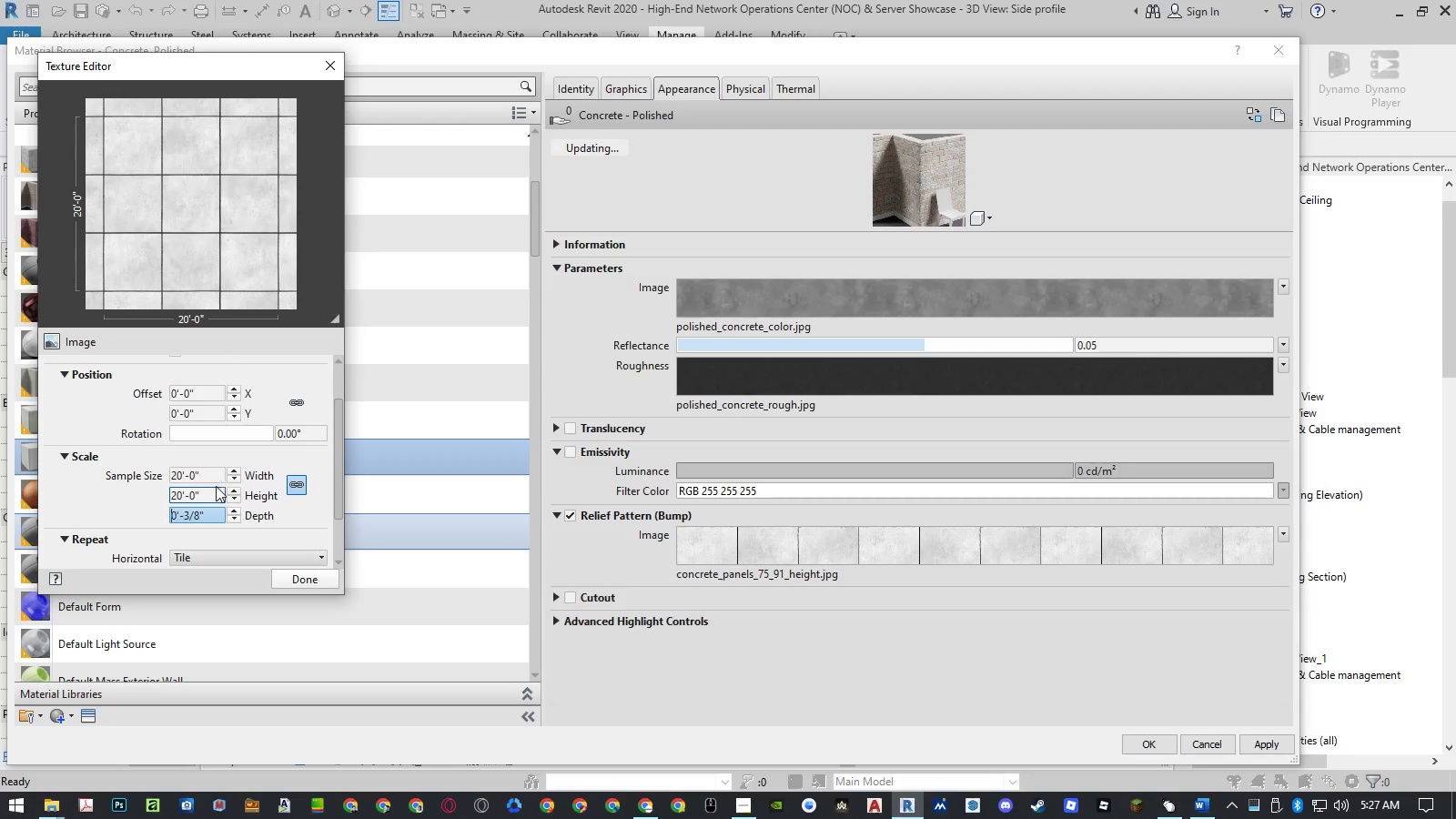 
left_click([214, 479])
 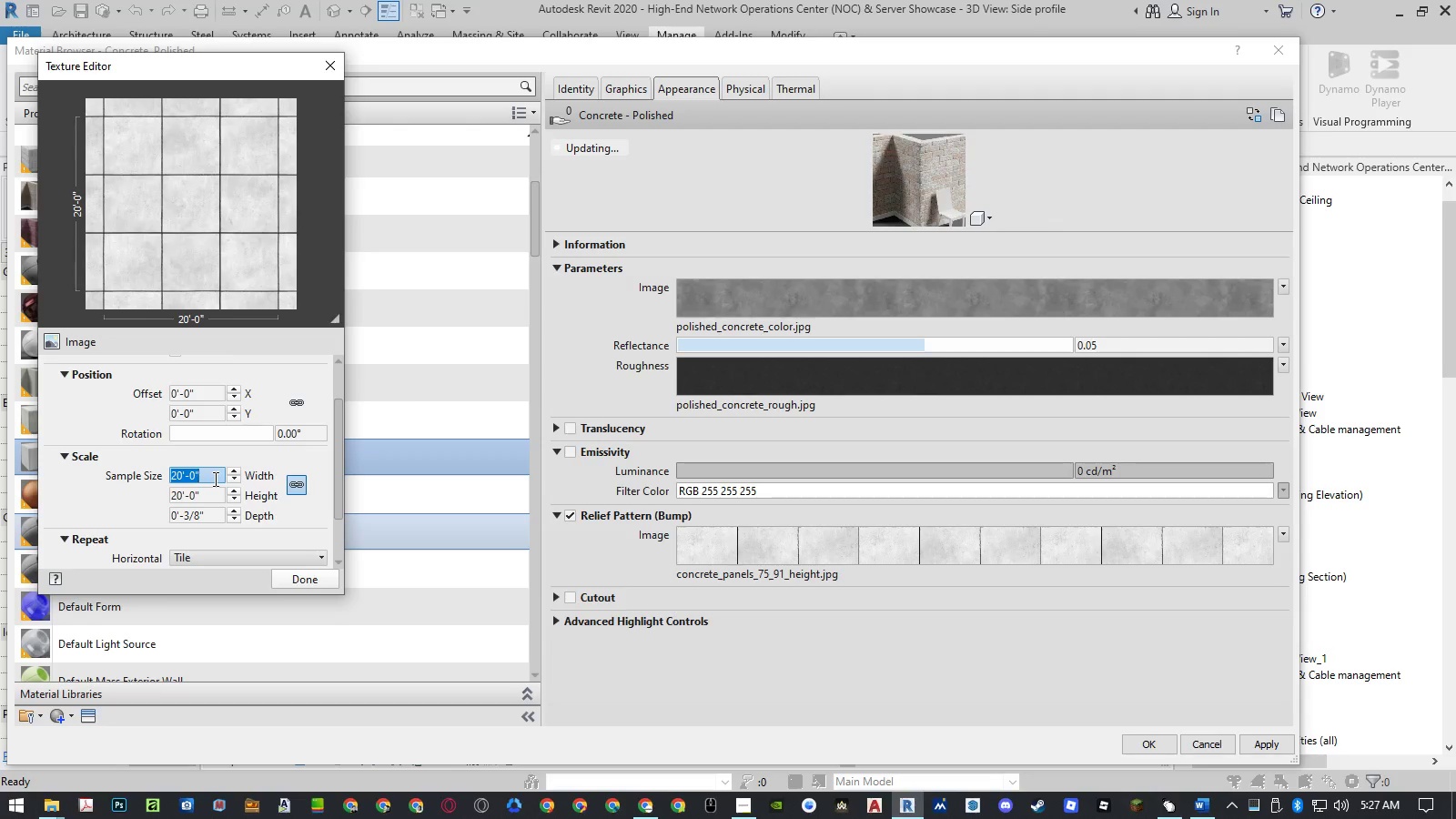 
wait(7.94)
 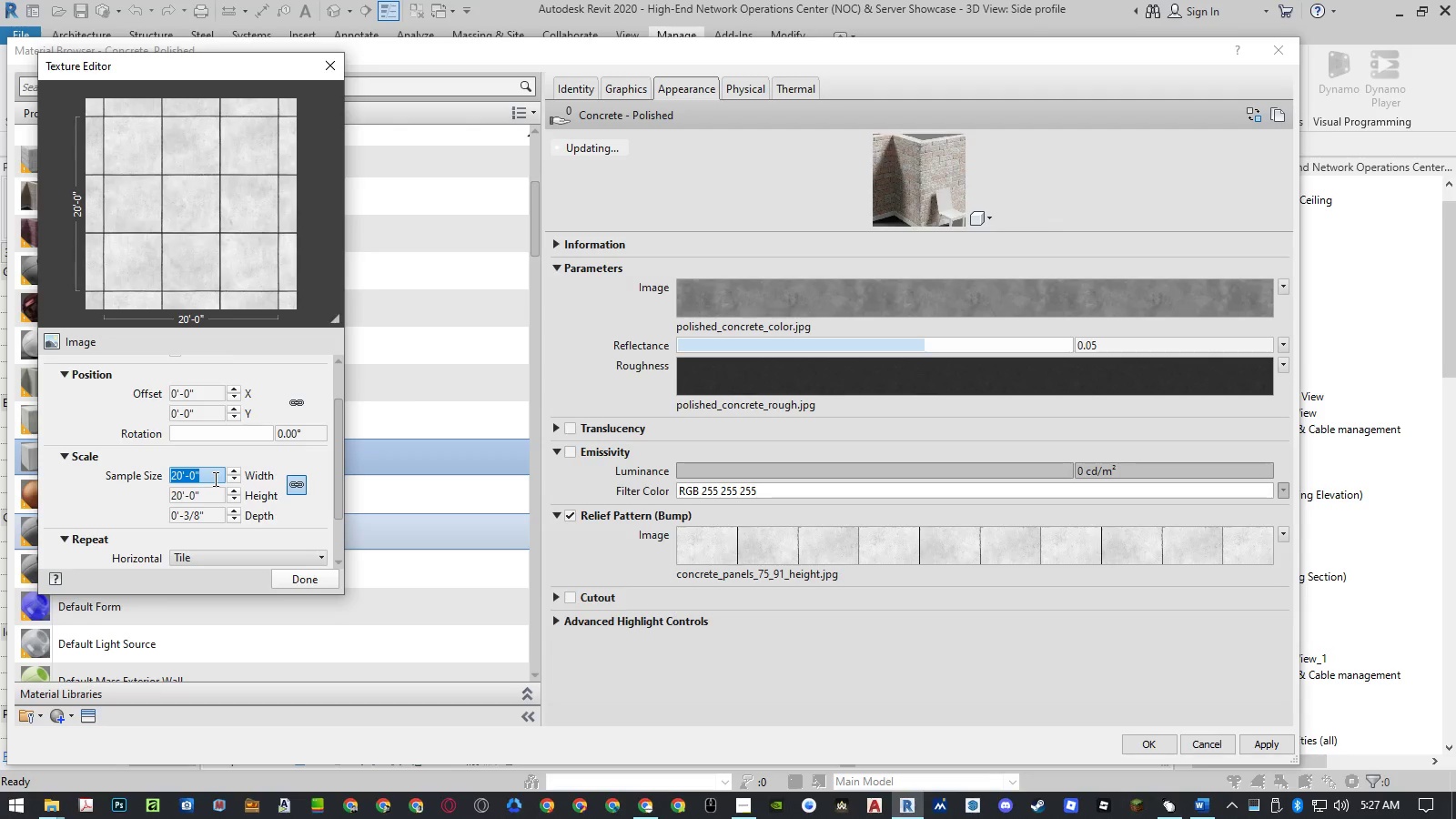 
left_click([182, 478])
 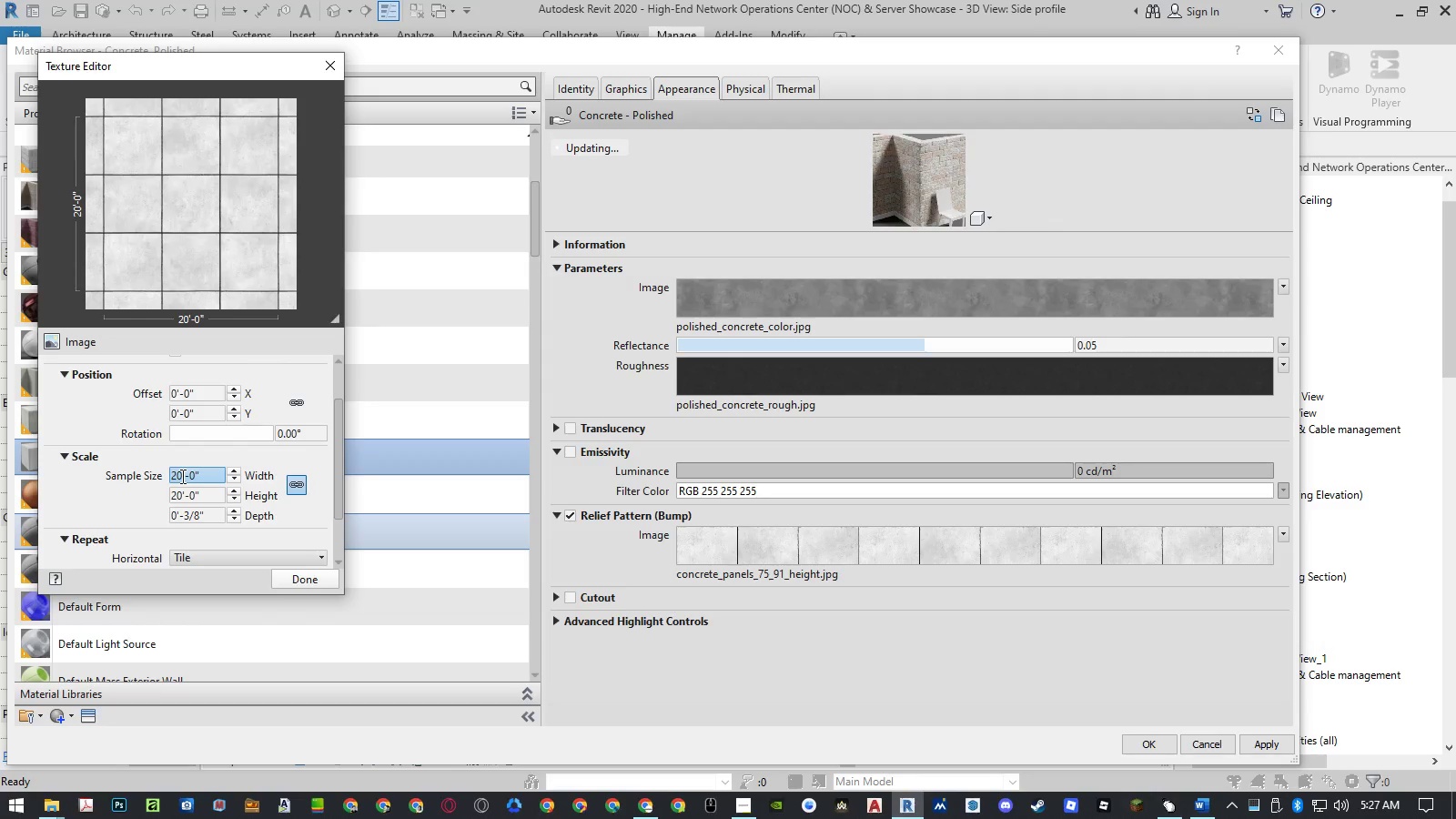 
left_click_drag(start_coordinate=[181, 476], to_coordinate=[166, 479])
 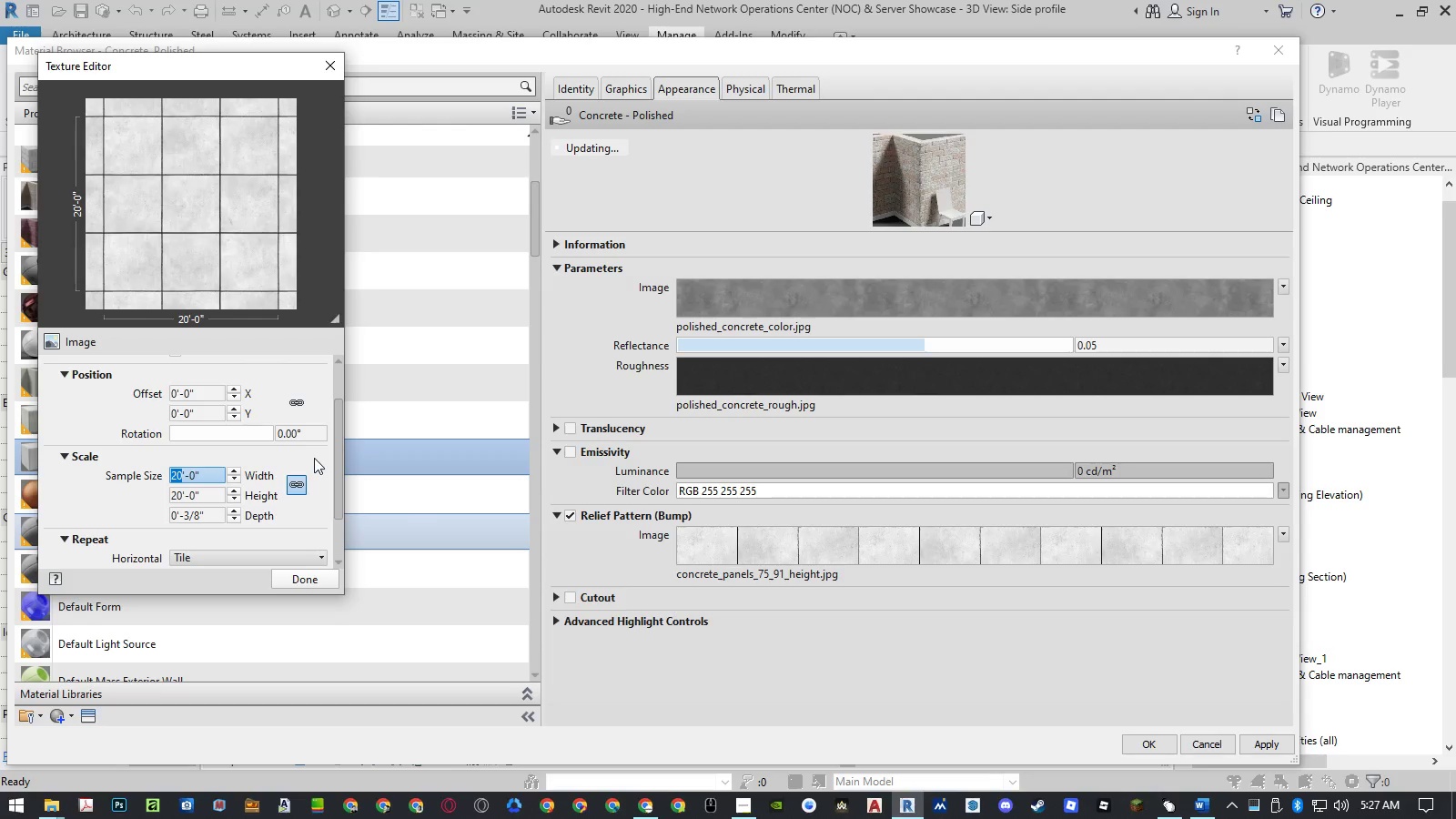 
wait(6.28)
 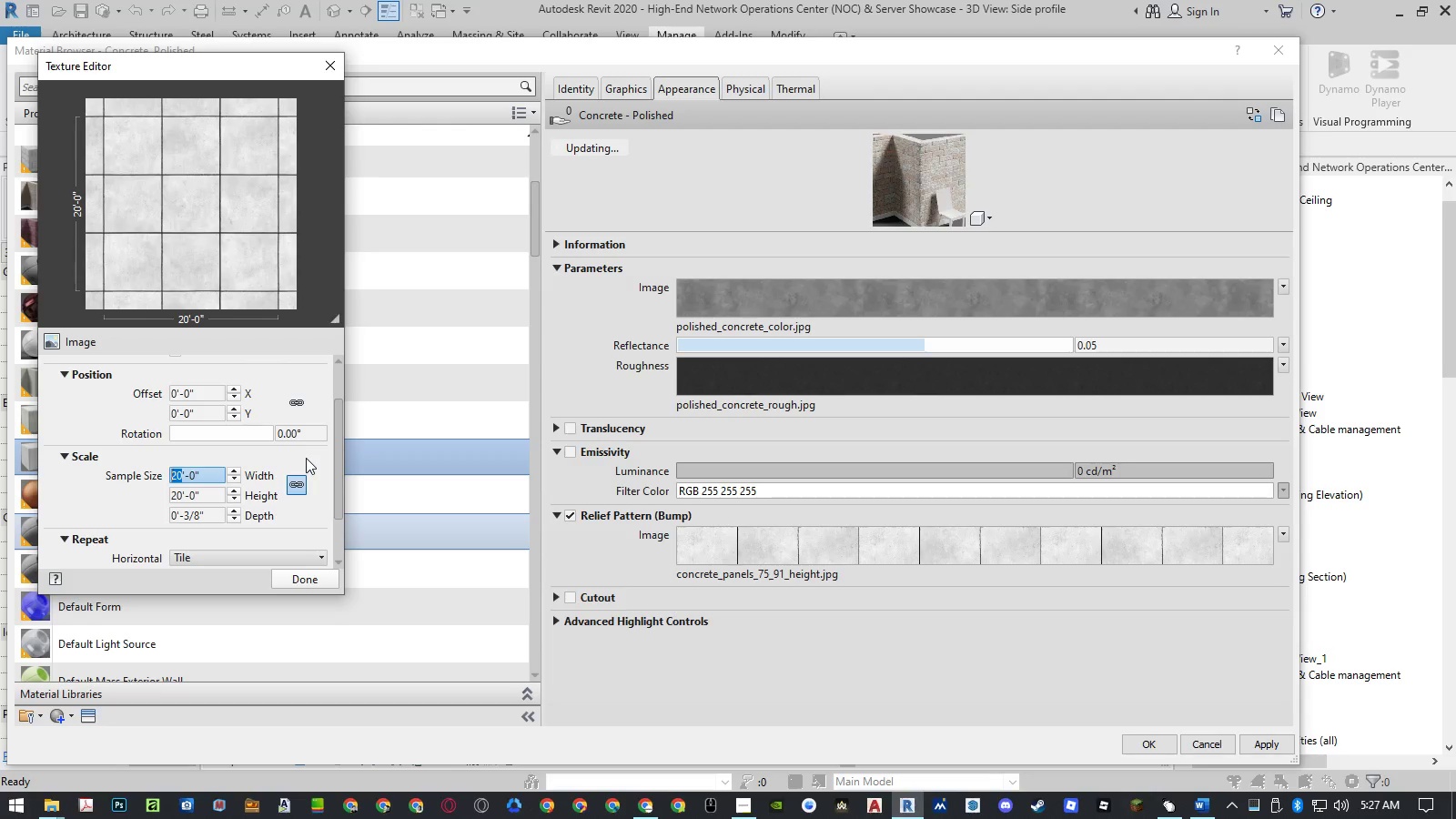 
key(Numpad7)
 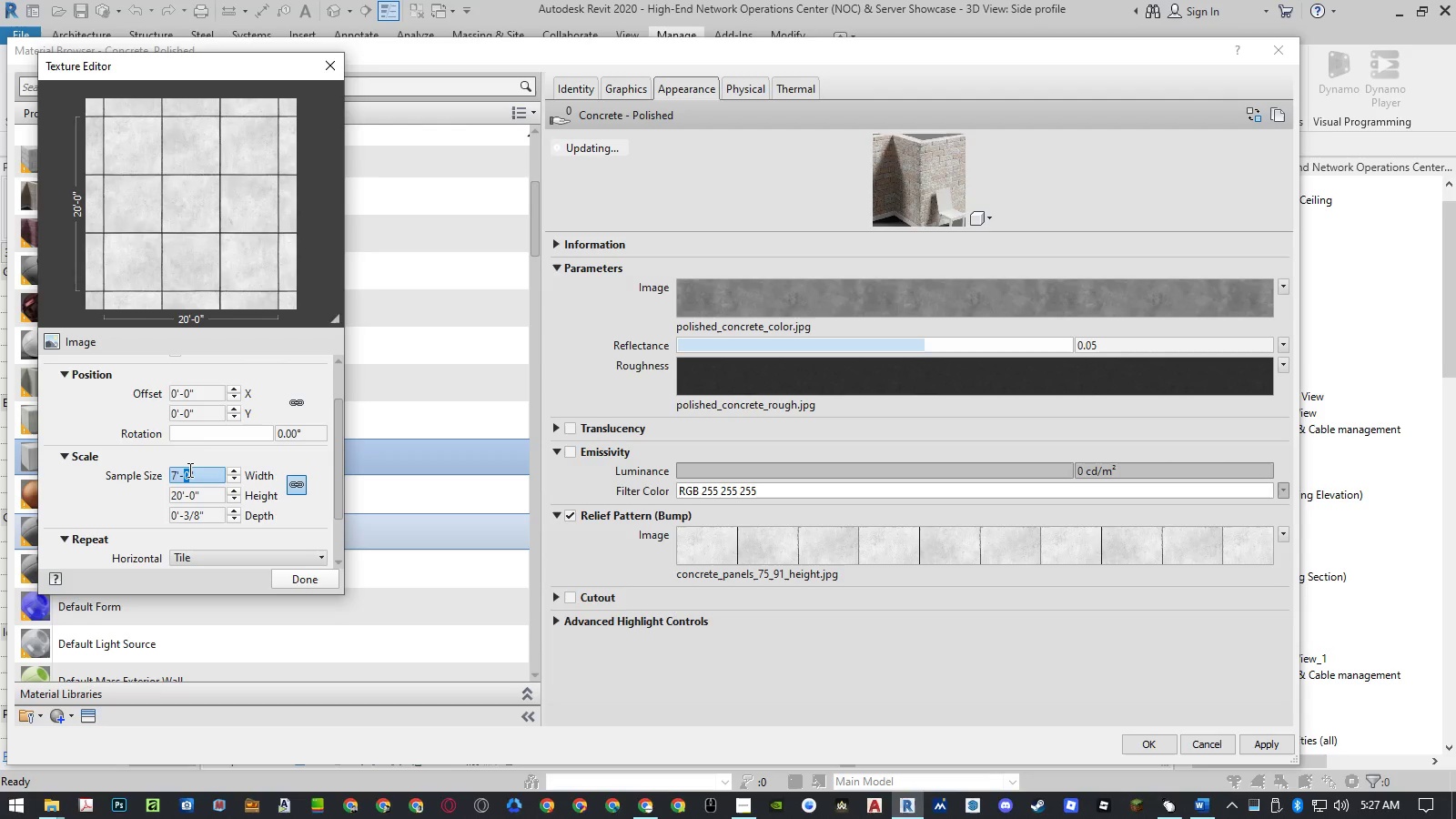 
key(Numpad6)
 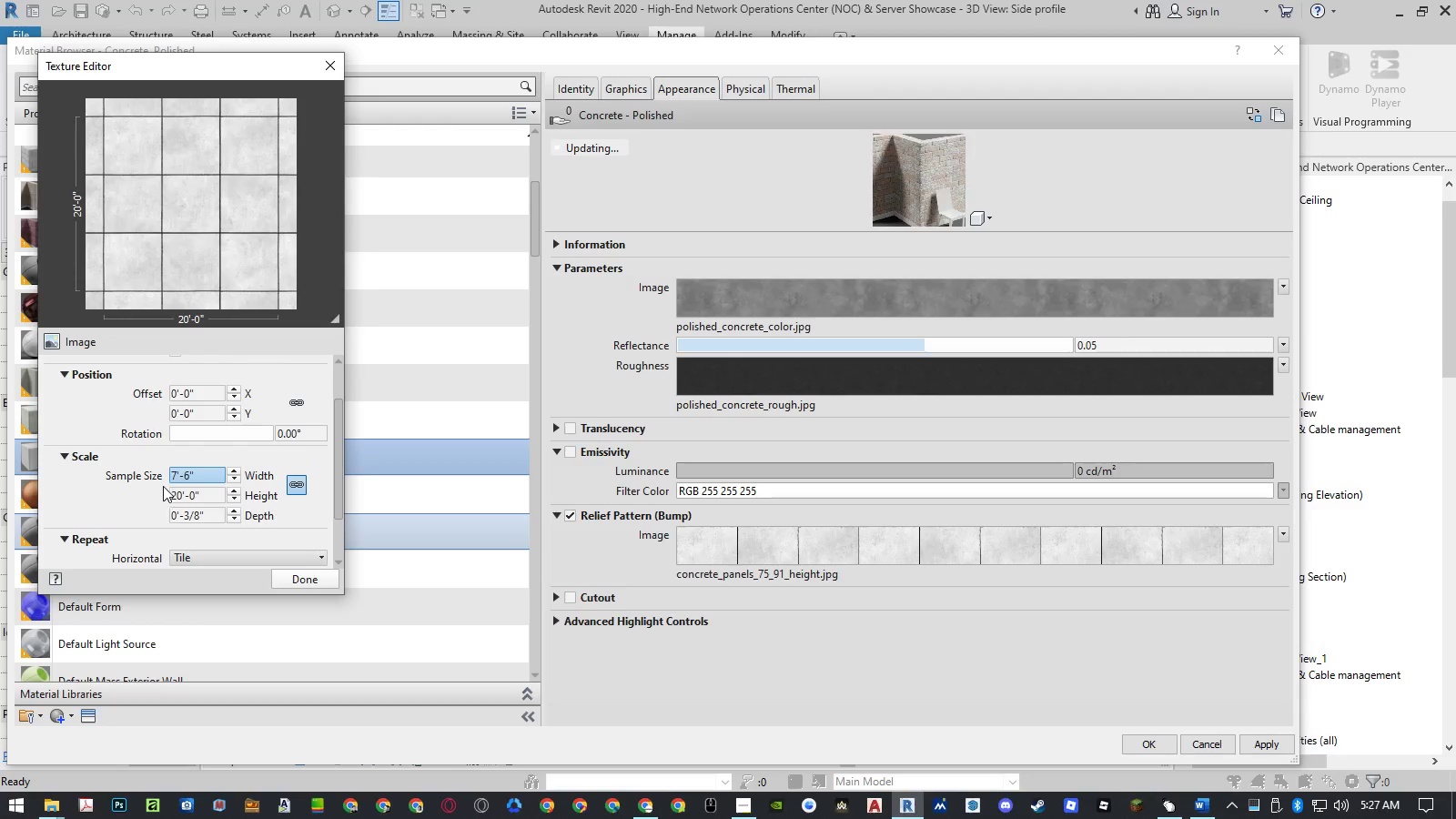 
left_click([179, 489])
 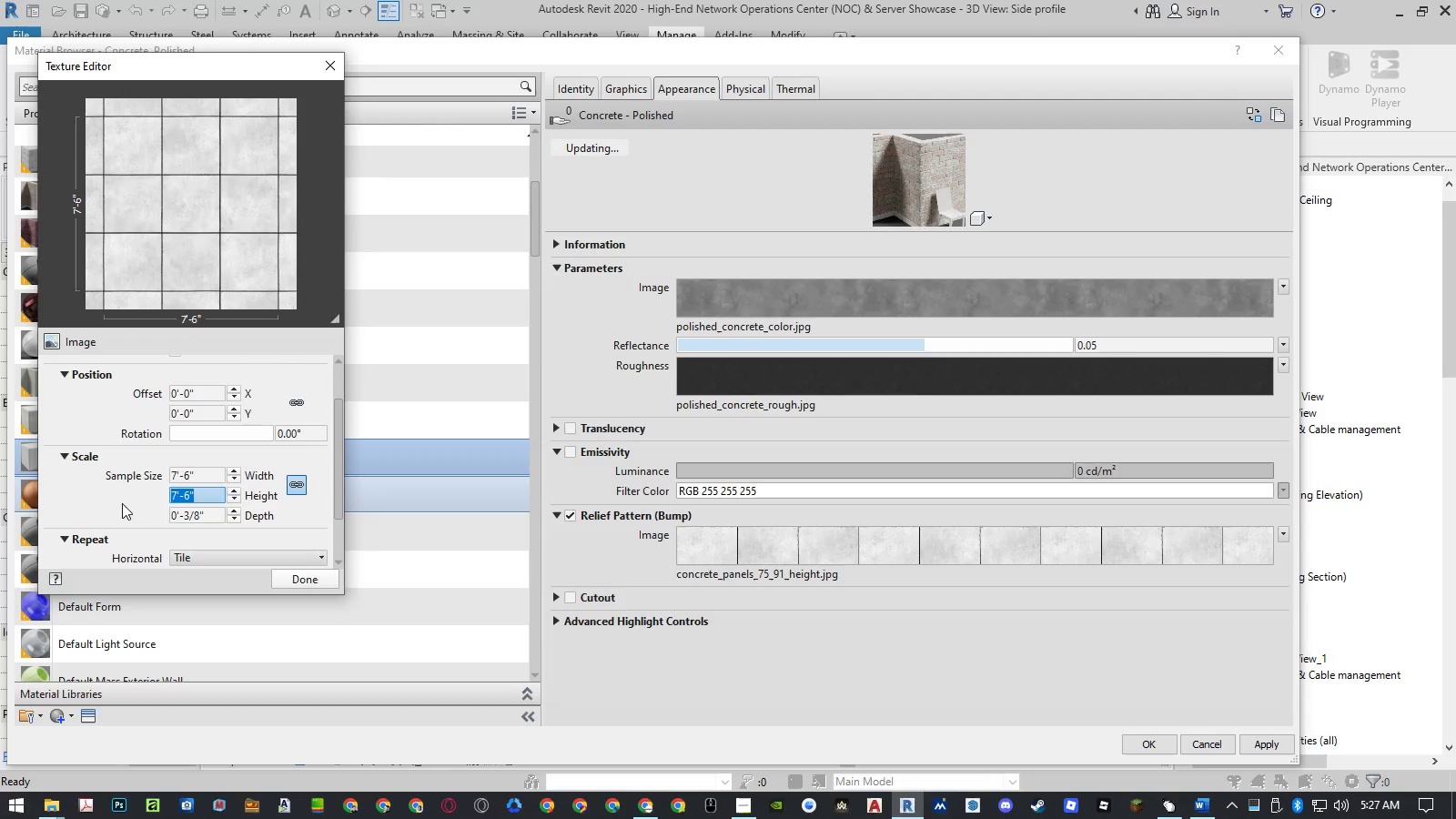 
left_click([122, 503])
 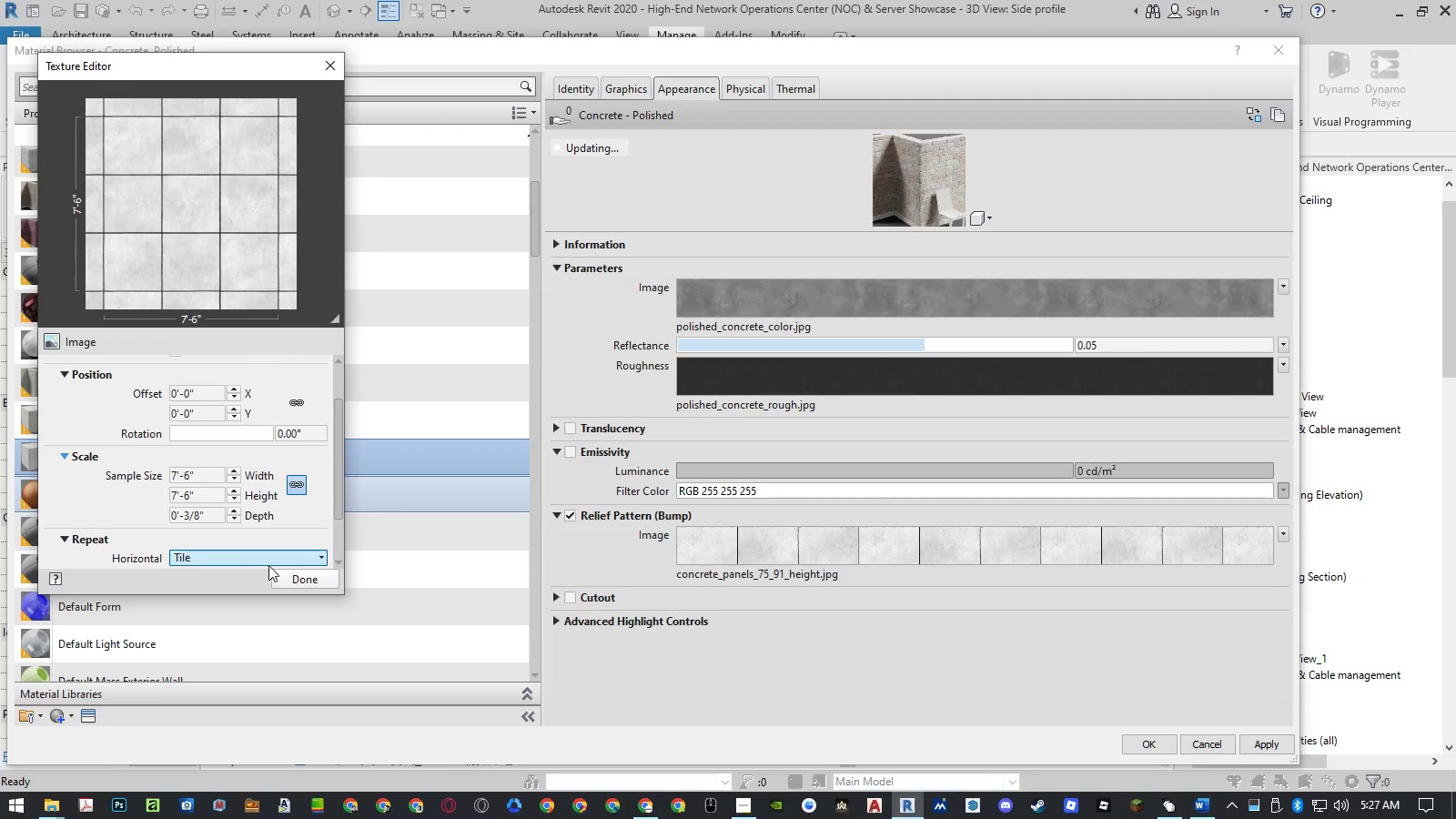 
left_click([293, 578])
 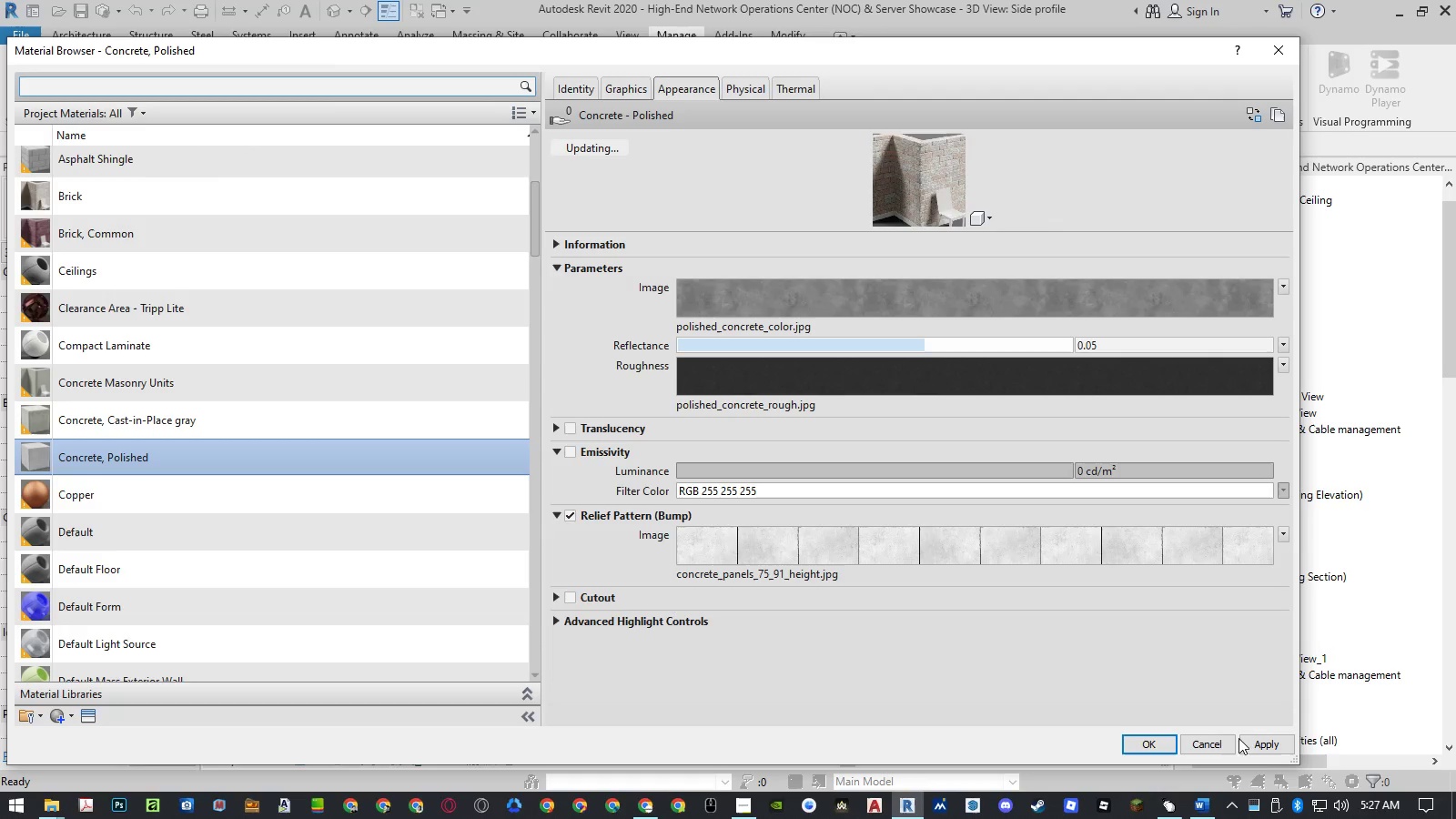 
left_click([1270, 752])
 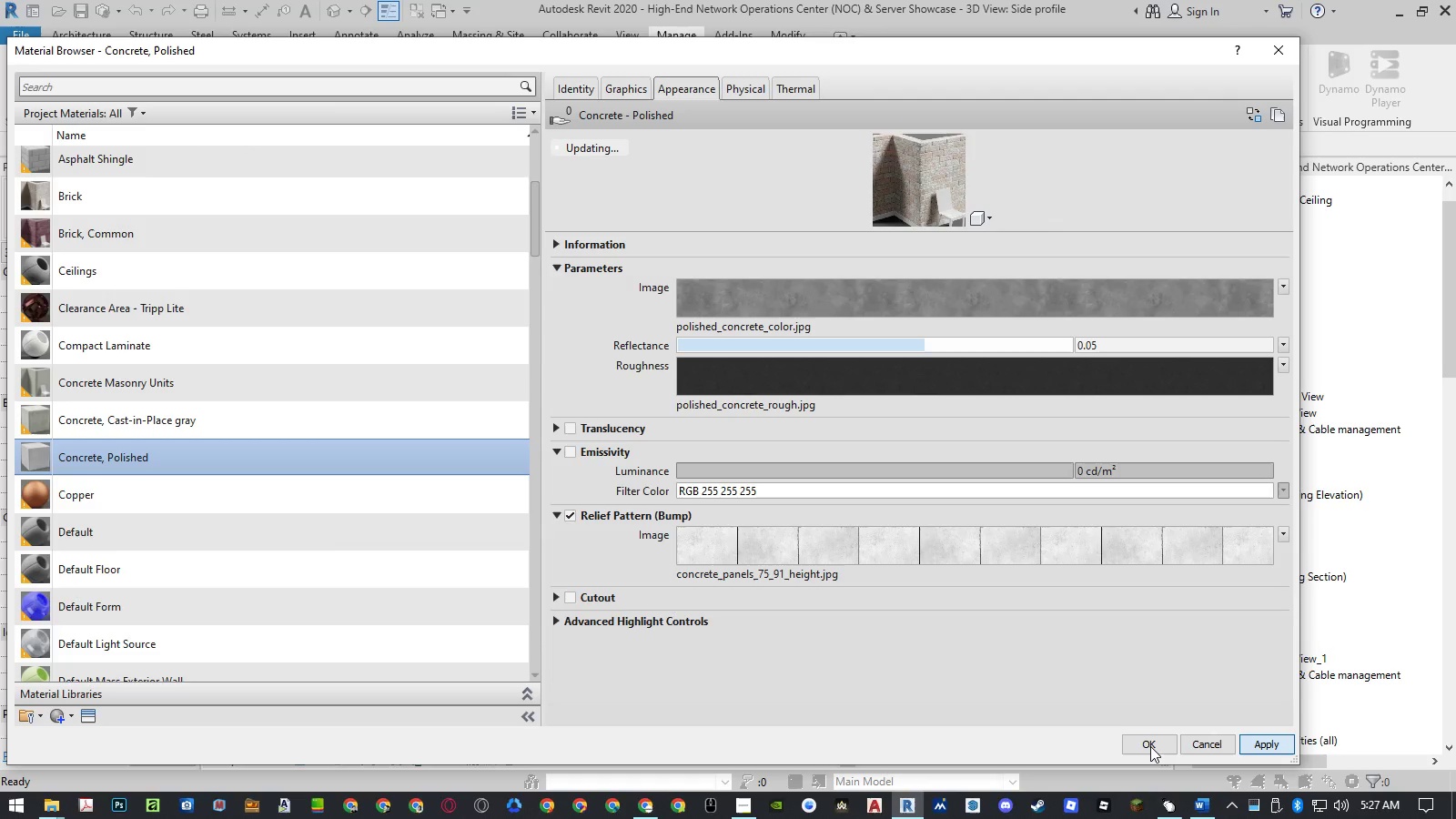 
left_click([1150, 746])
 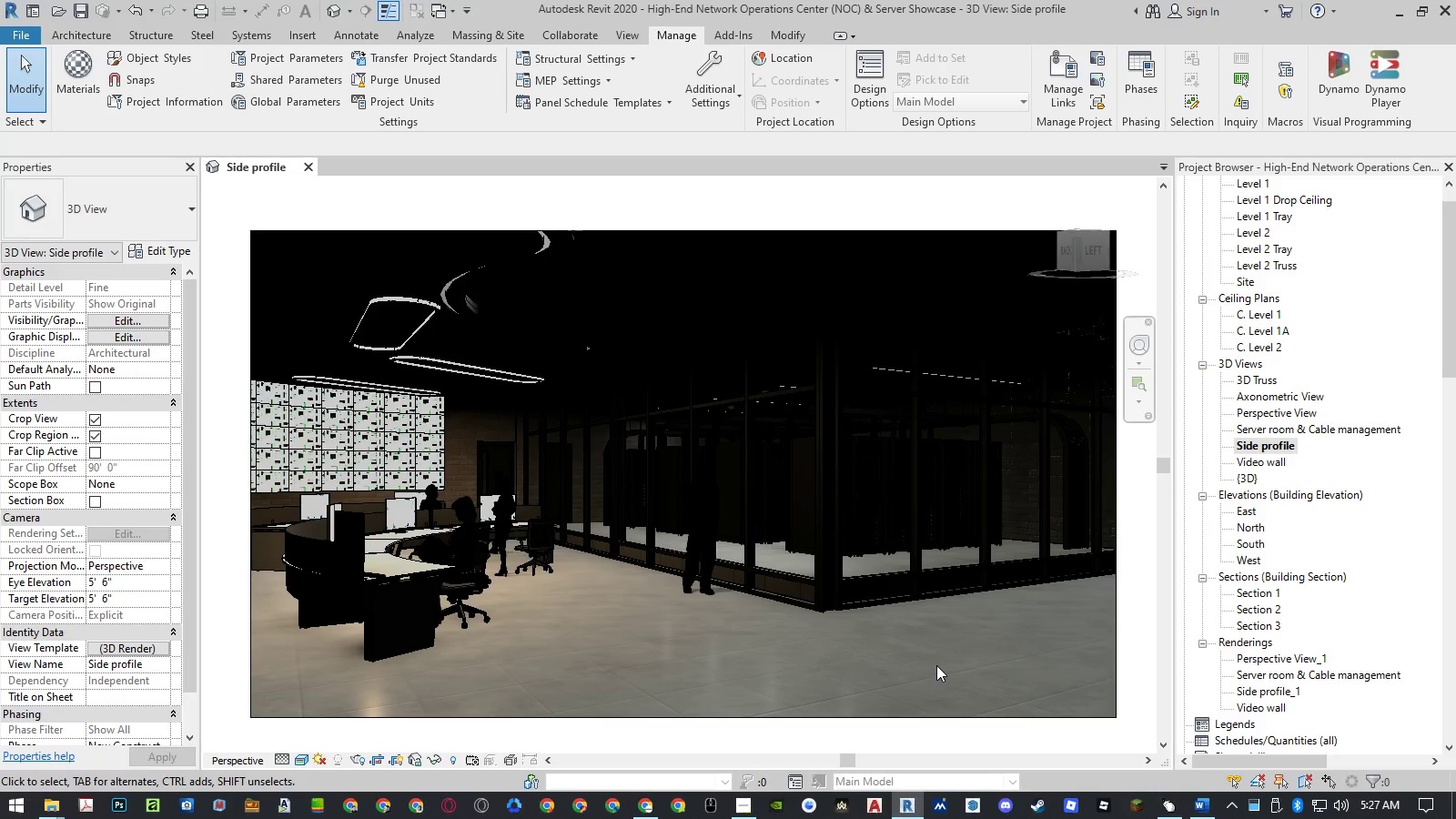 
wait(19.55)
 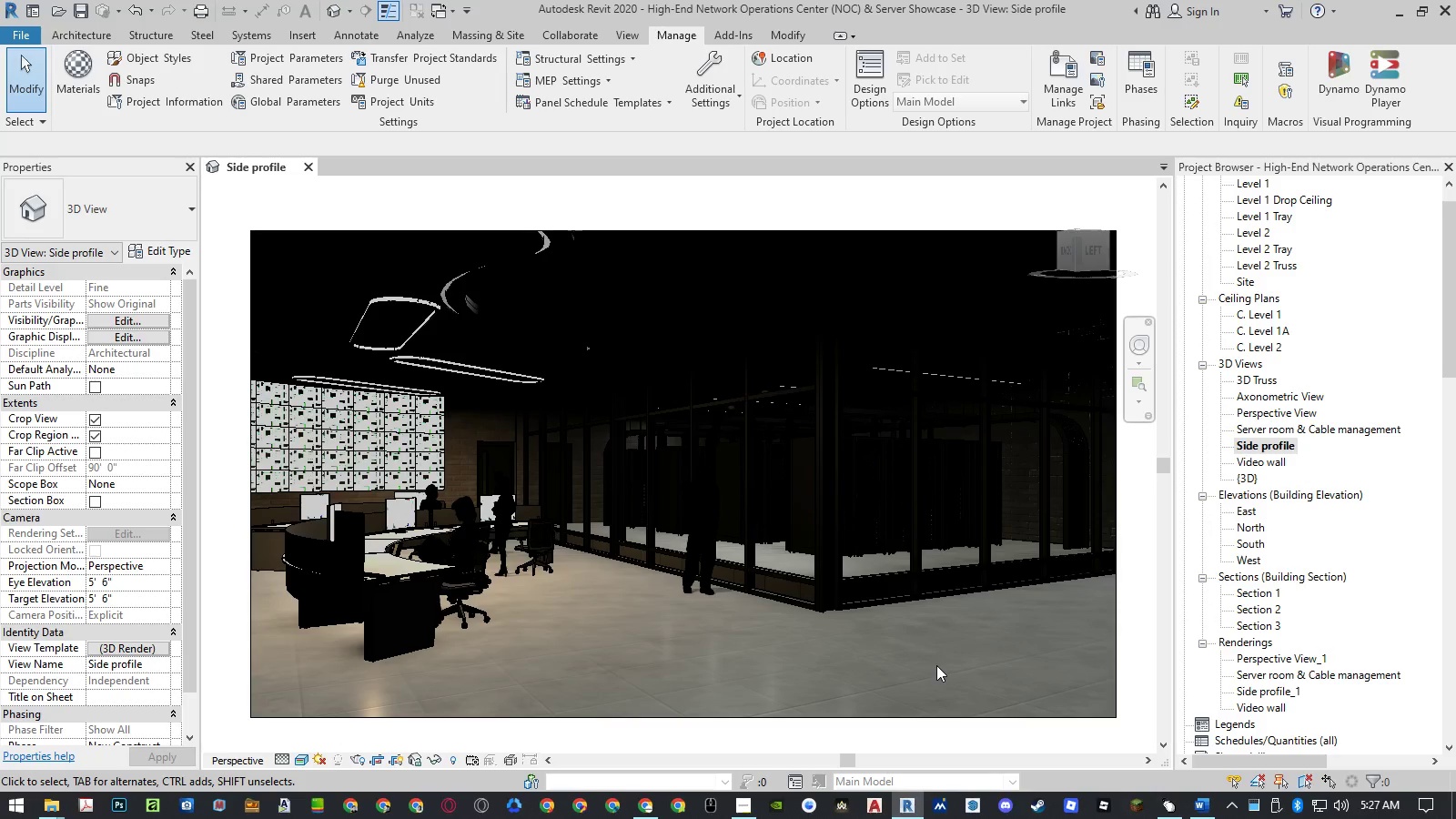 
left_click([89, 92])
 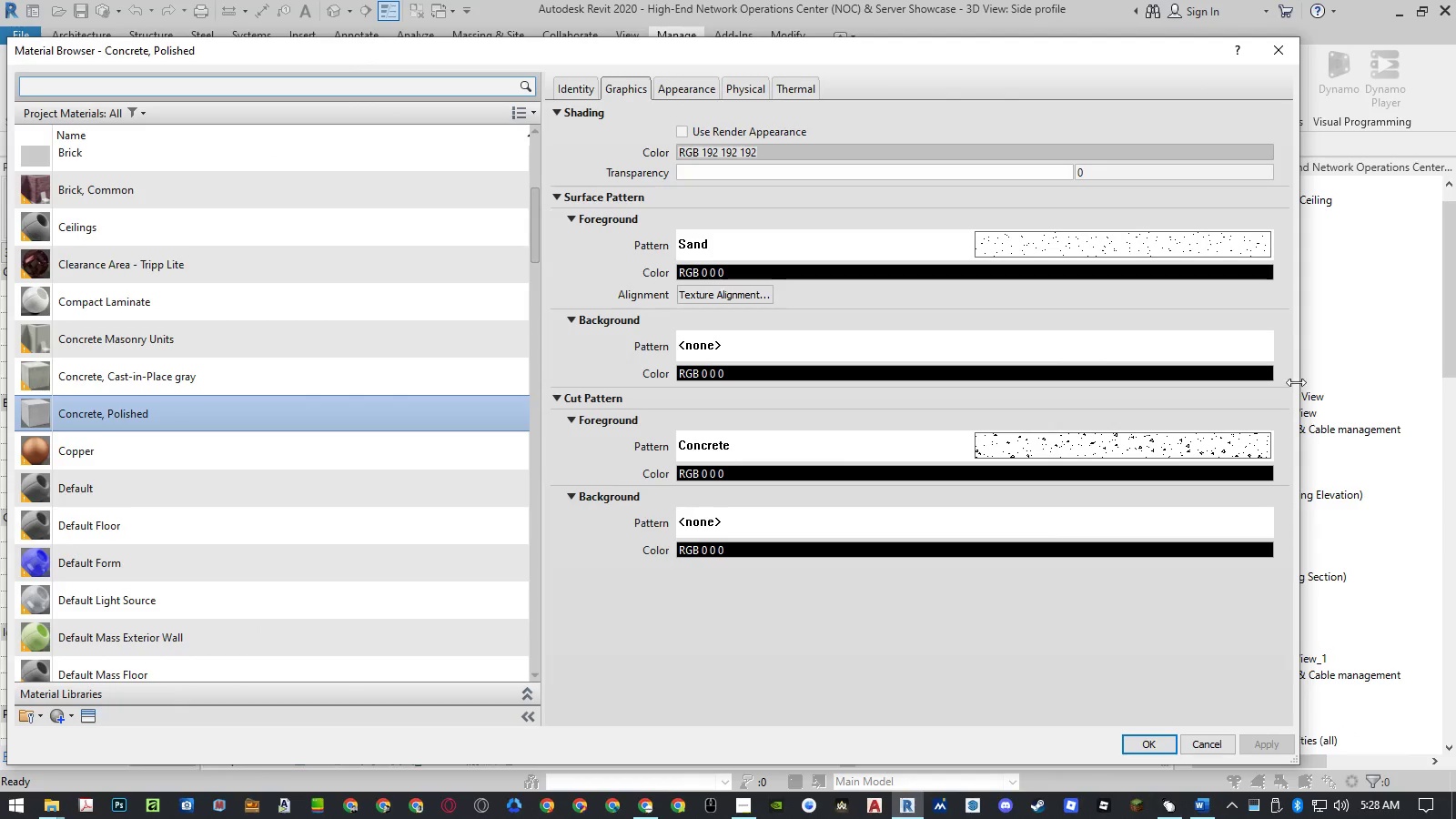 
left_click([684, 96])
 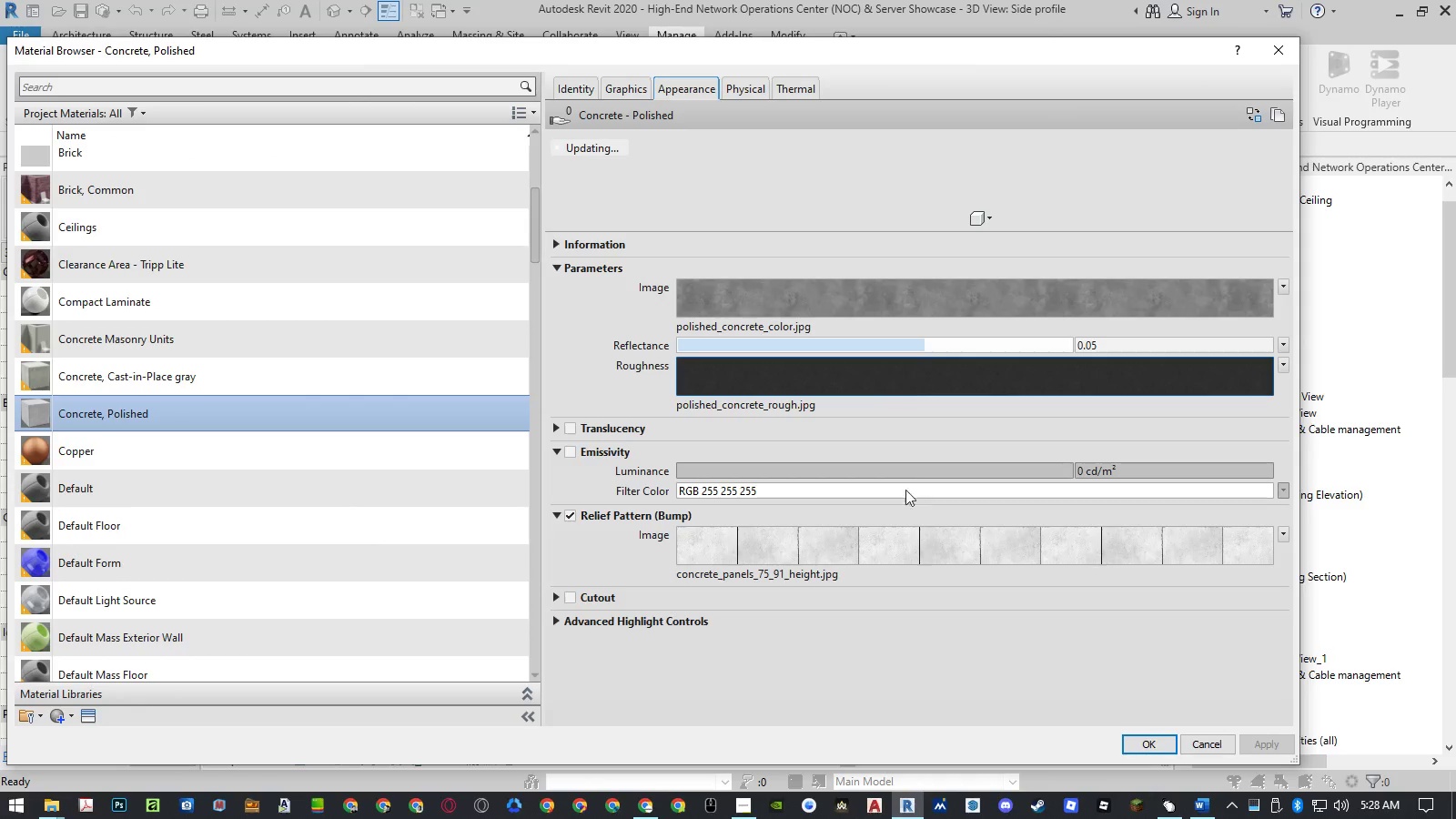 
left_click([907, 549])
 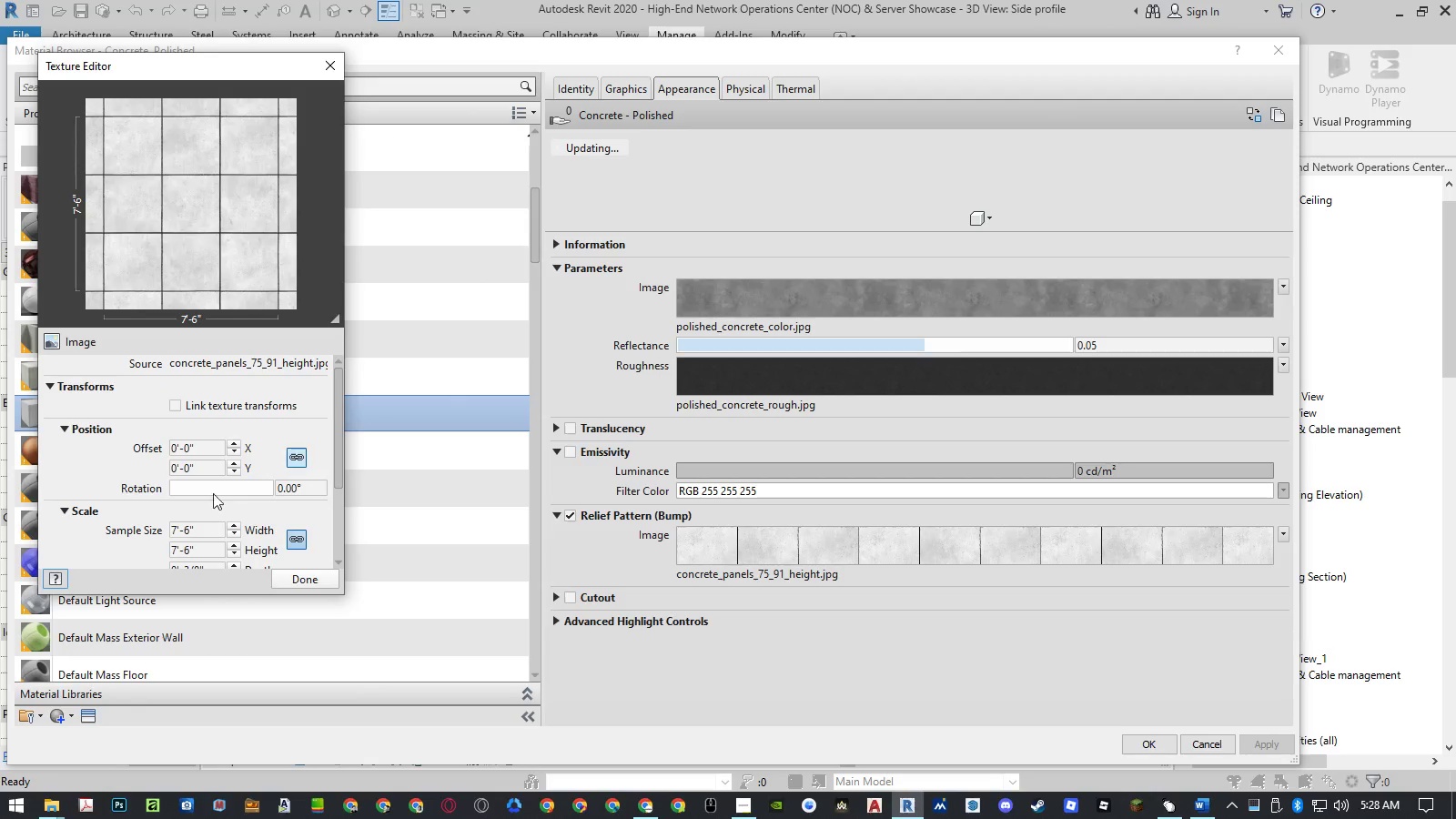 
left_click([205, 530])
 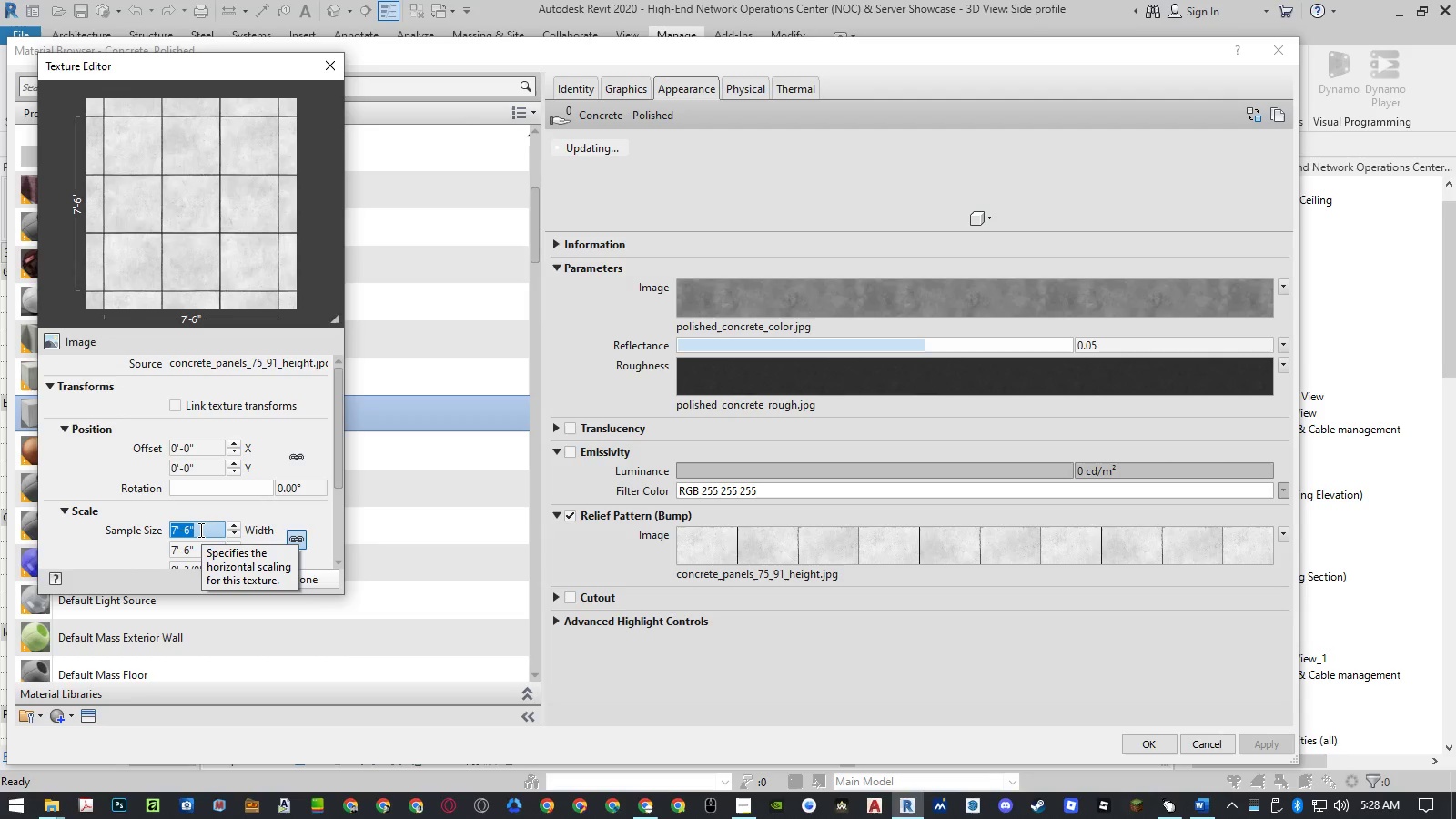 
left_click([189, 530])
 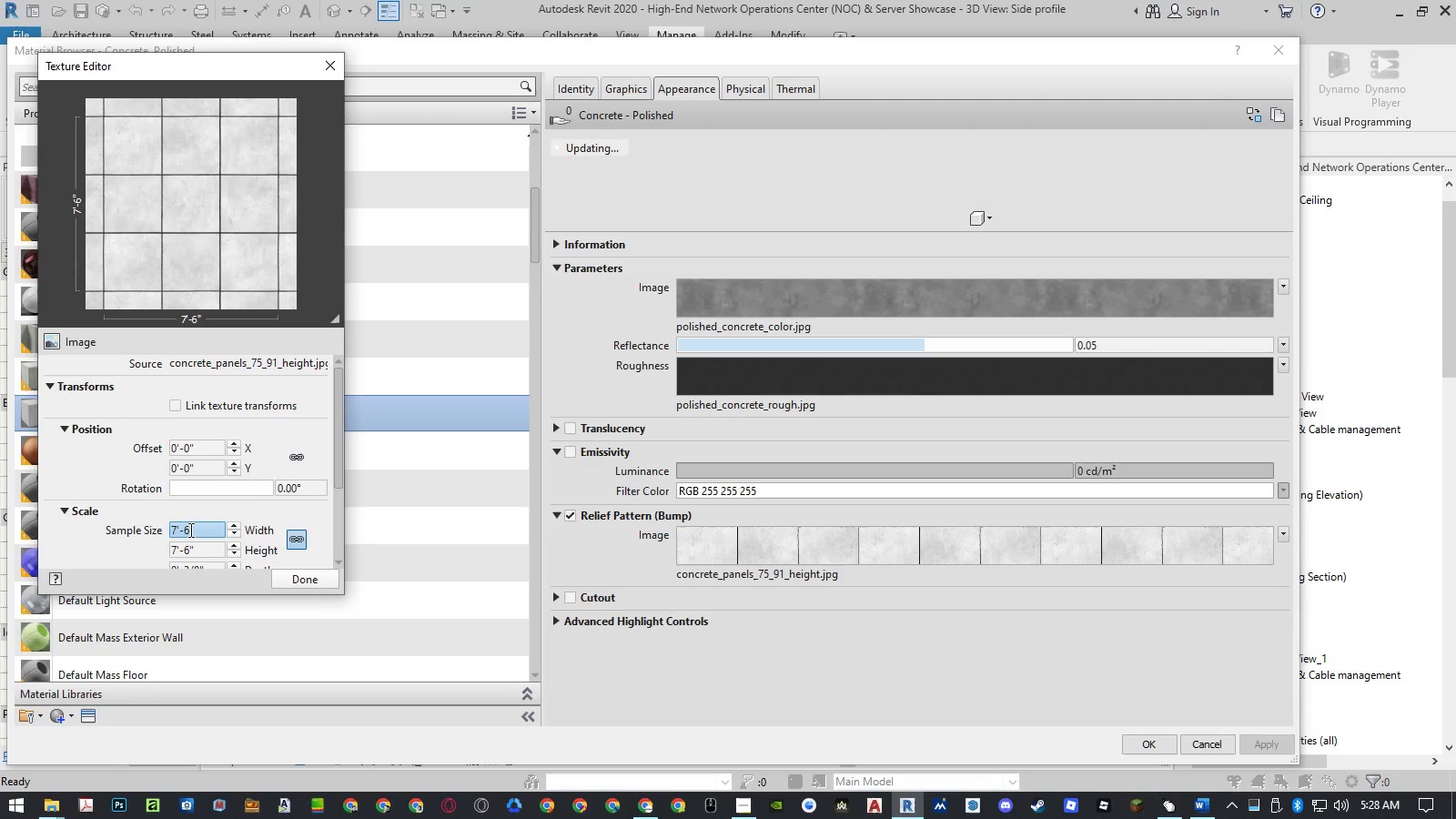 
left_click_drag(start_coordinate=[189, 530], to_coordinate=[185, 530])
 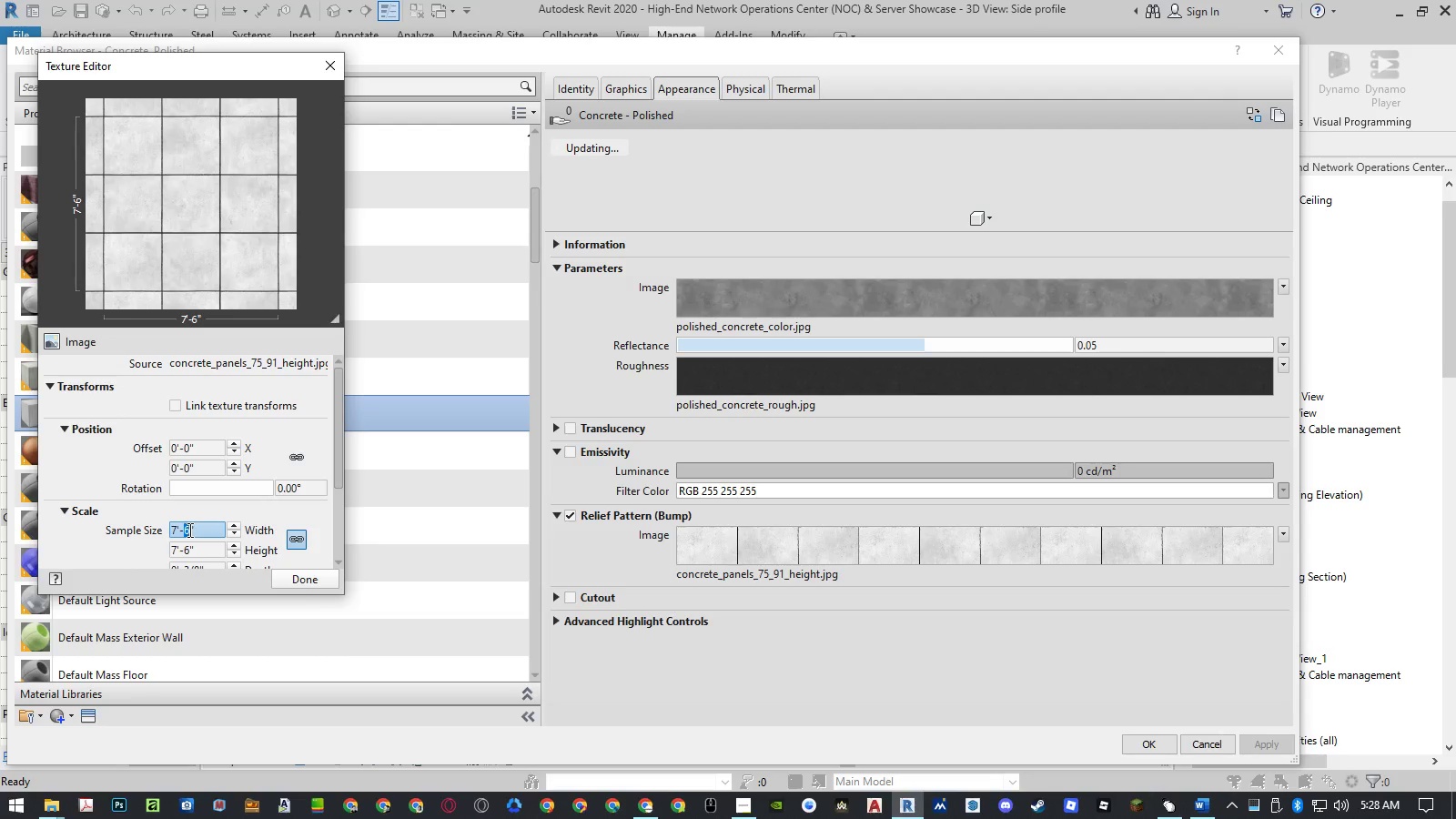 
key(Numpad0)
 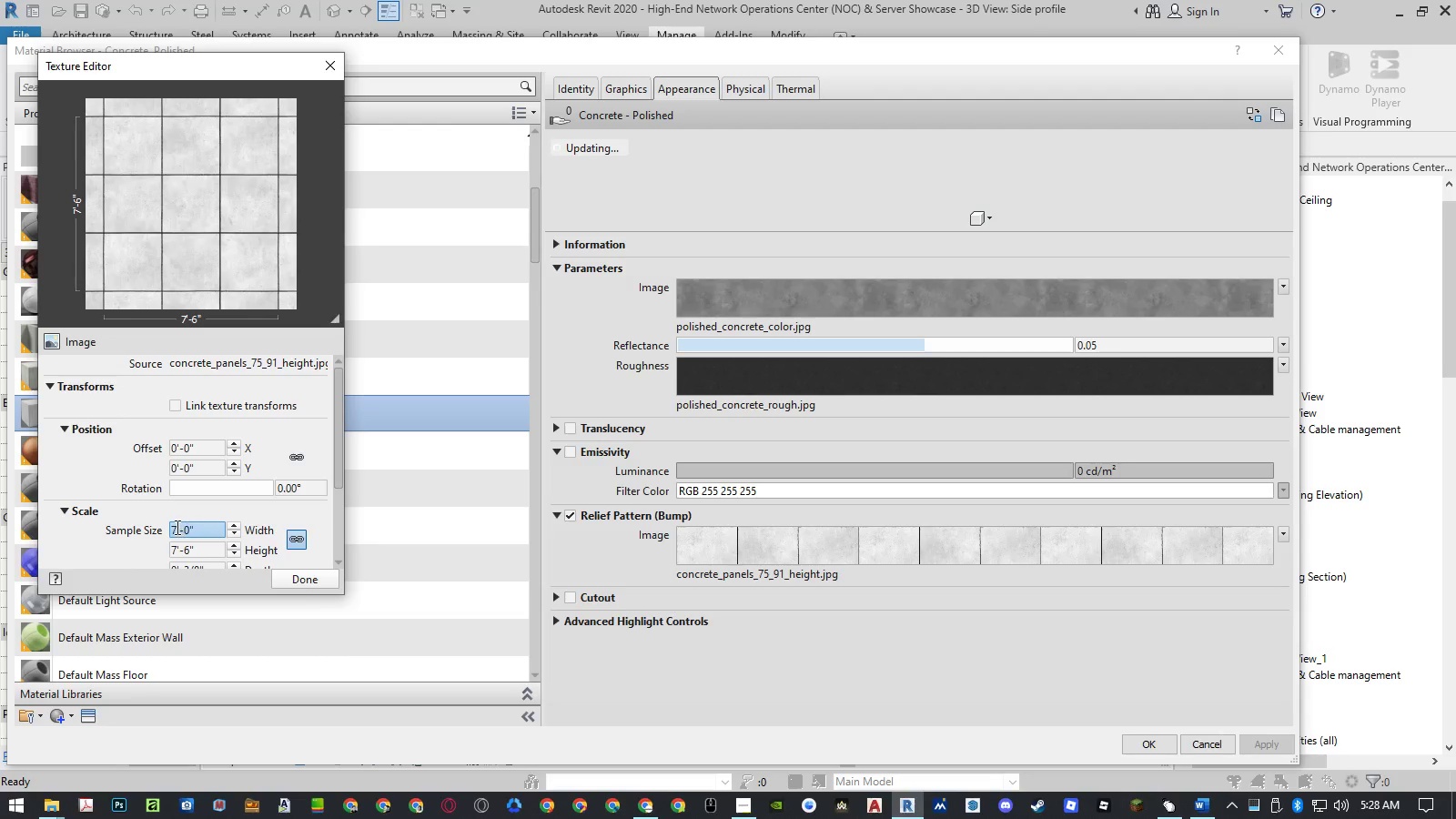 
left_click_drag(start_coordinate=[176, 527], to_coordinate=[170, 528])
 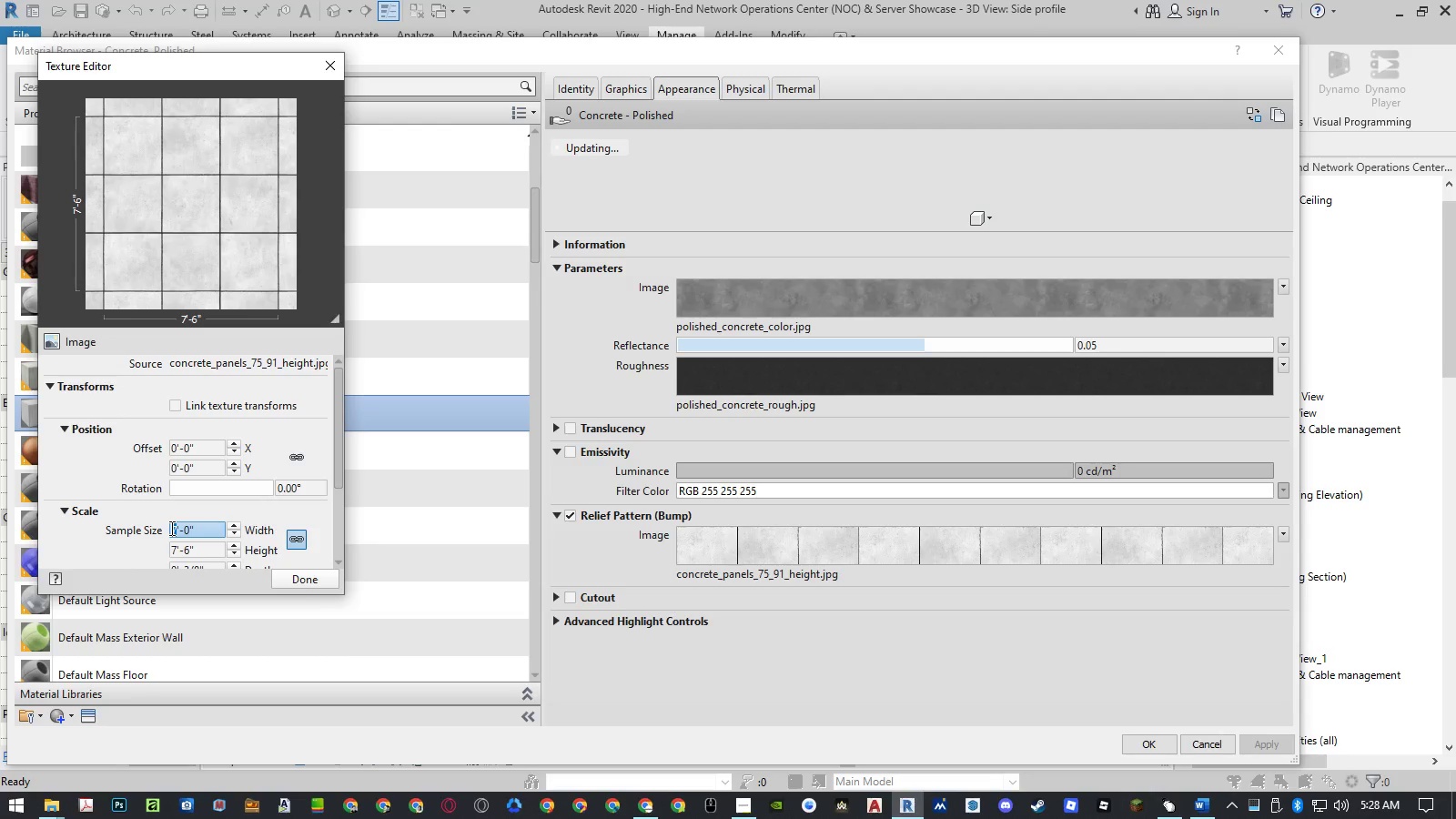 
key(Numpad1)
 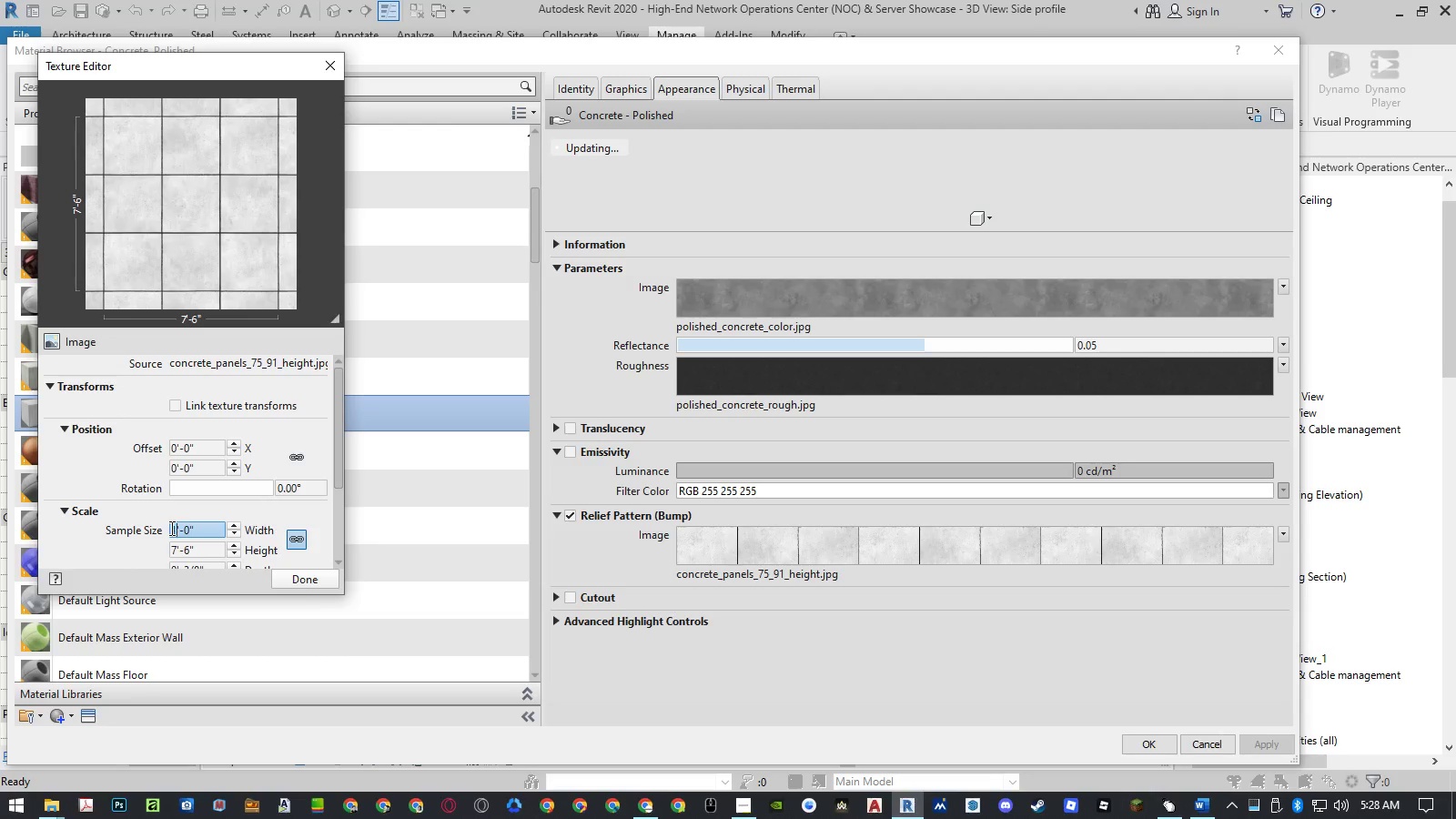 
key(Numpad5)
 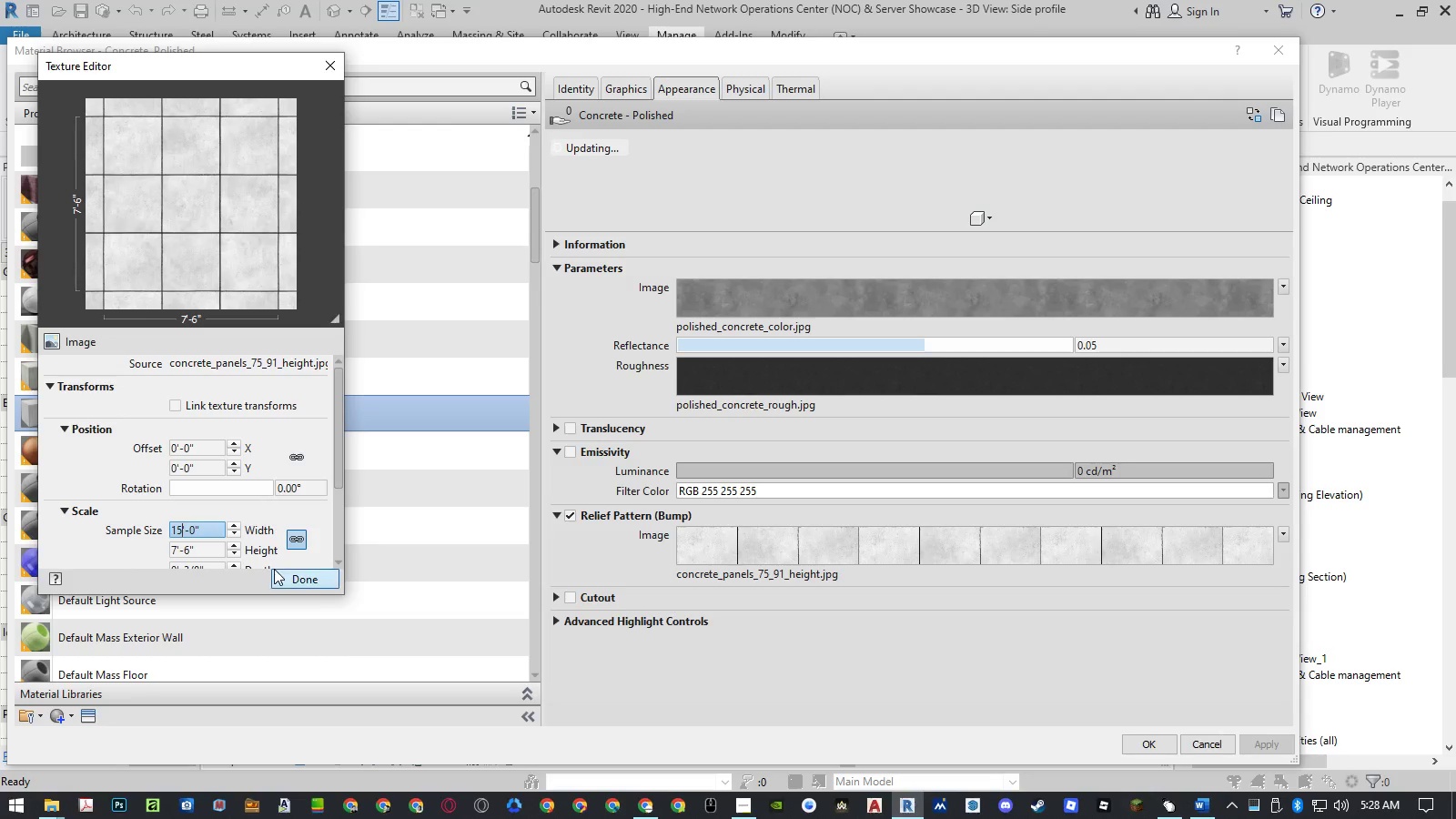 
left_click([282, 577])
 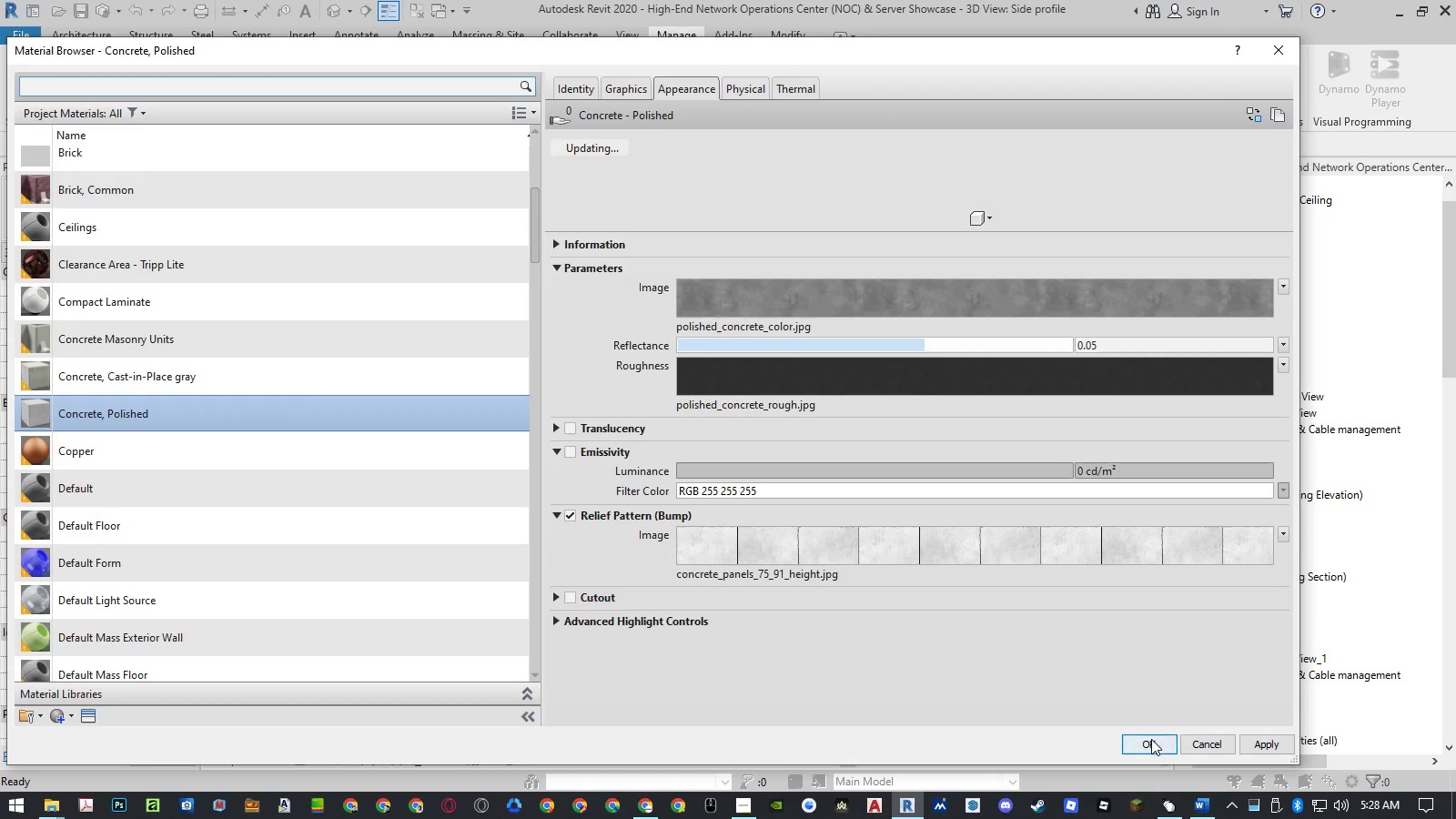 
left_click([1151, 743])
 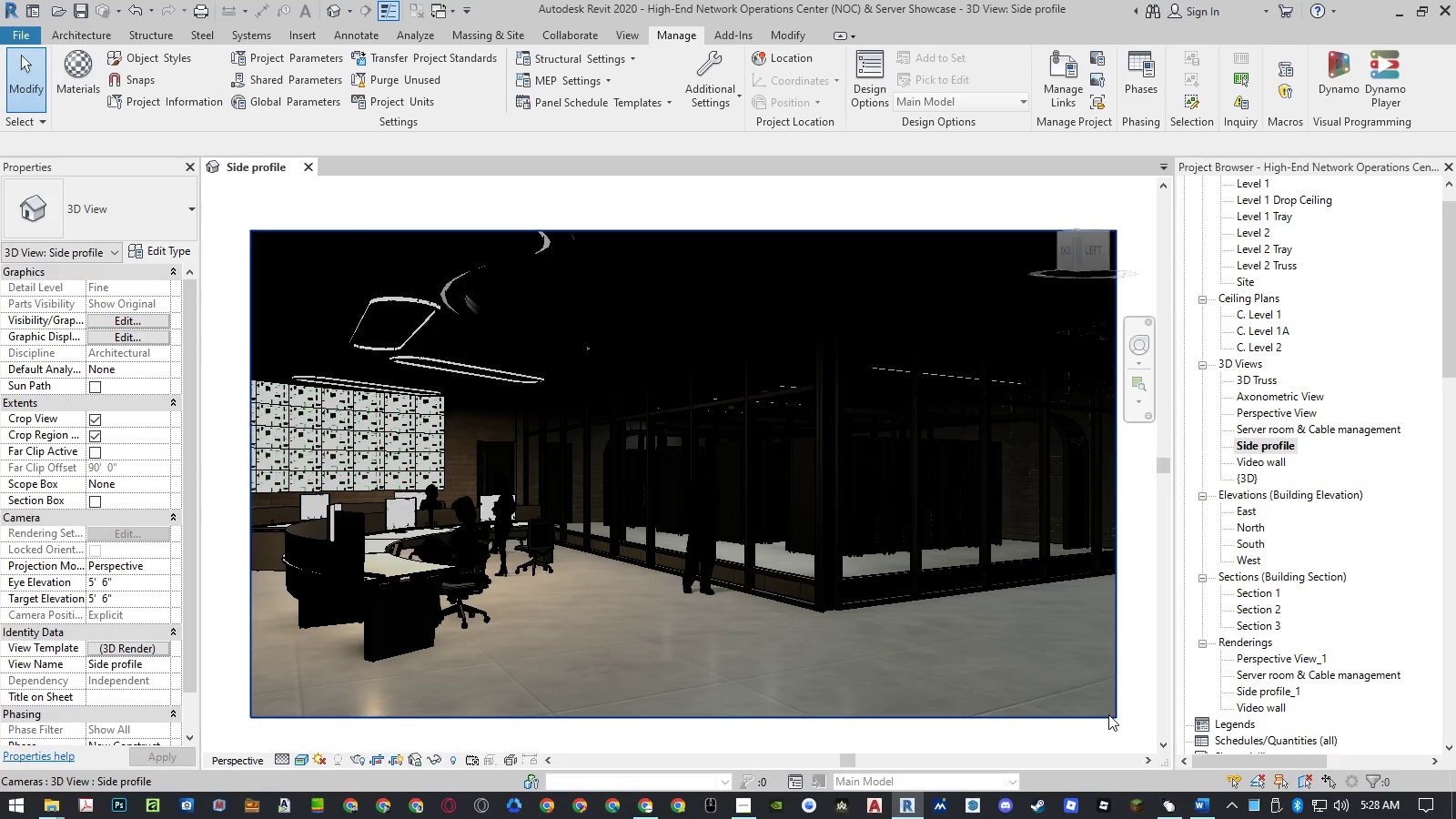 
wait(13.73)
 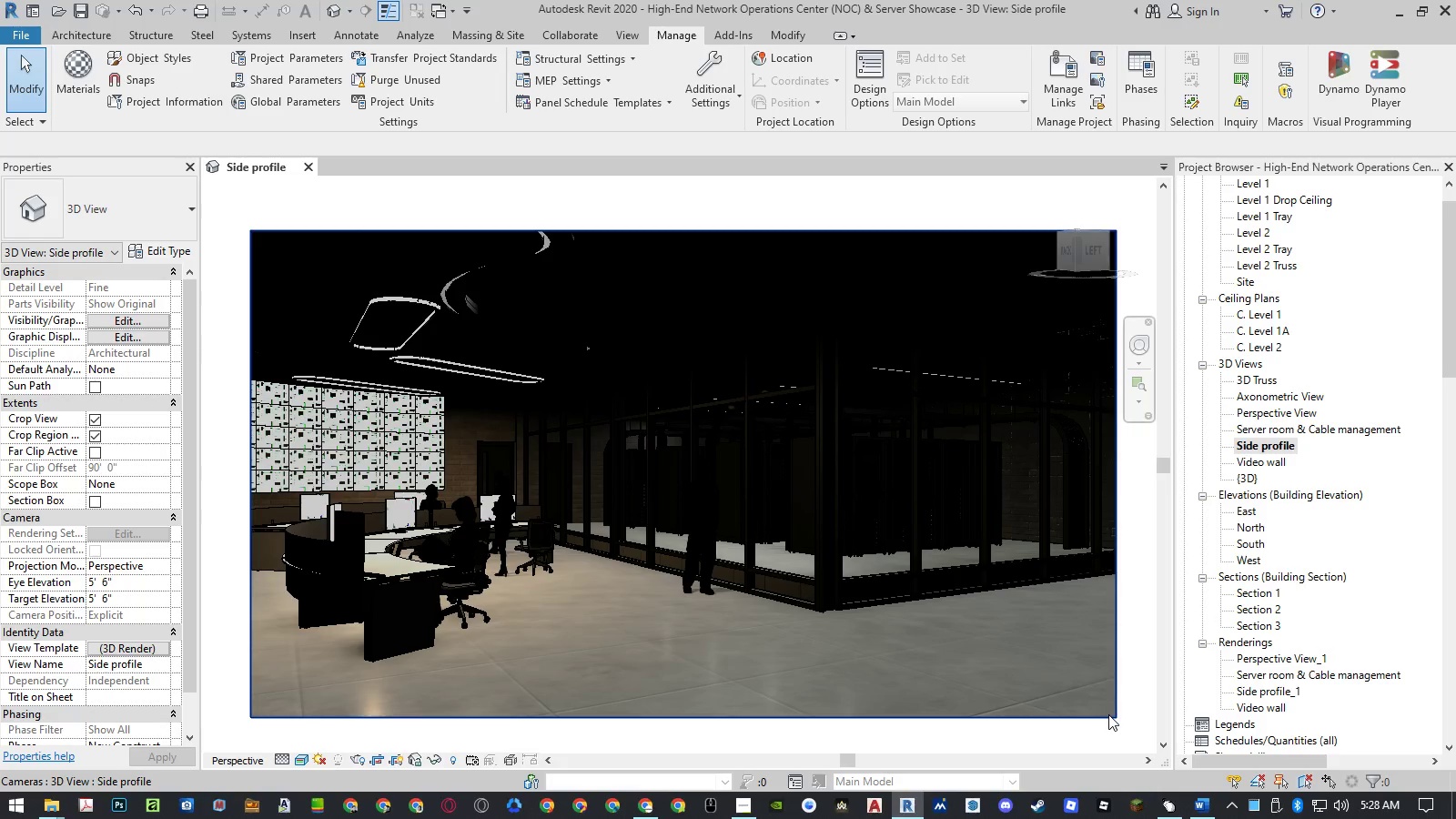 
left_click([92, 94])
 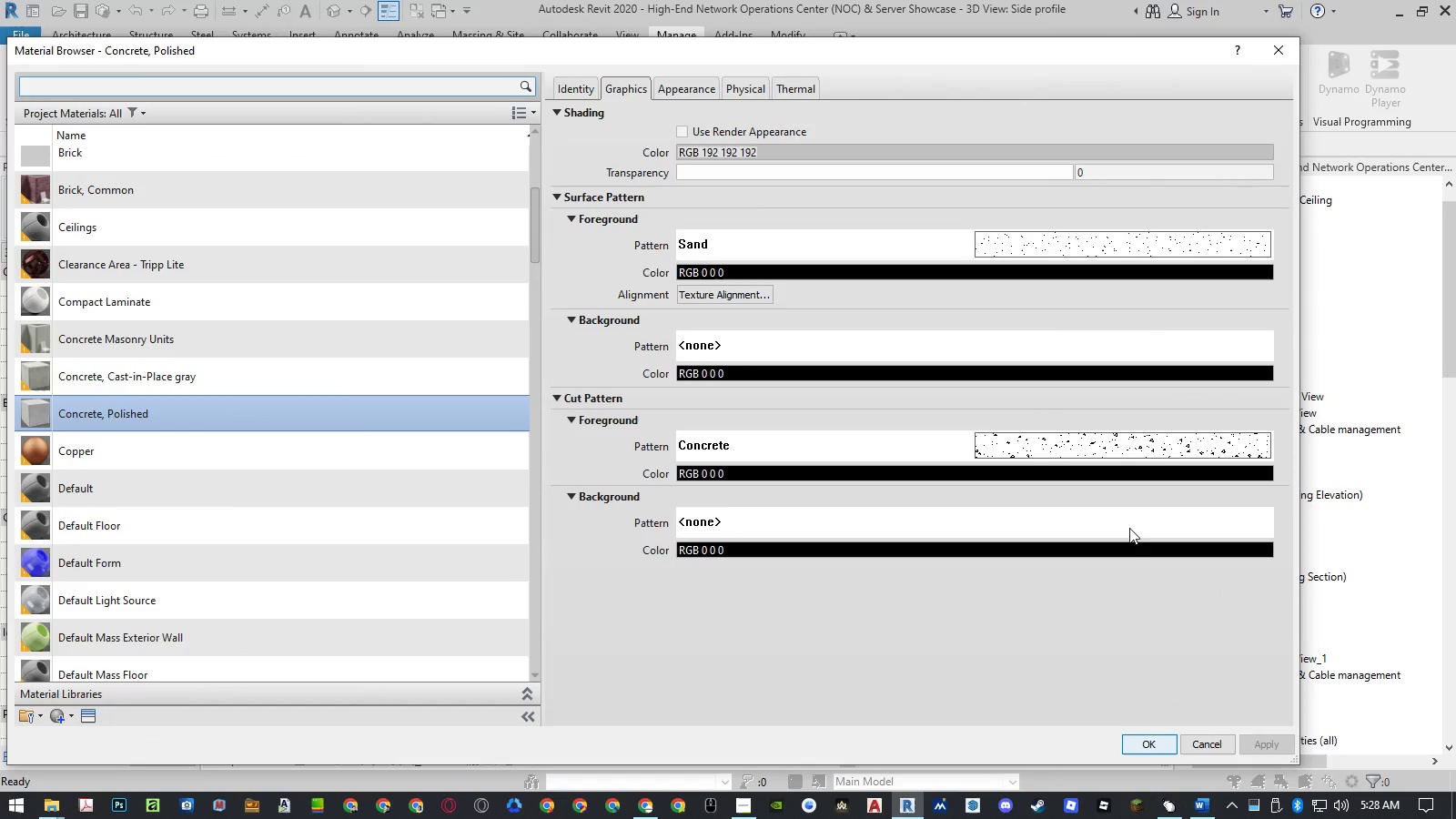 
left_click([707, 90])
 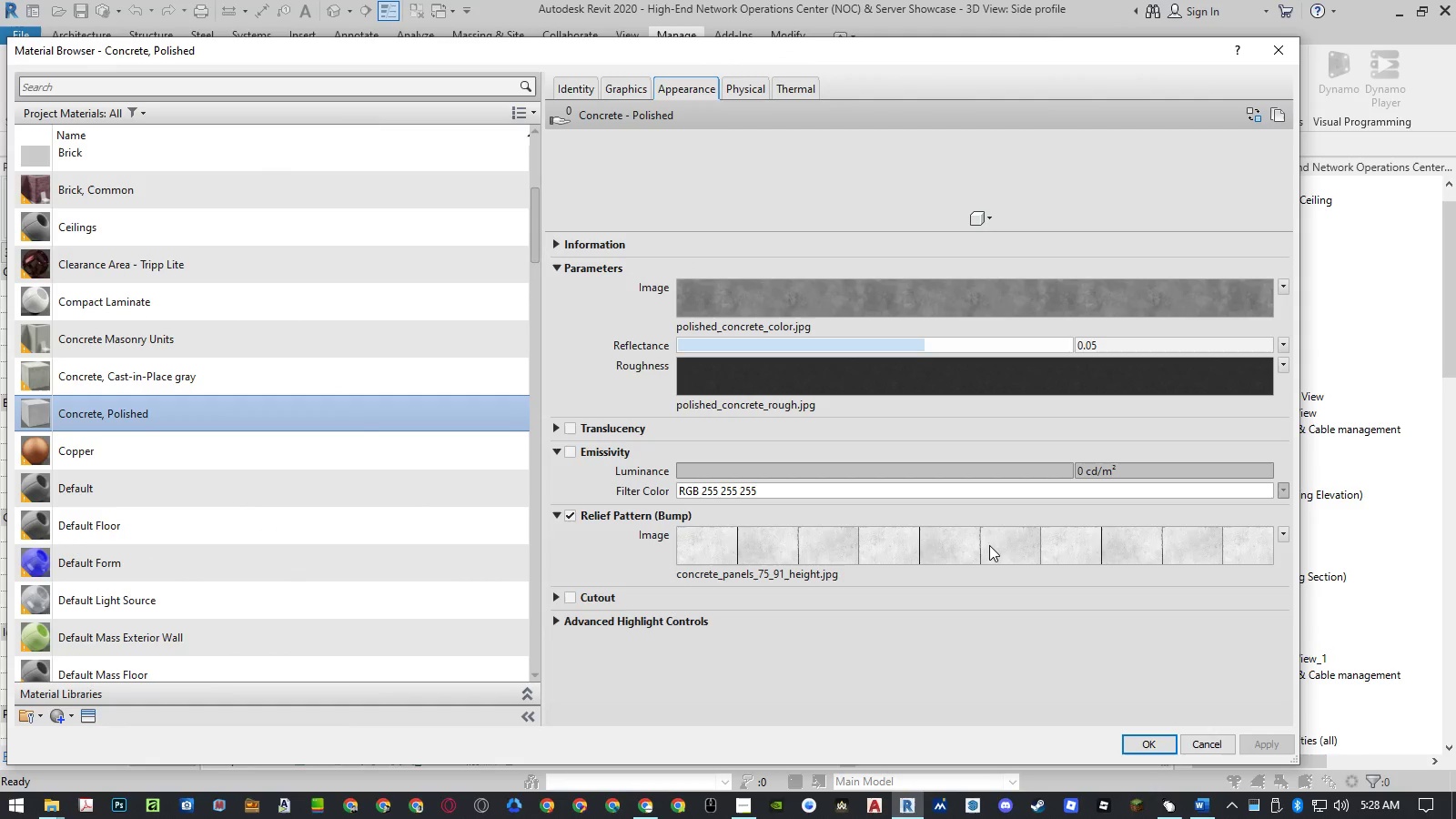 
left_click([989, 544])
 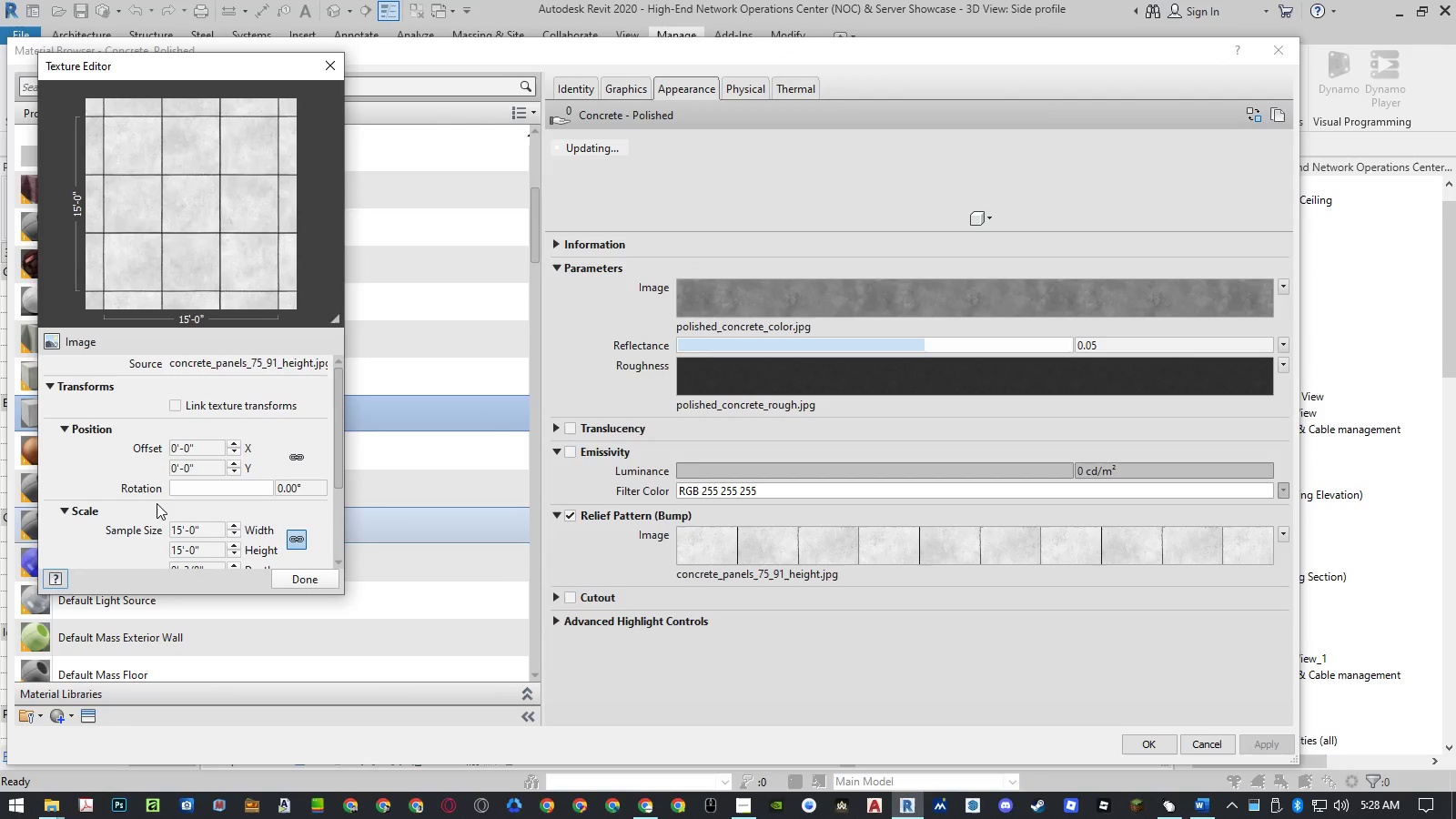 
left_click([181, 528])
 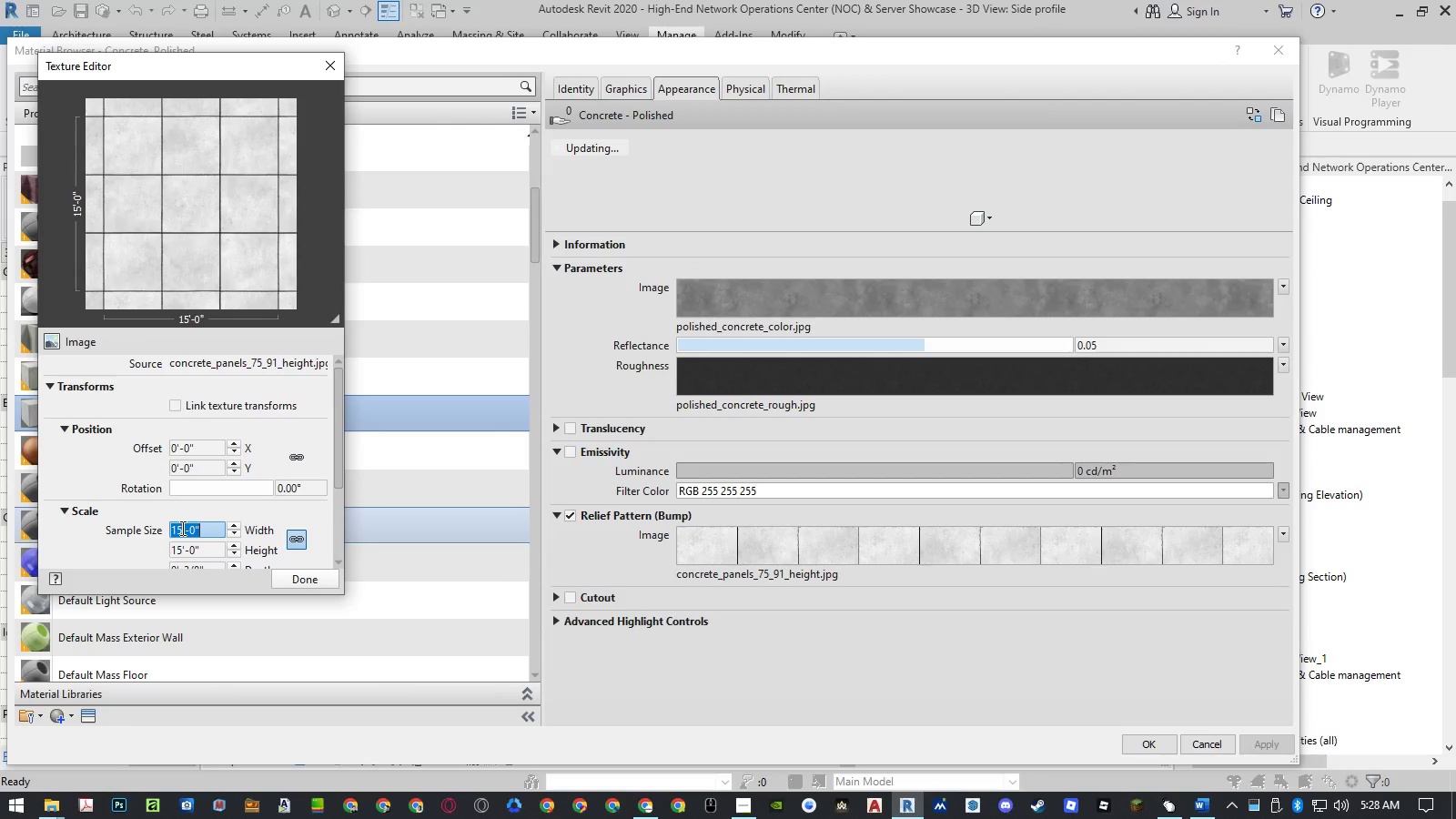 
left_click_drag(start_coordinate=[181, 528], to_coordinate=[155, 528])
 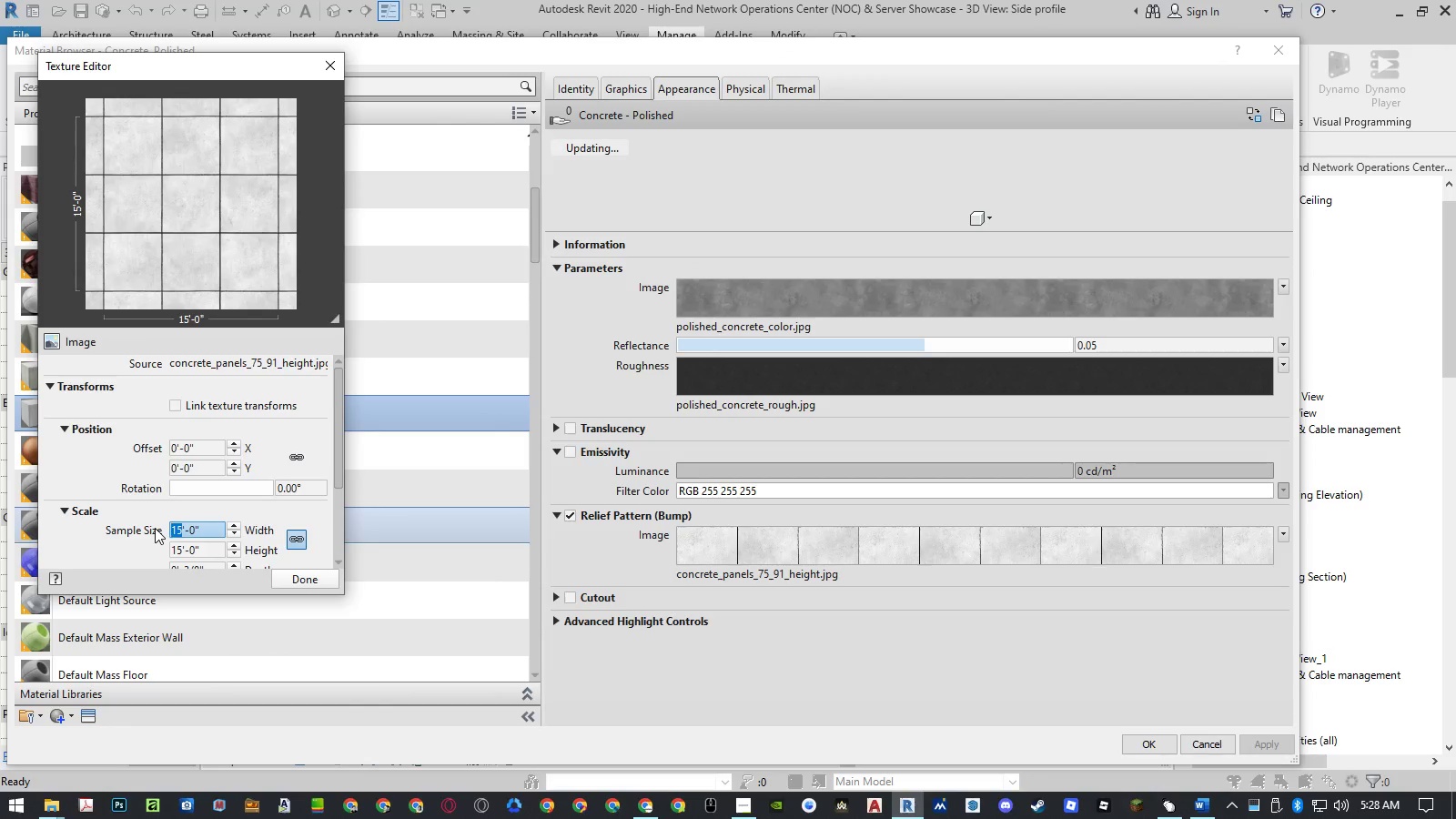 
key(Numpad3)
 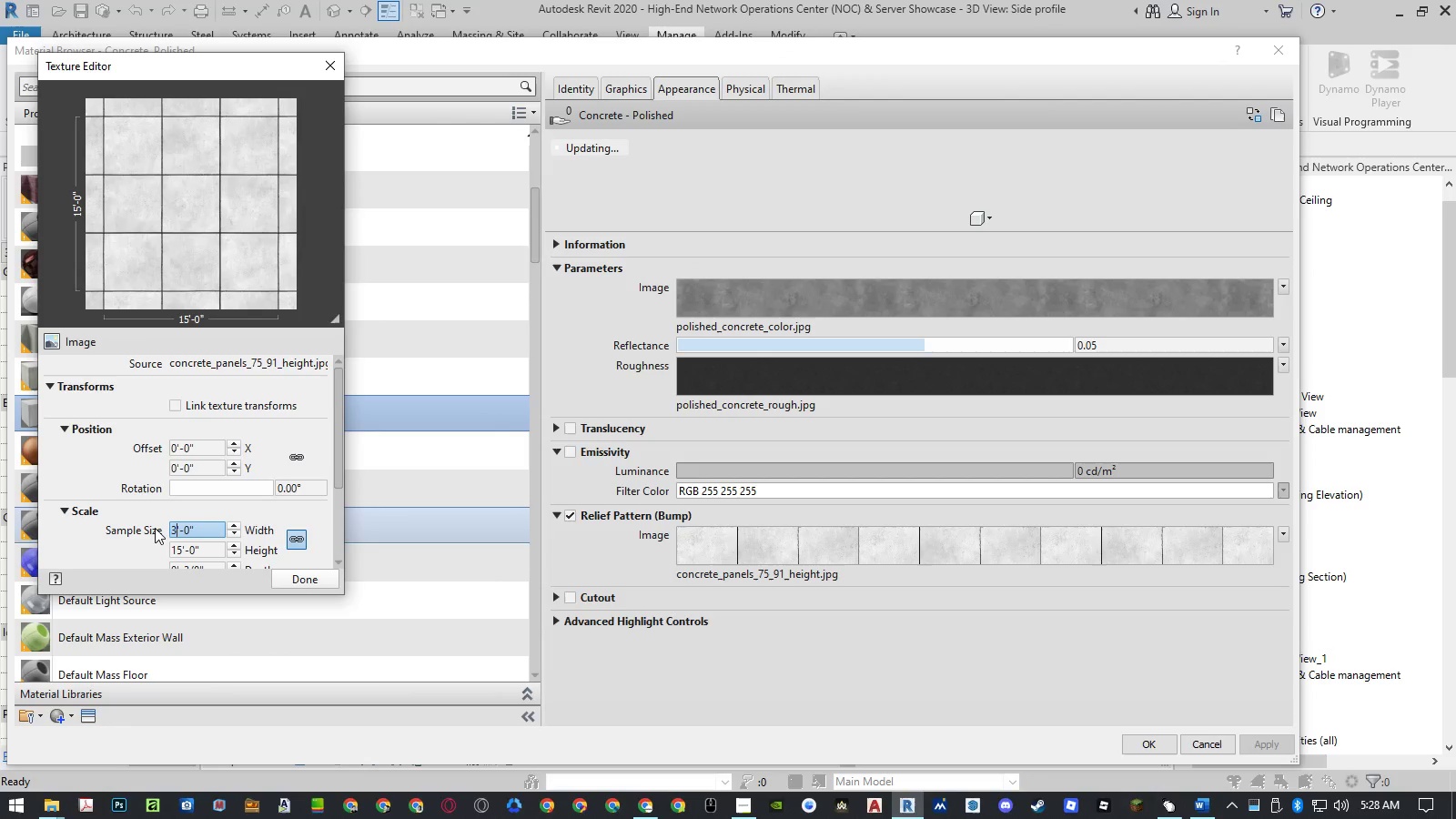 
key(Numpad0)
 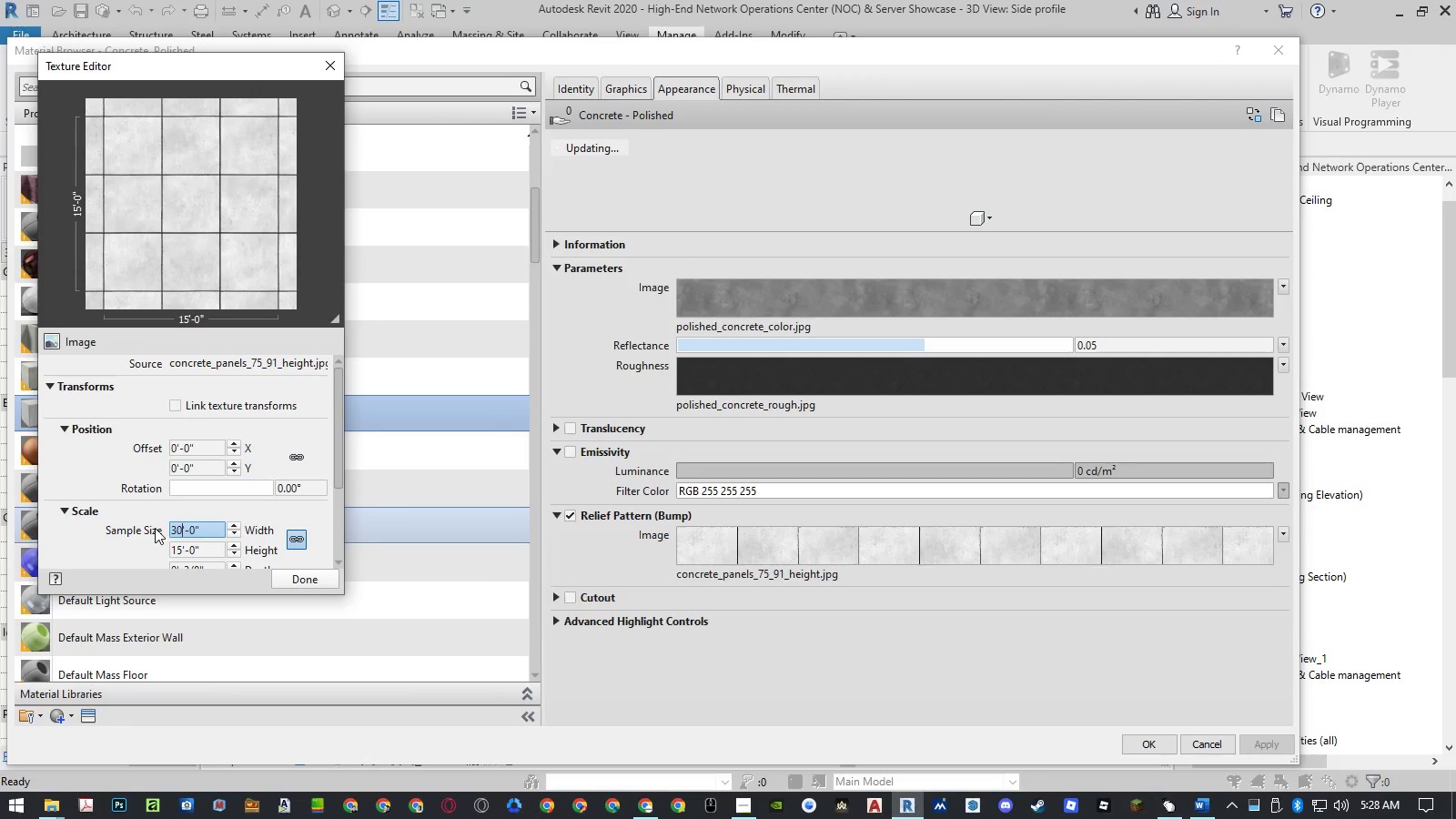 
key(NumpadEnter)
 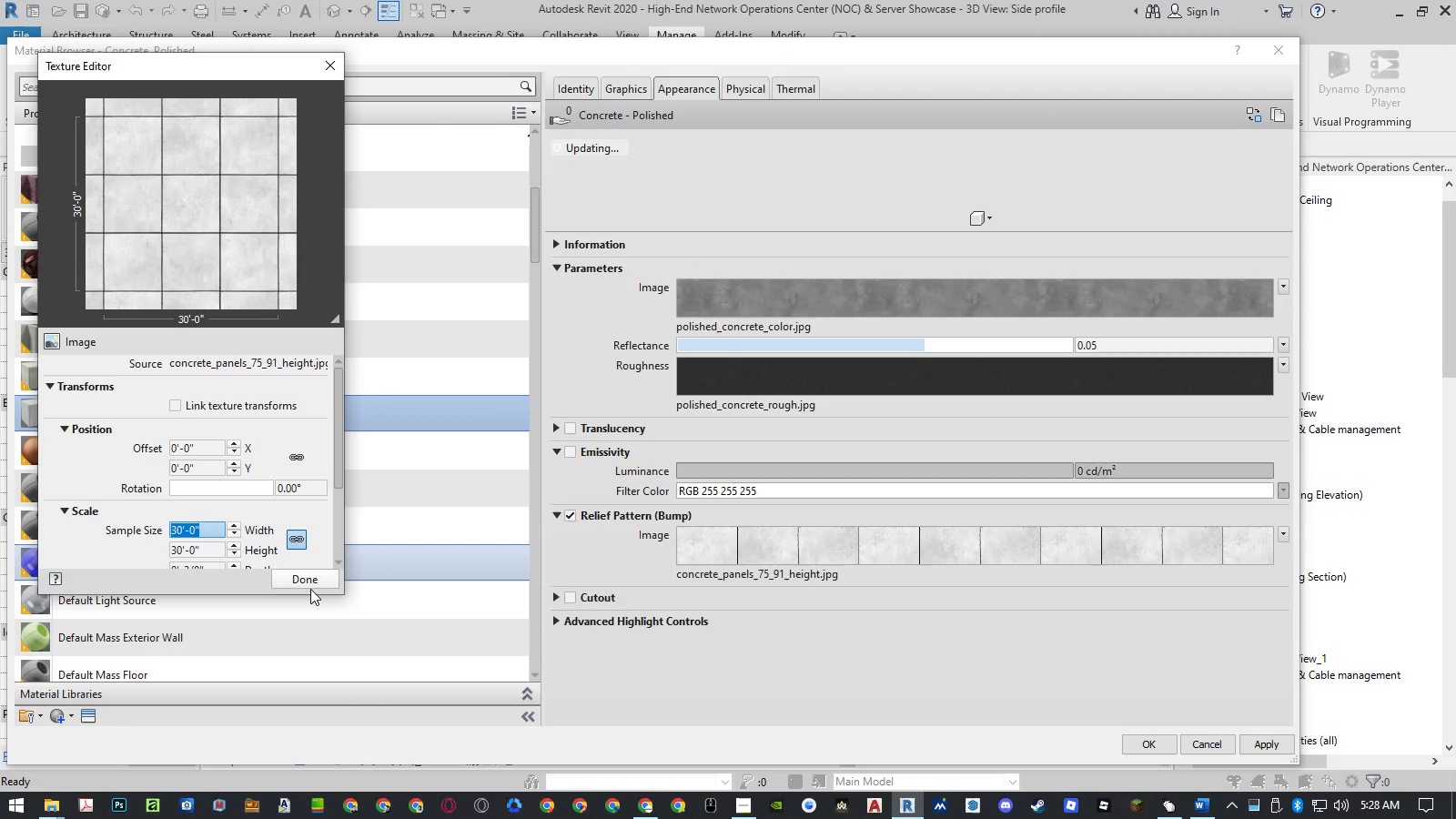 
double_click([311, 578])
 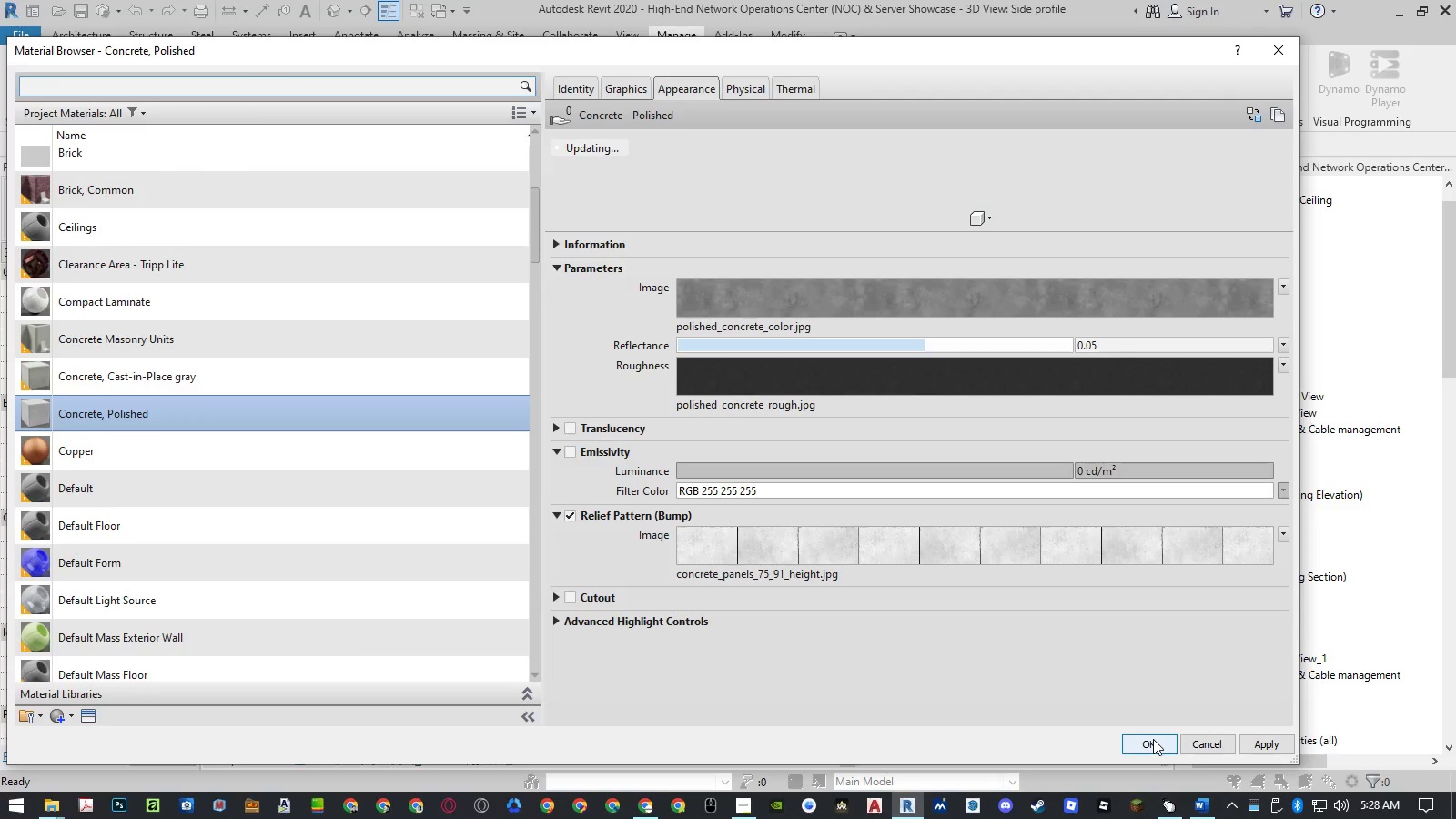 
left_click([1153, 739])
 